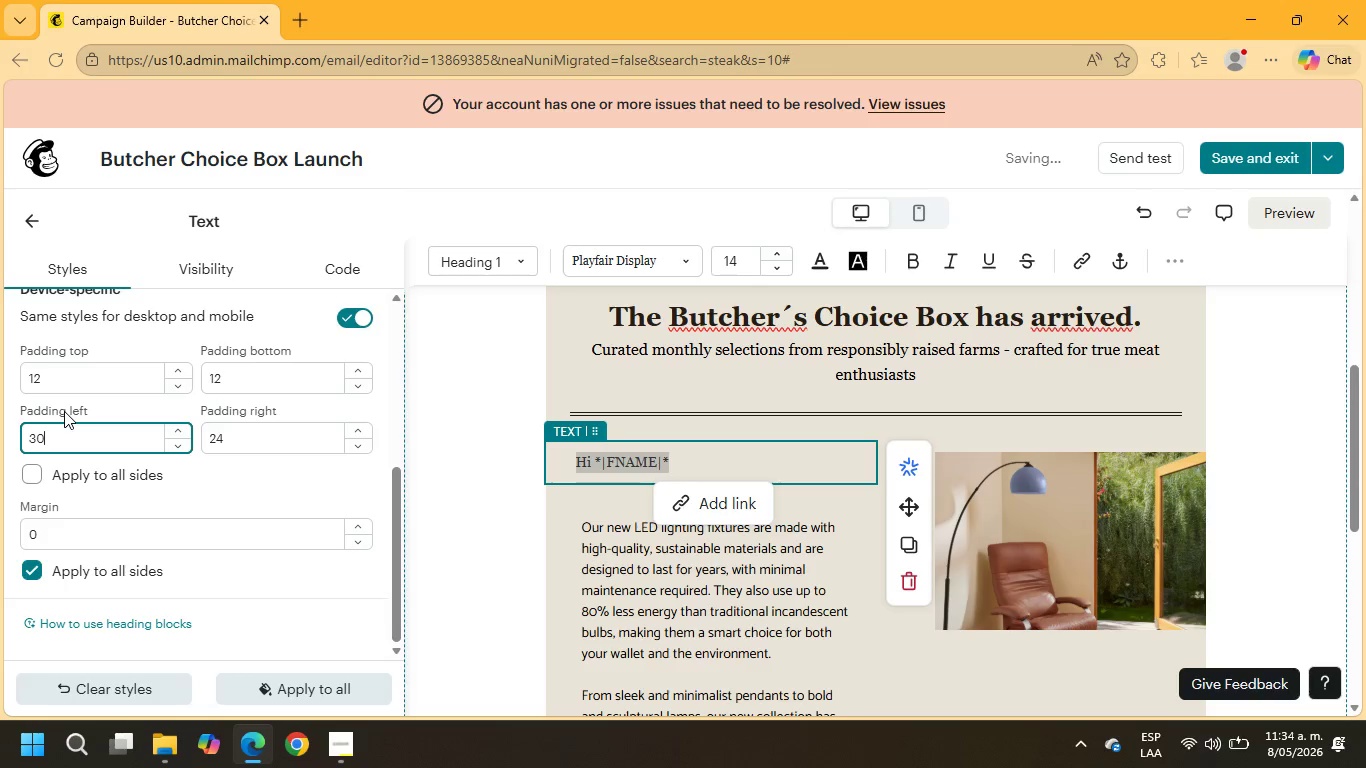 
key(Backspace)
 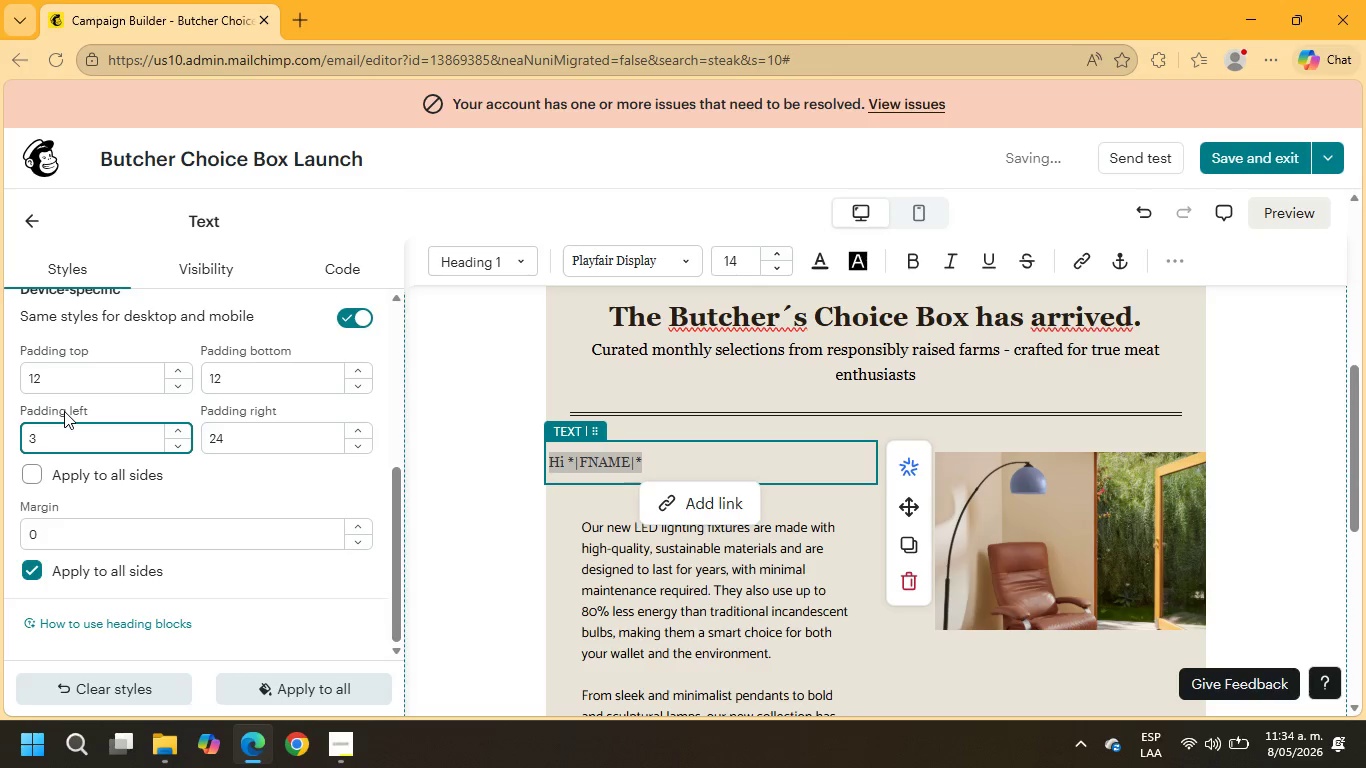 
key(Numpad2)
 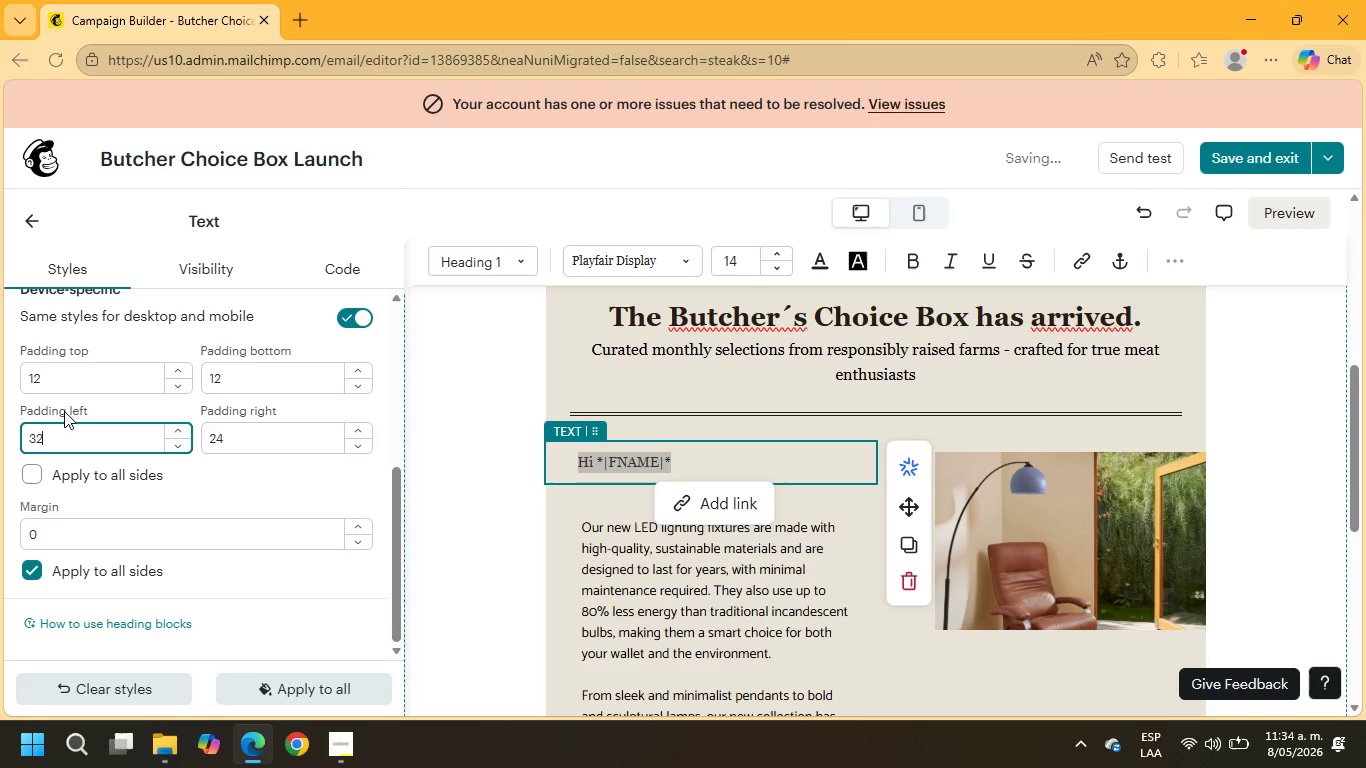 
key(NumpadEnter)
 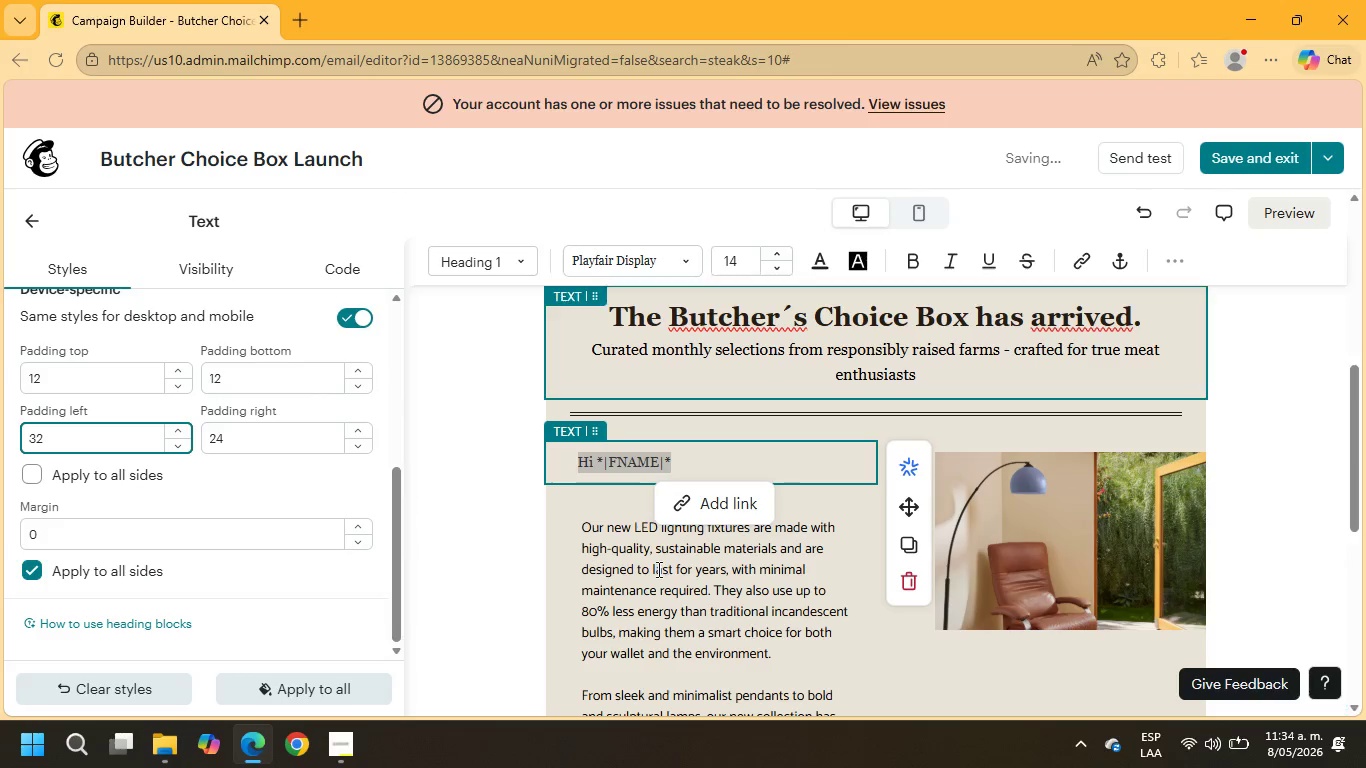 
left_click([613, 509])
 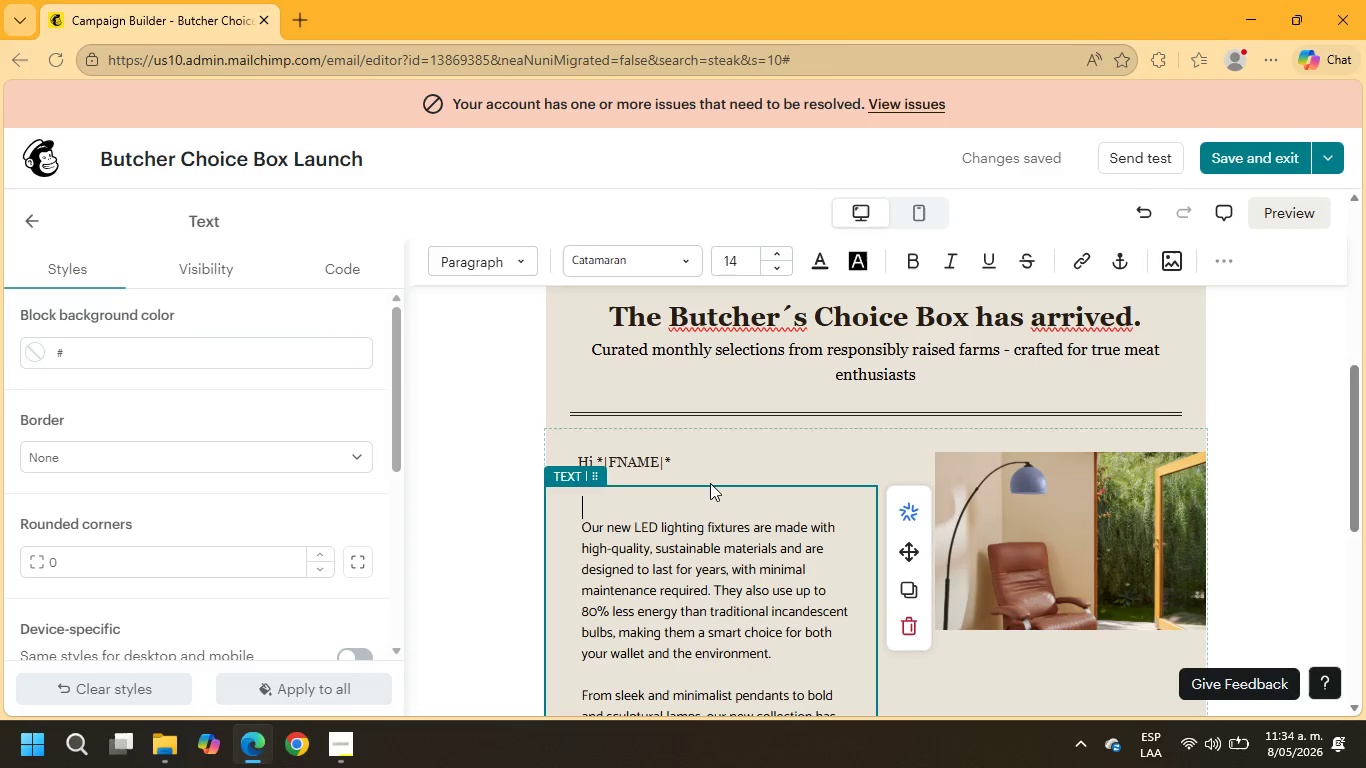 
left_click([718, 454])
 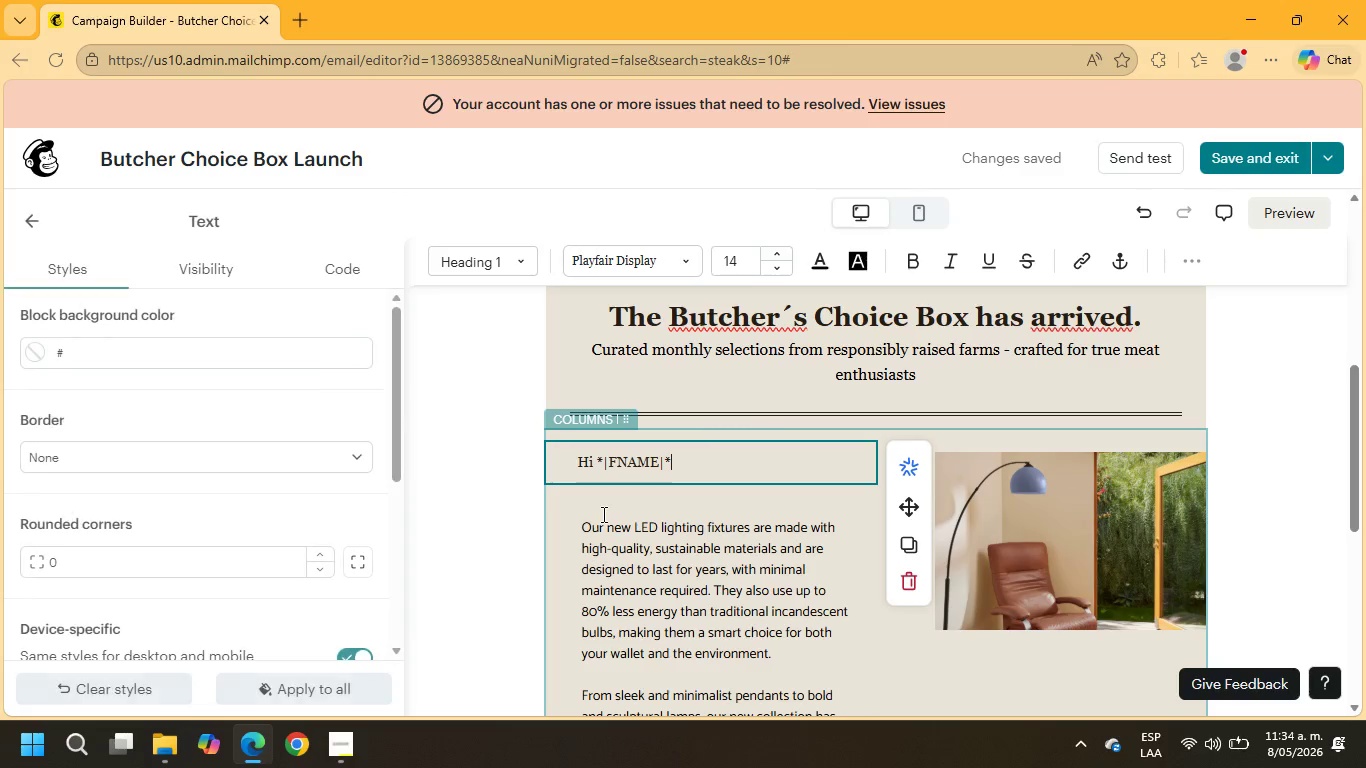 
left_click([599, 510])
 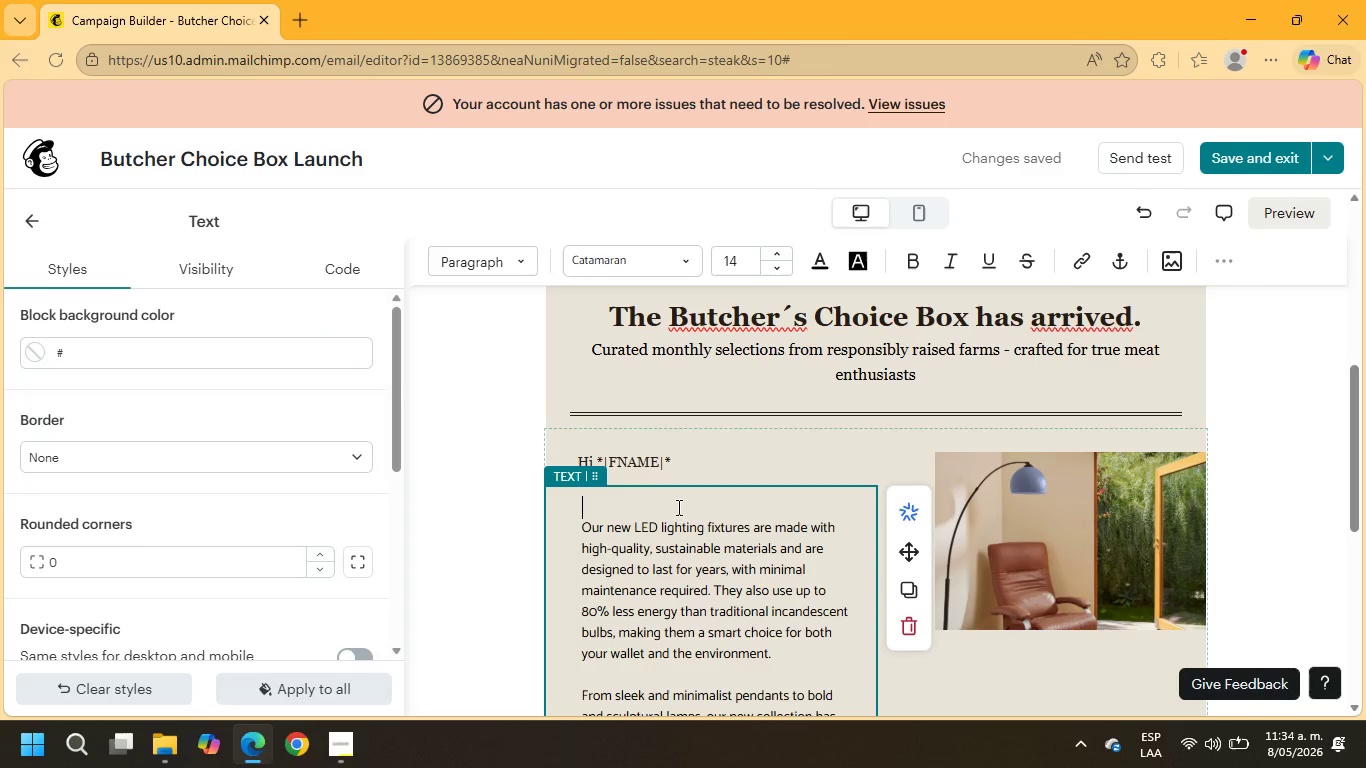 
key(Delete)
 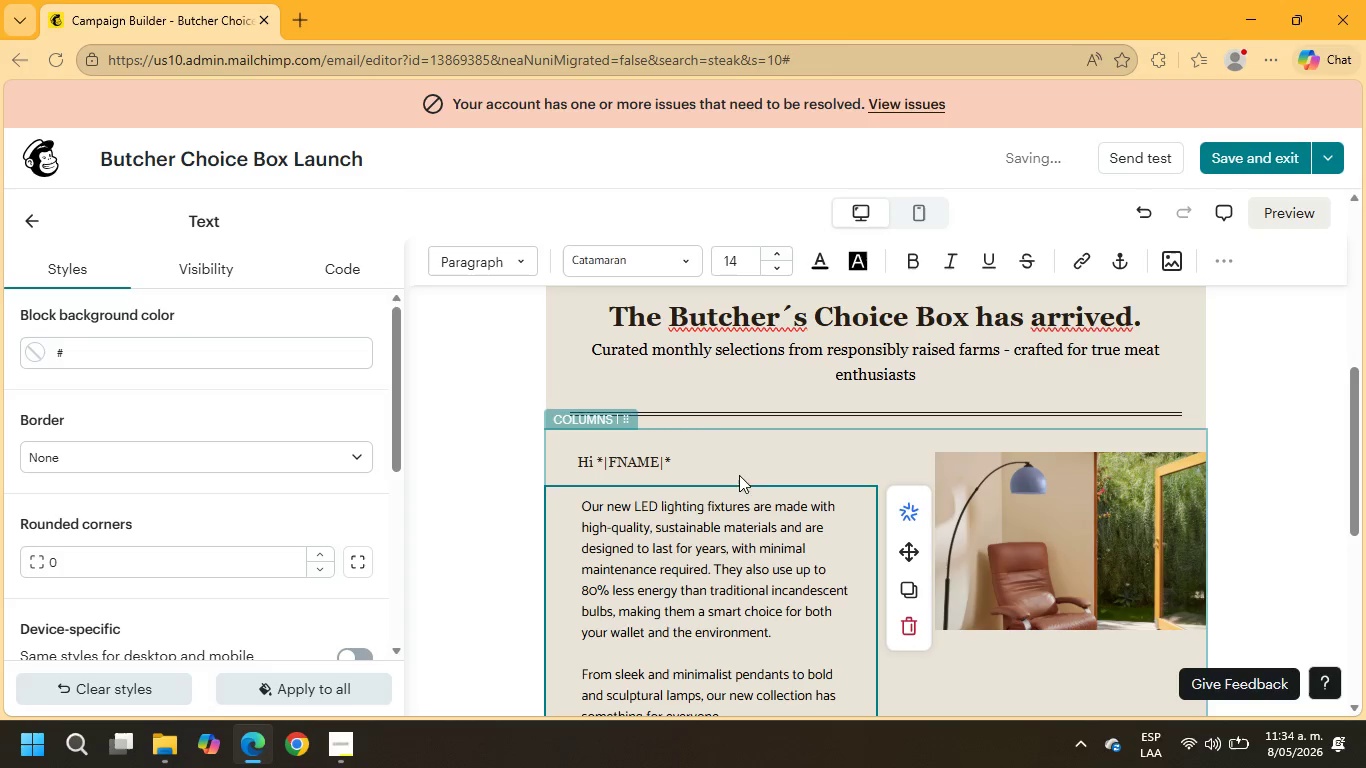 
left_click([725, 466])
 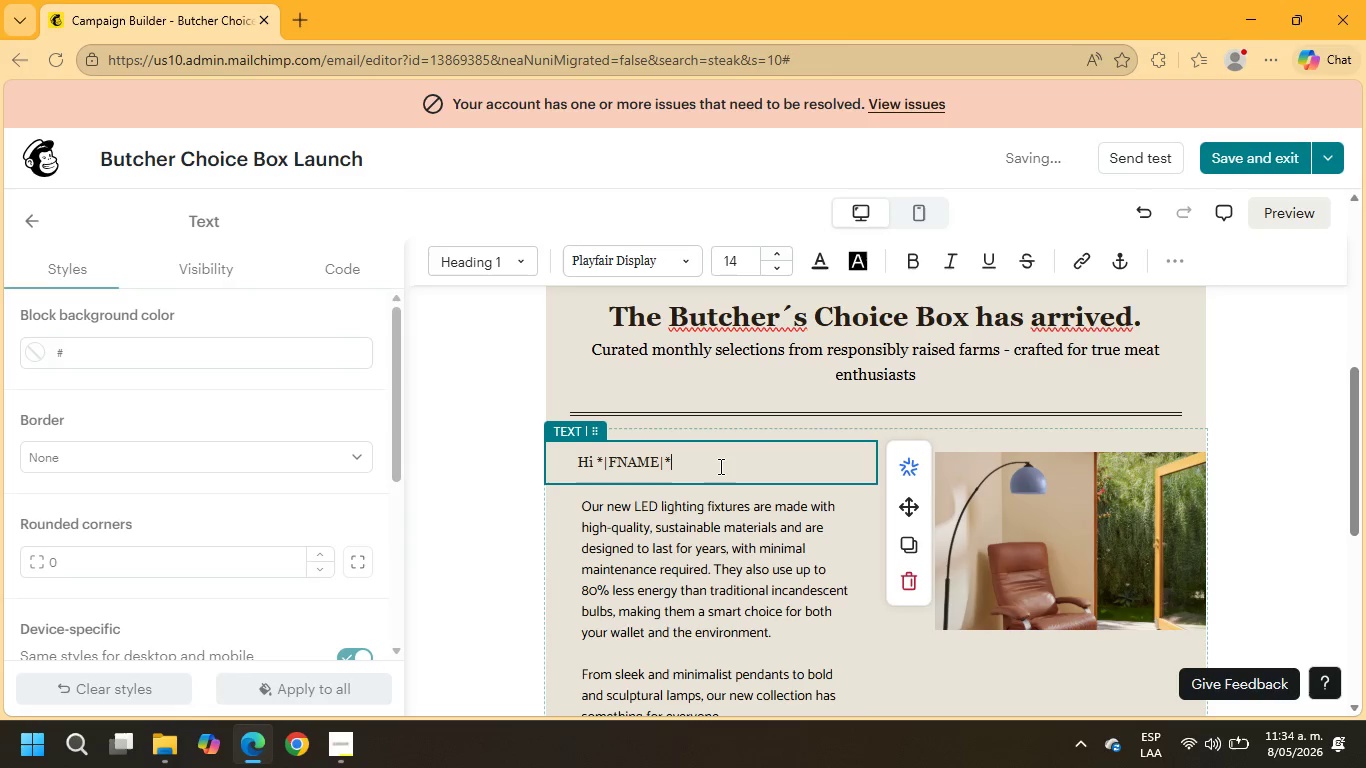 
left_click_drag(start_coordinate=[719, 466], to_coordinate=[558, 466])
 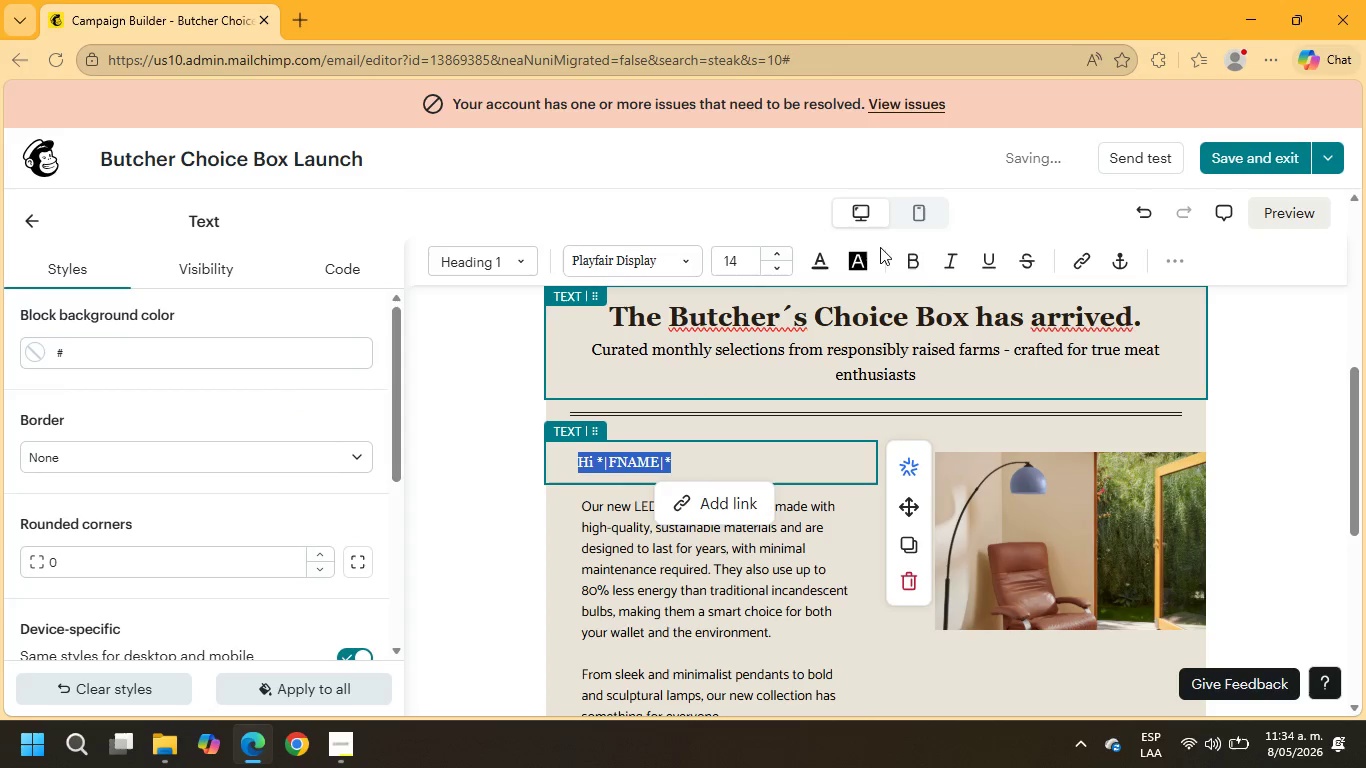 
left_click([919, 256])
 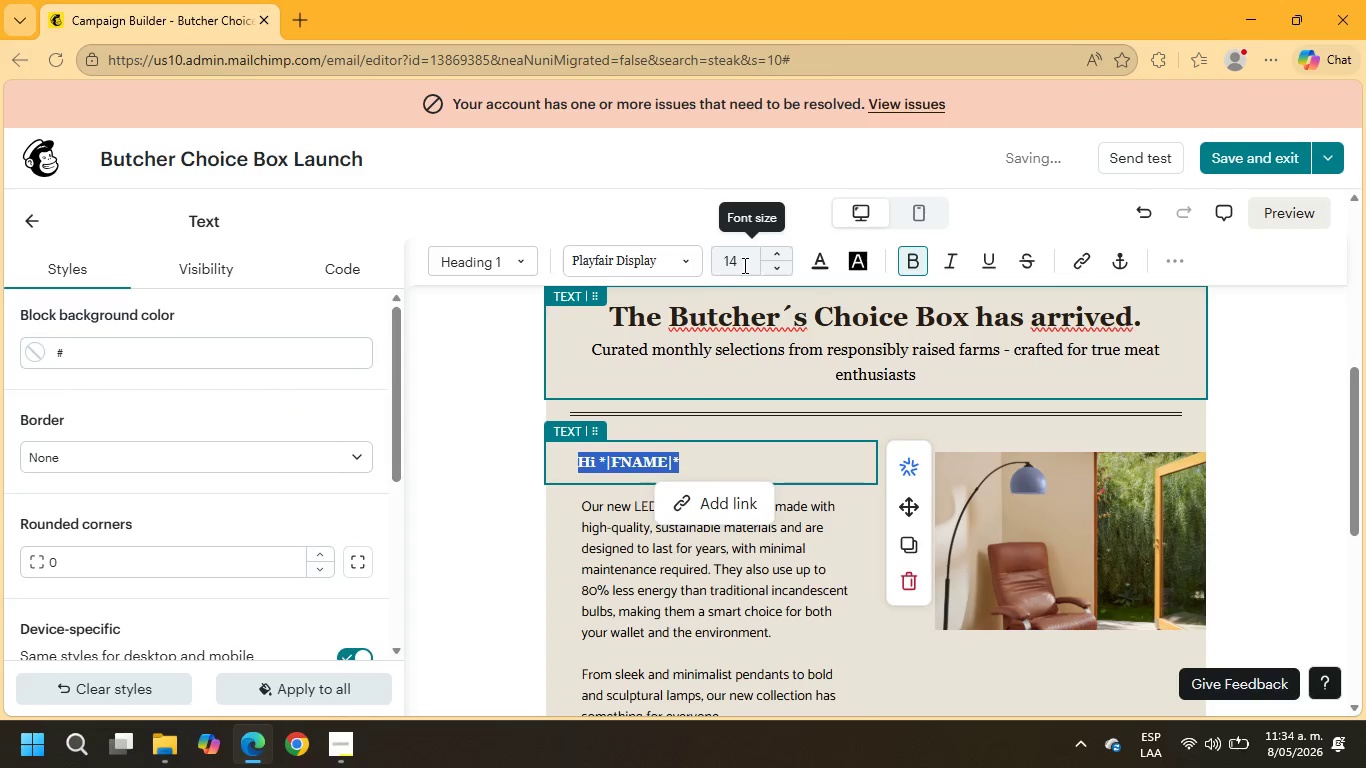 
double_click([743, 265])
 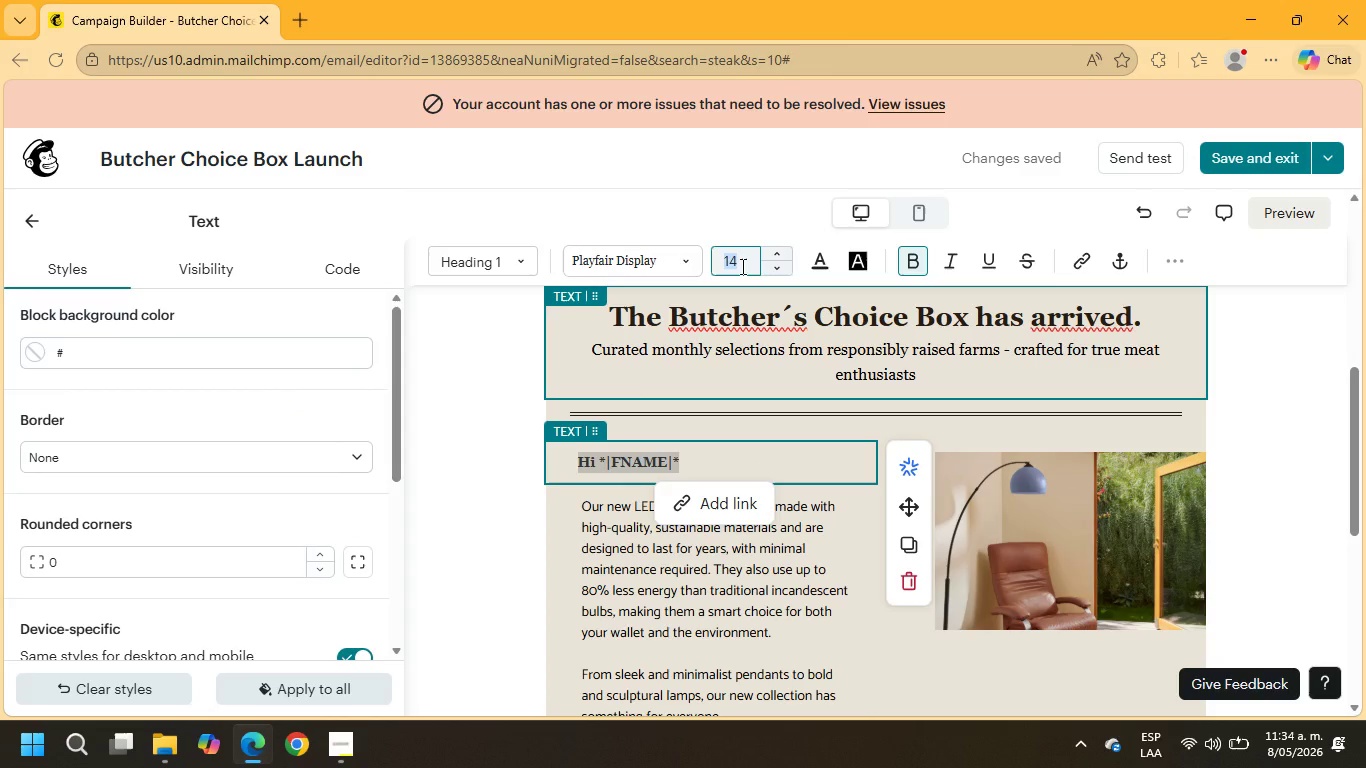 
key(Numpad2)
 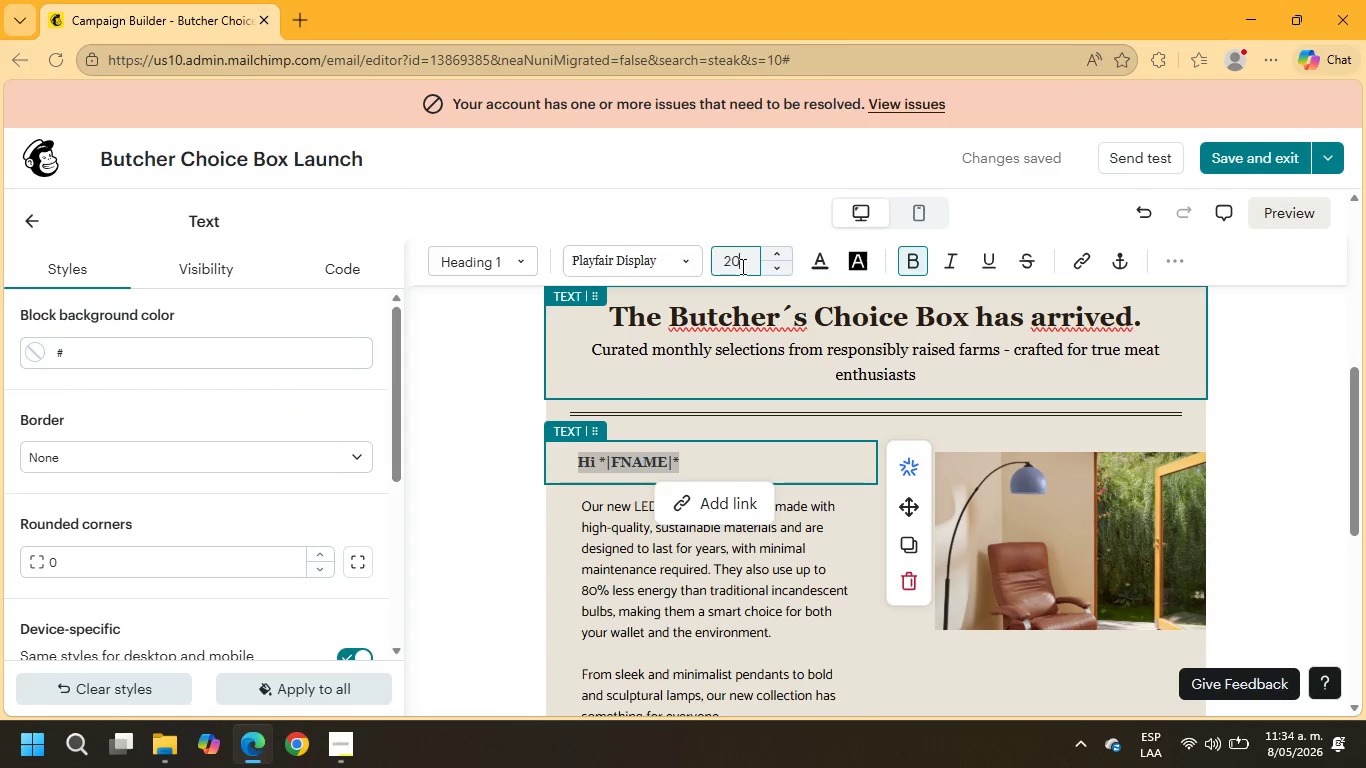 
key(Numpad0)
 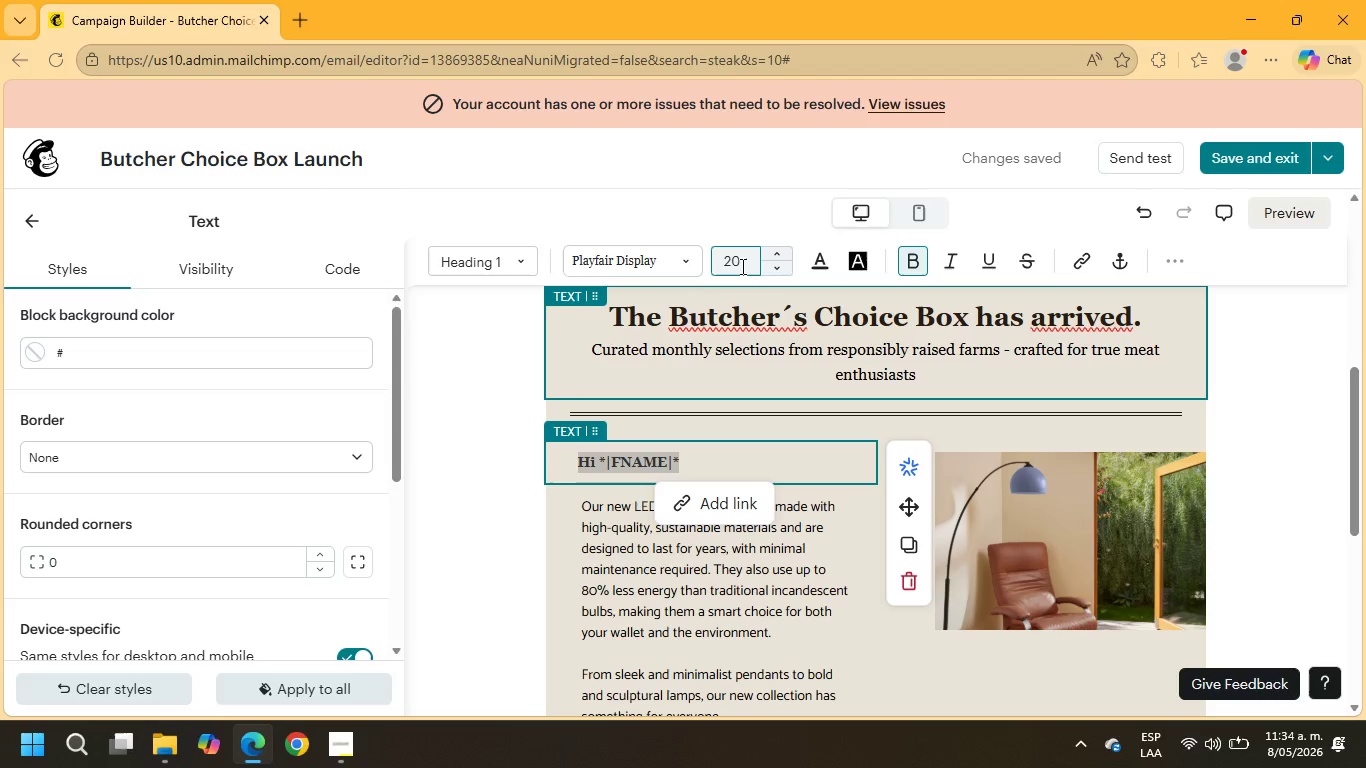 
key(NumpadEnter)
 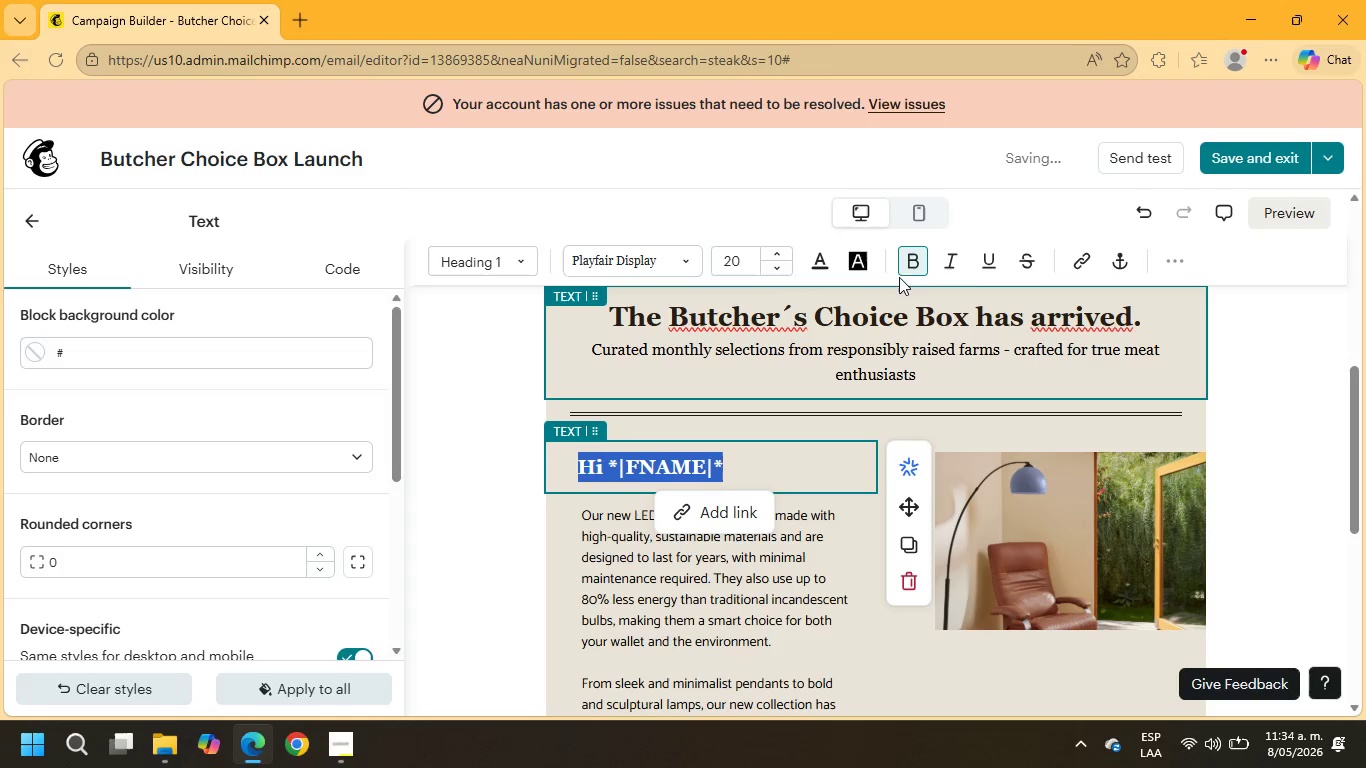 
left_click([949, 270])
 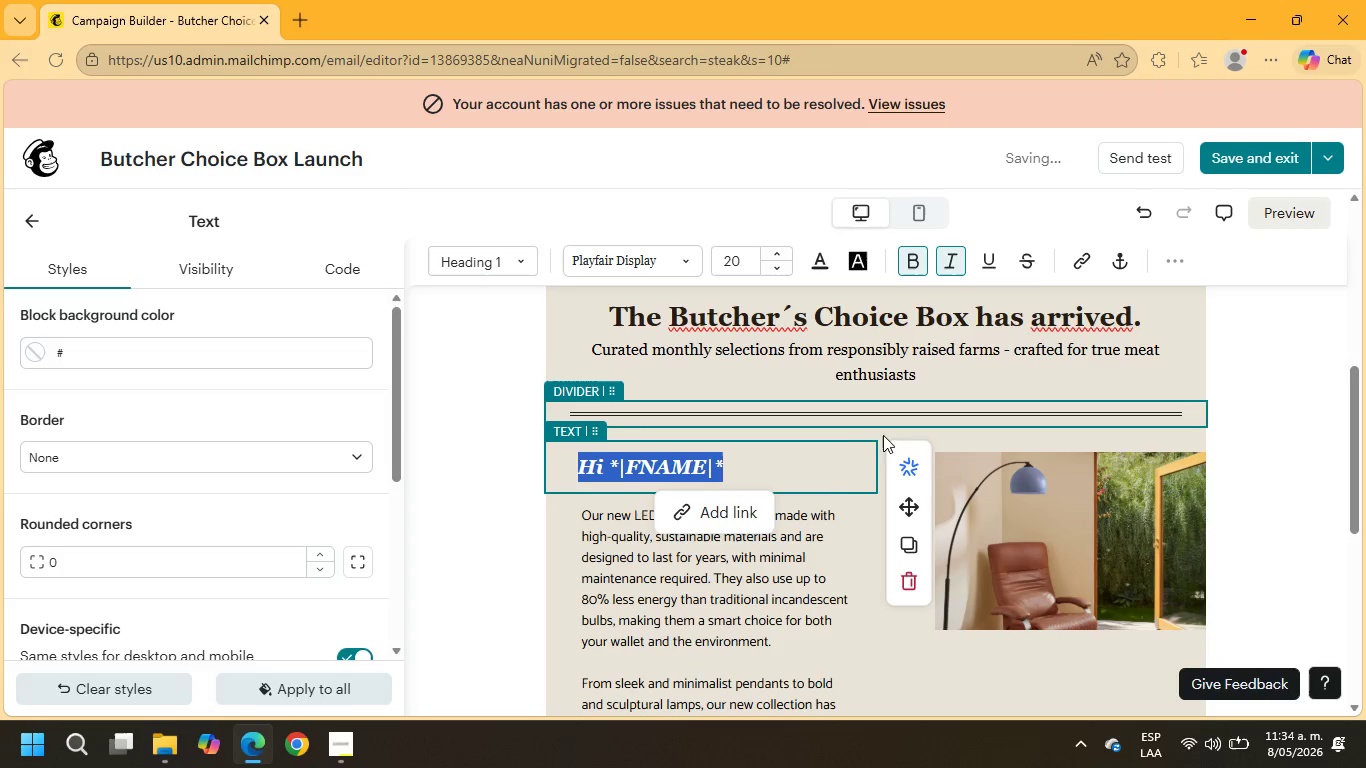 
left_click([813, 475])
 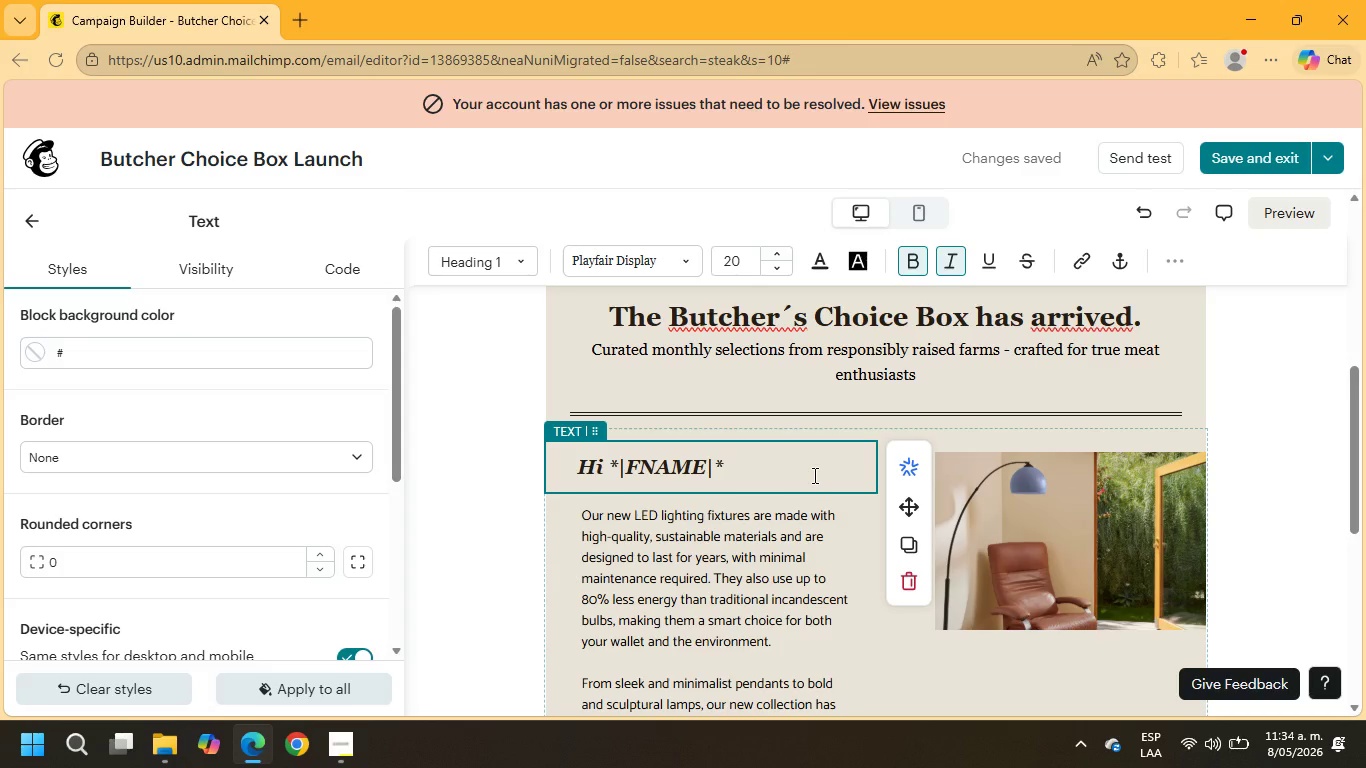 
wait(14.45)
 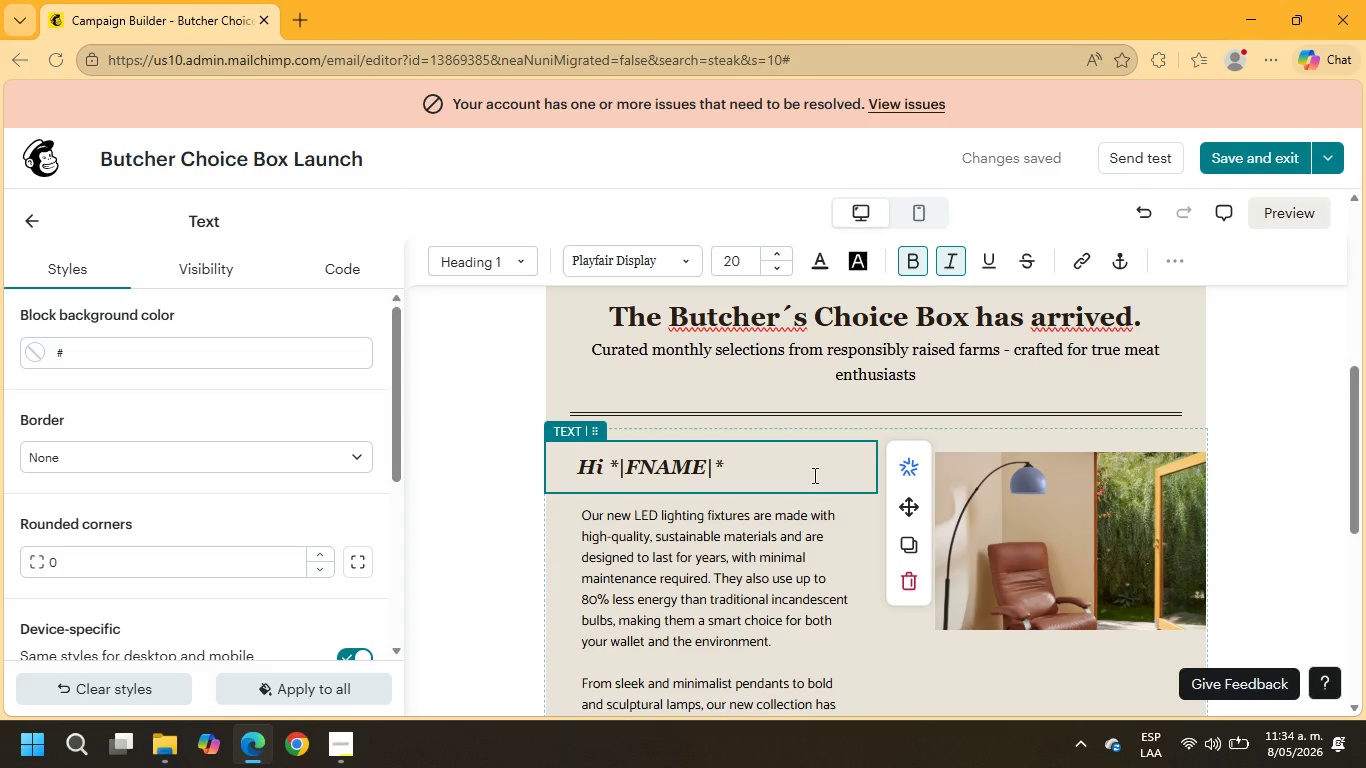 
scroll: coordinate [828, 494], scroll_direction: up, amount: 2.0
 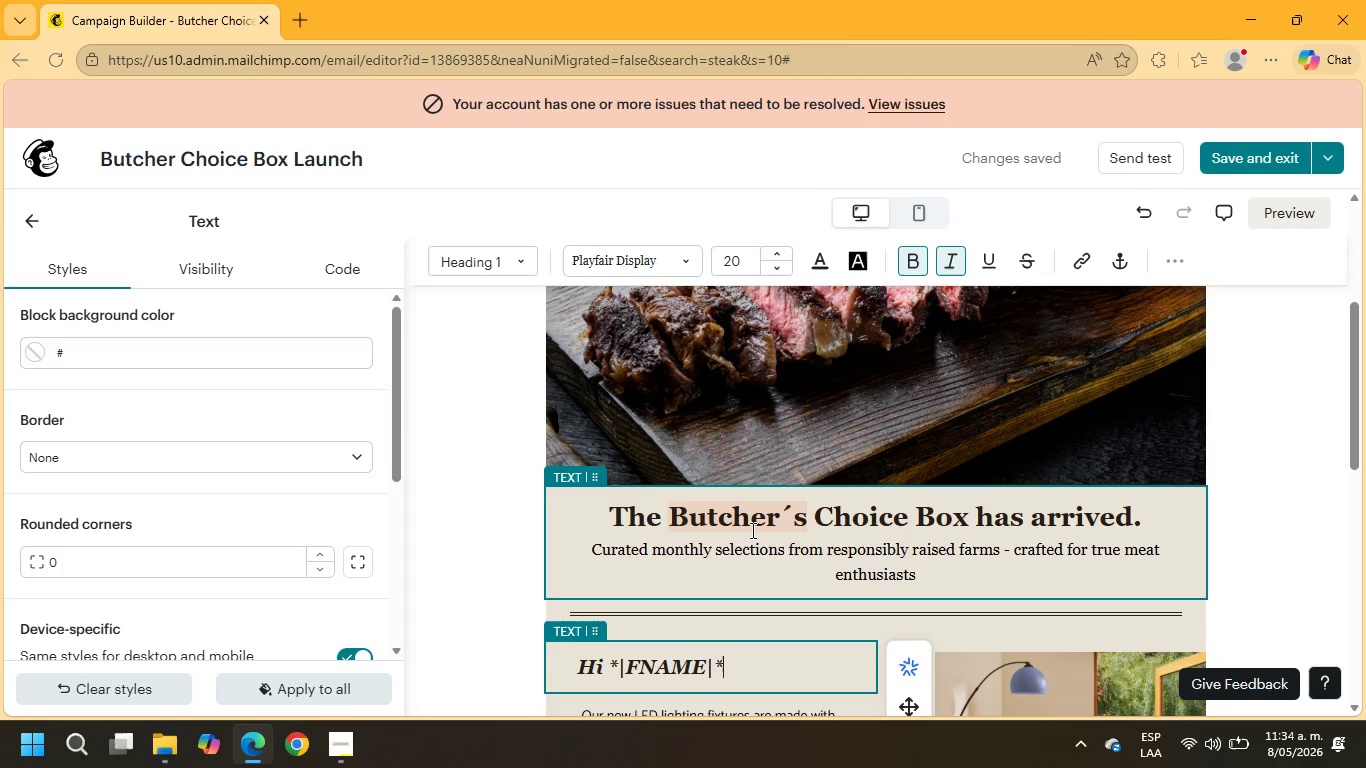 
right_click([745, 513])
 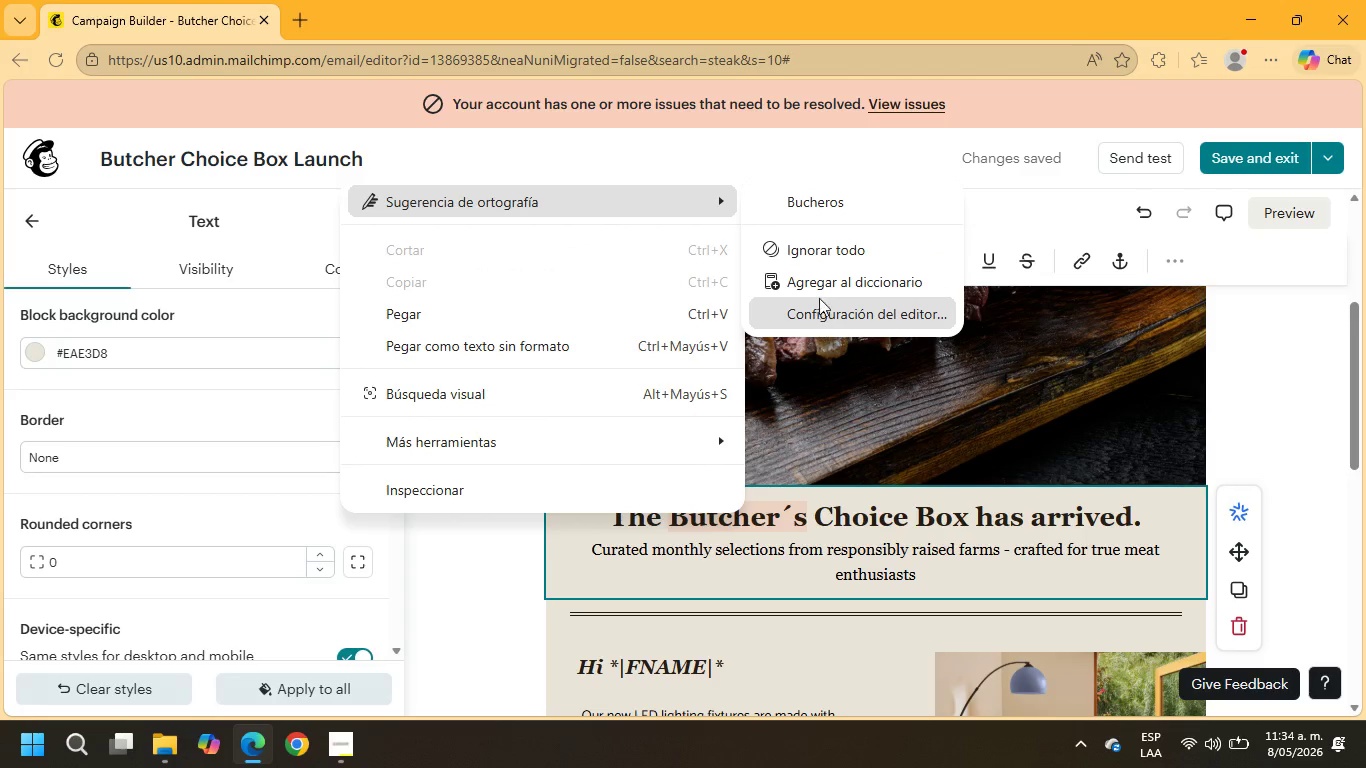 
left_click([814, 253])
 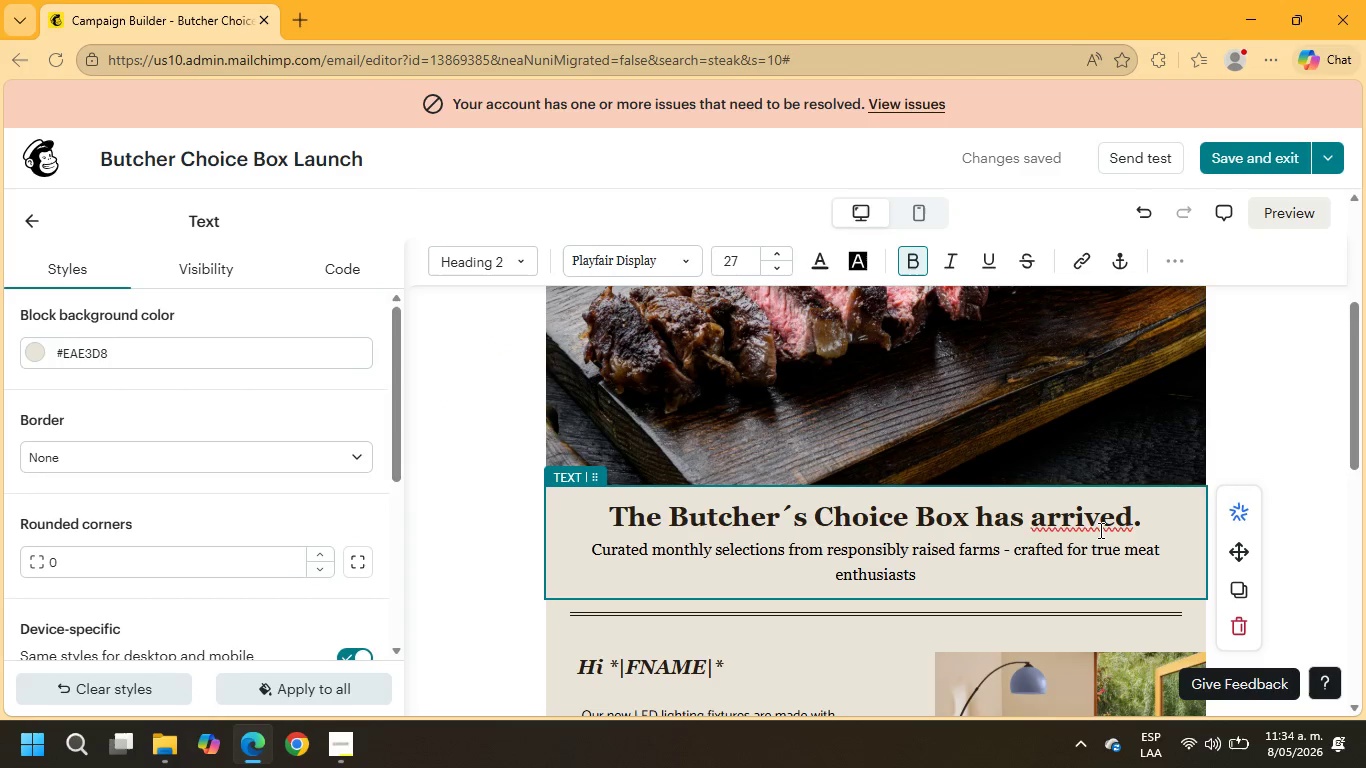 
right_click([1103, 521])
 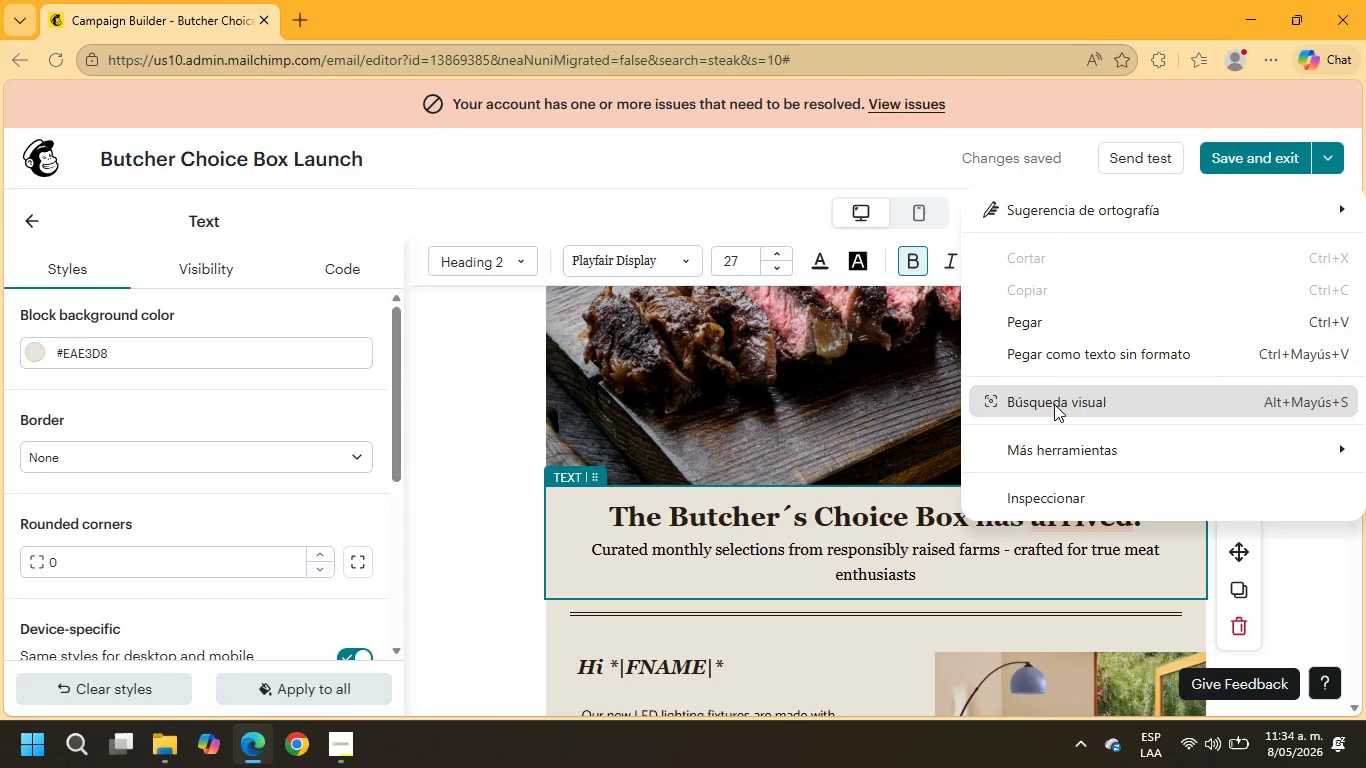 
left_click([802, 426])
 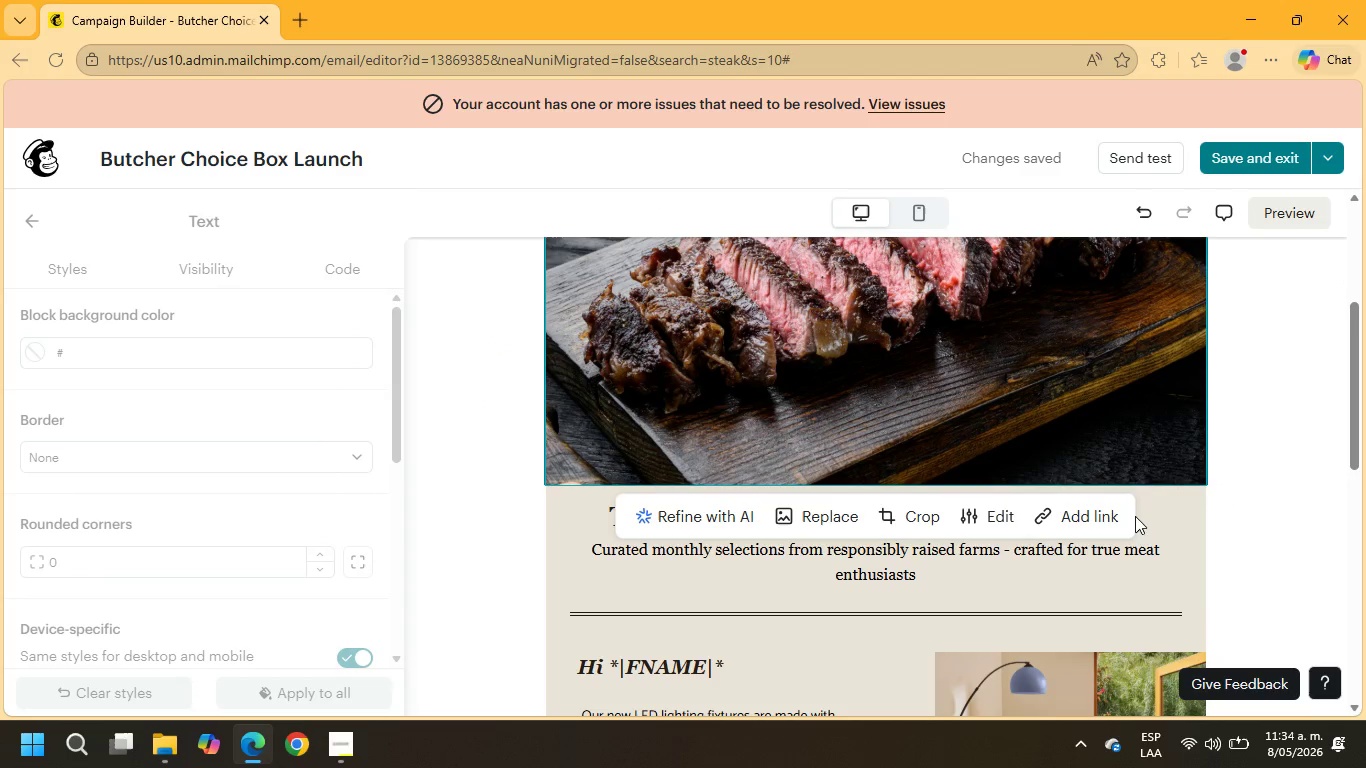 
left_click([1143, 520])
 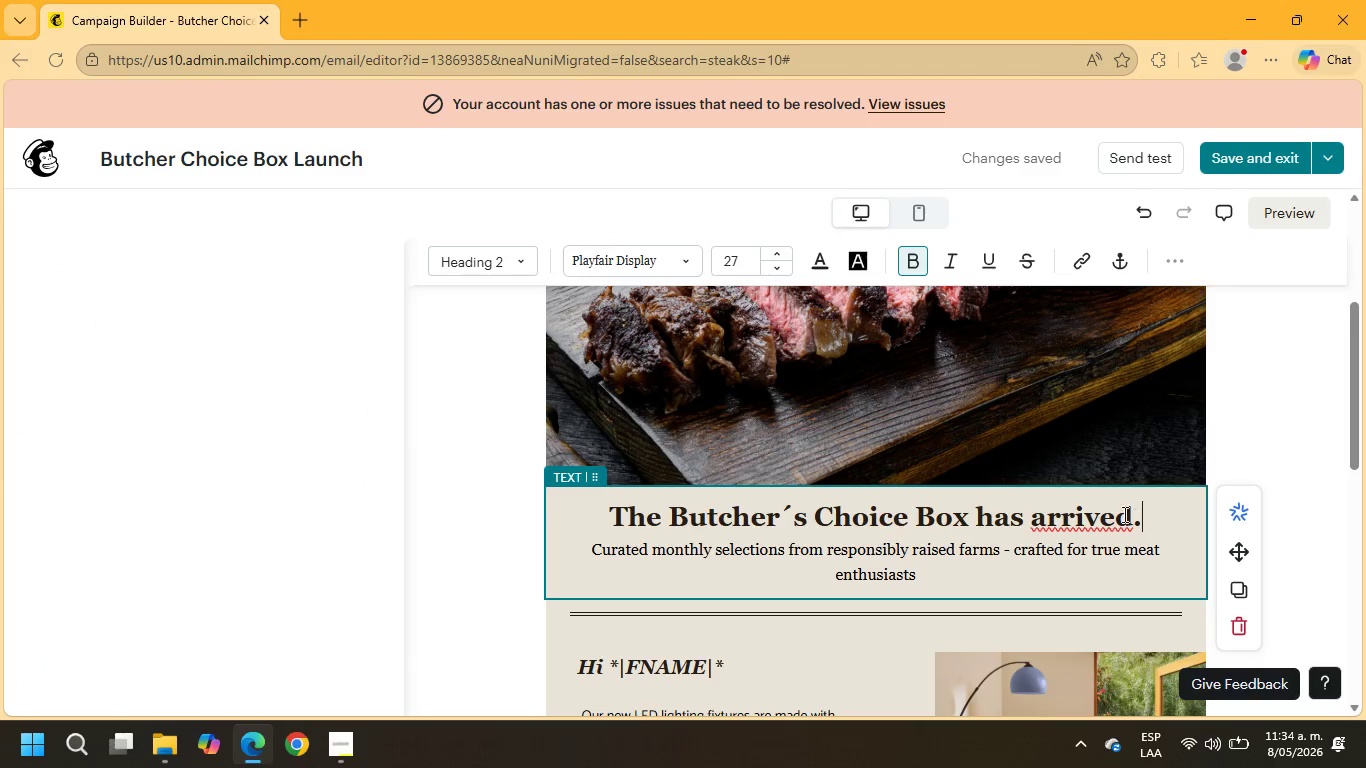 
right_click([1123, 513])
 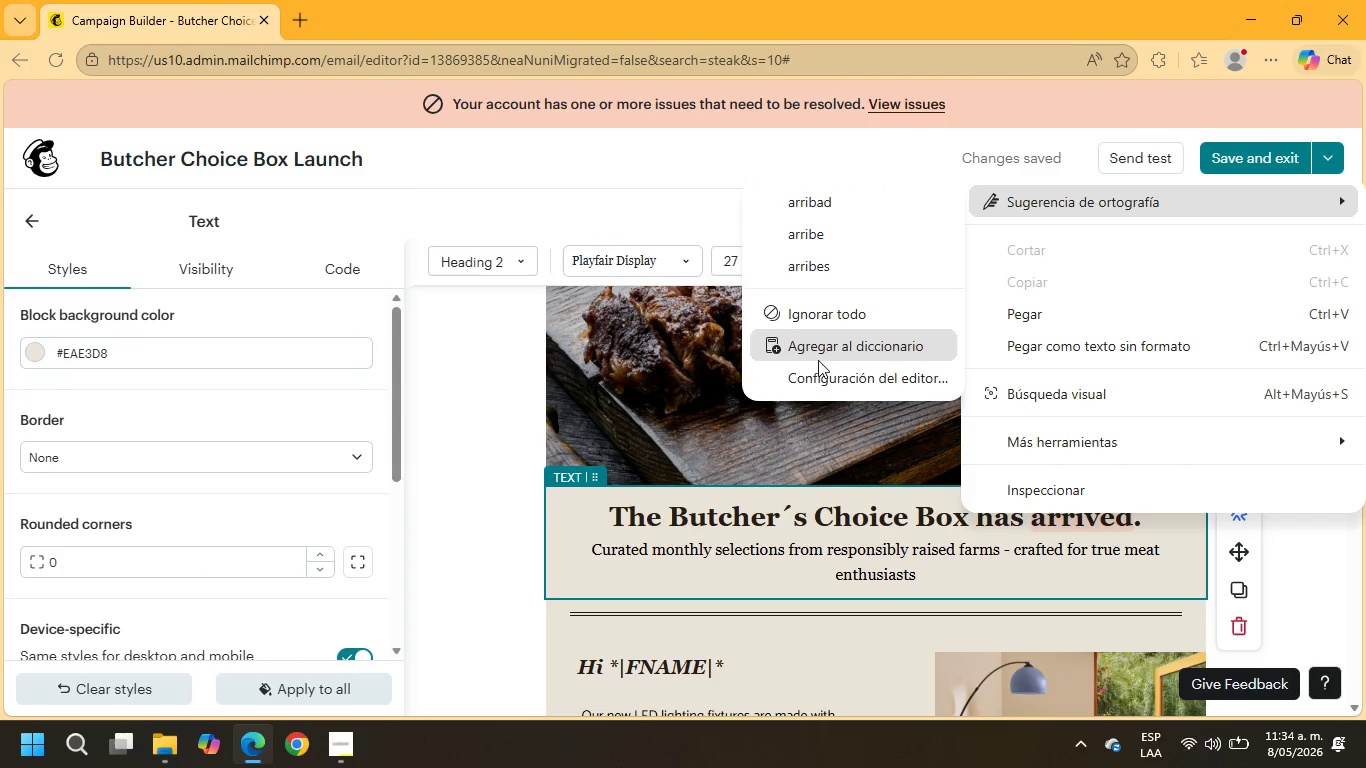 
left_click([834, 322])
 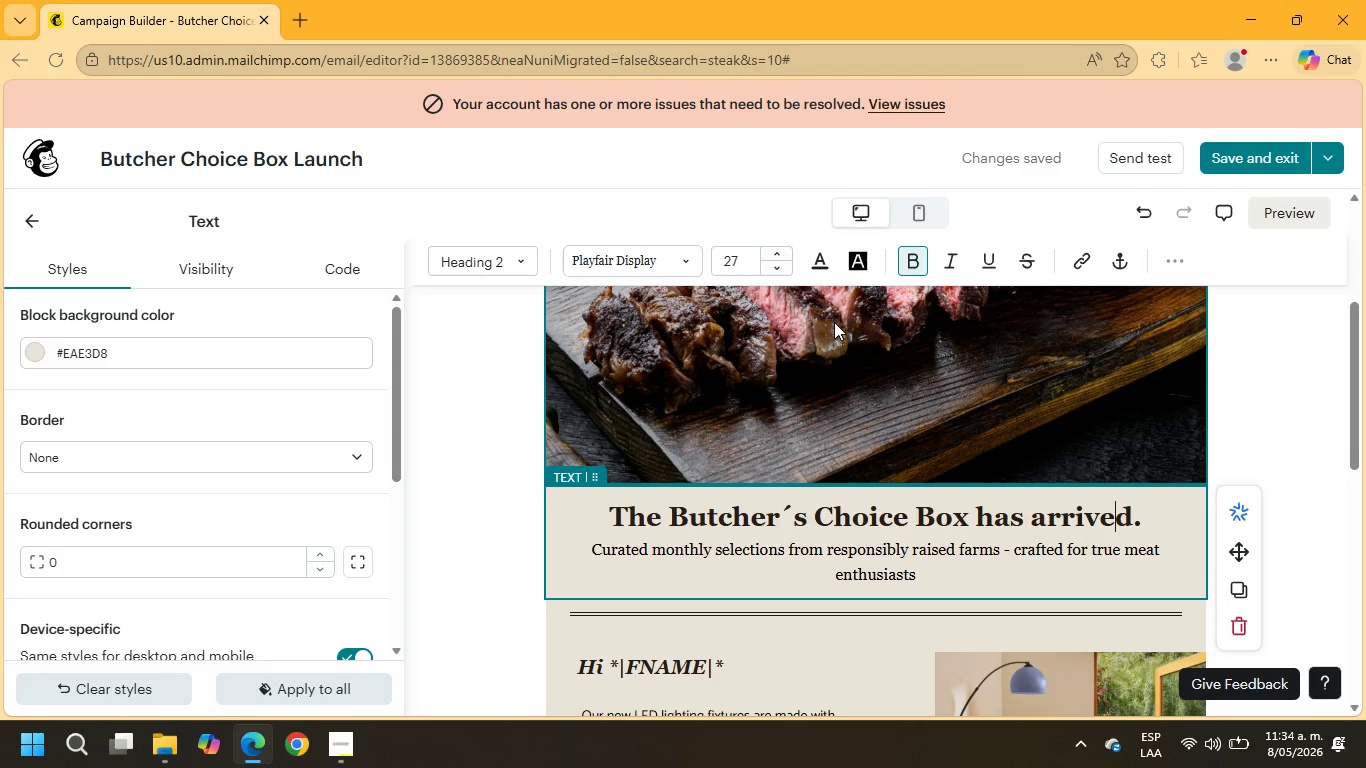 
scroll: coordinate [834, 330], scroll_direction: down, amount: 1.0
 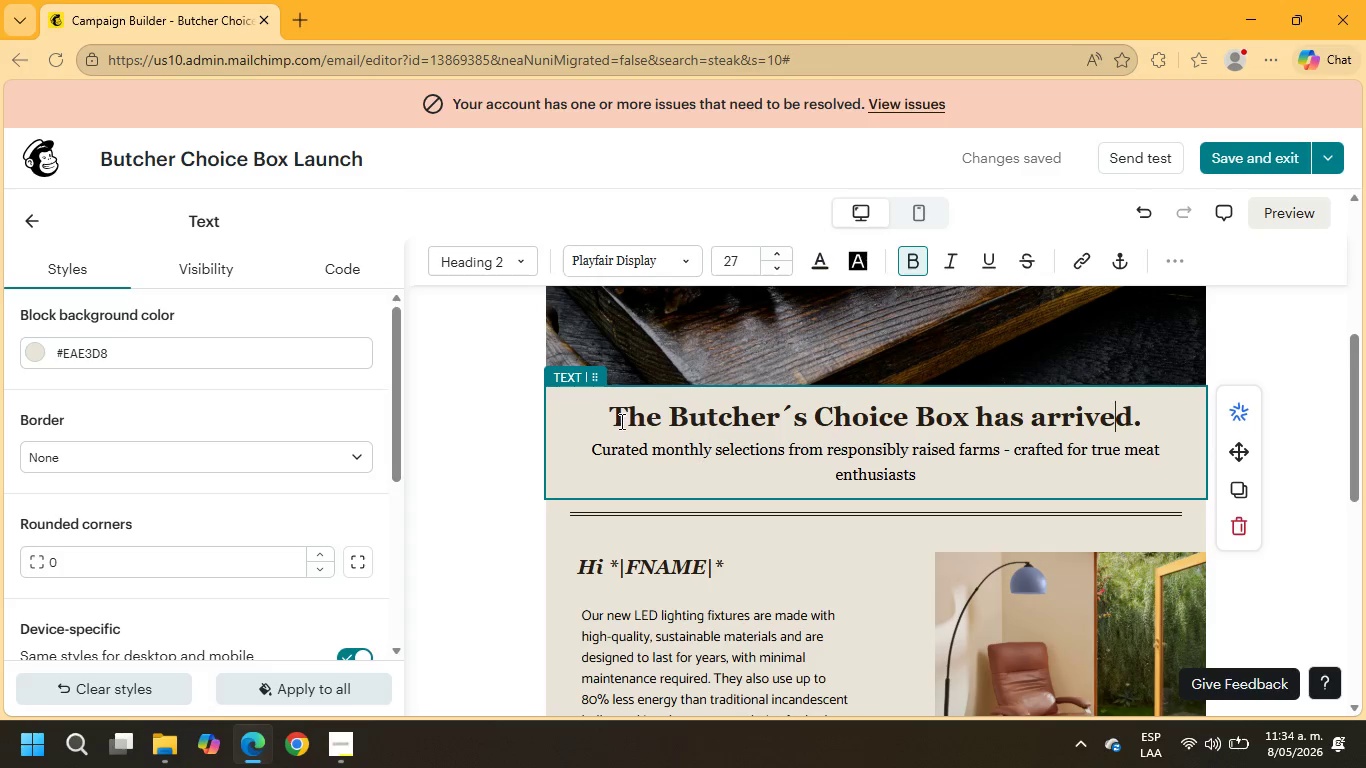 
left_click([615, 417])
 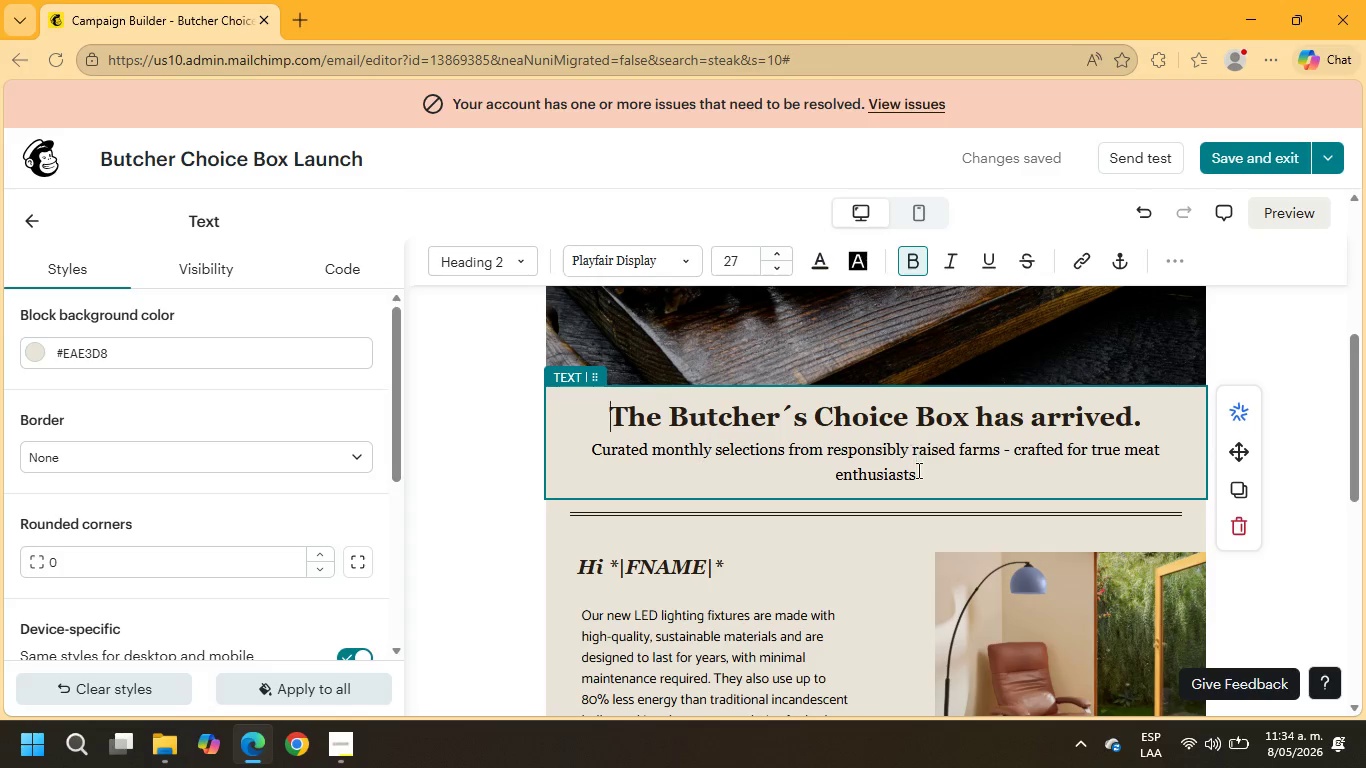 
left_click_drag(start_coordinate=[918, 477], to_coordinate=[572, 423])
 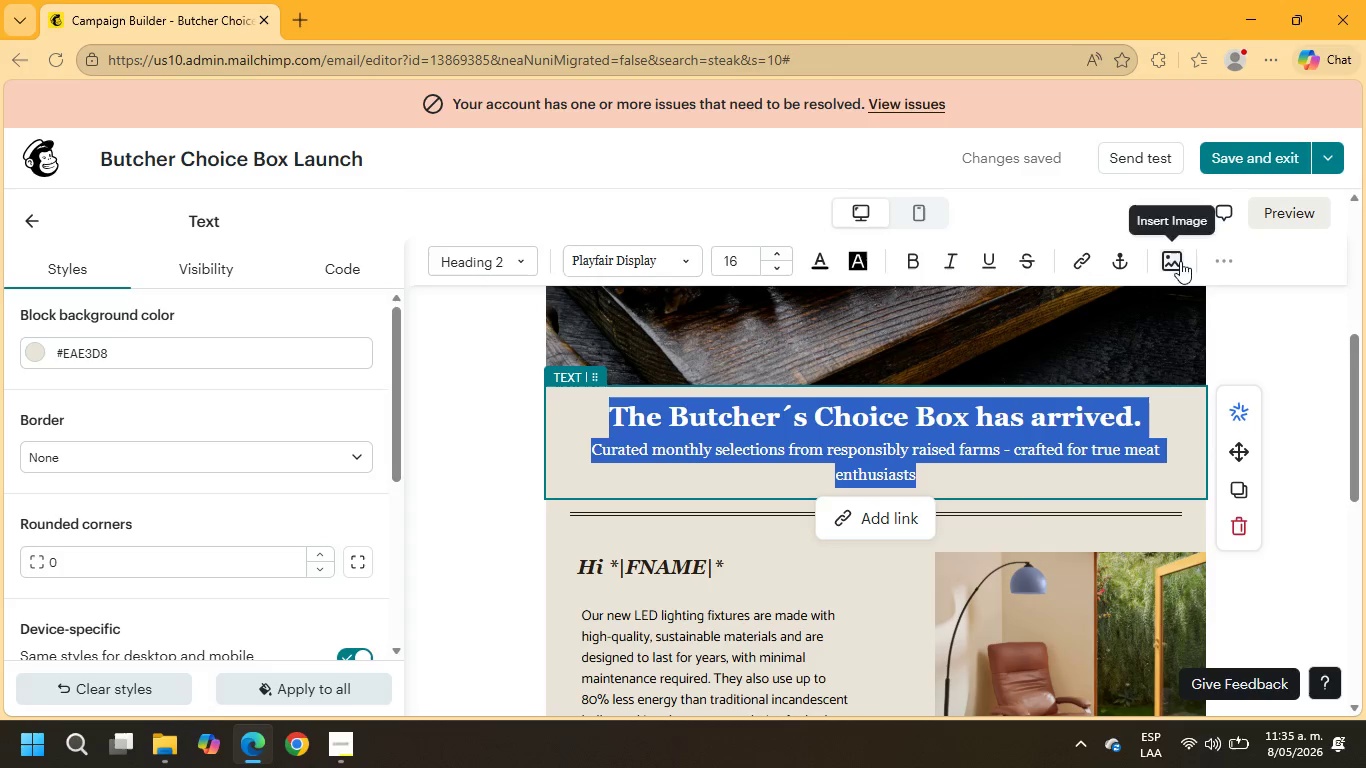 
left_click([1238, 261])
 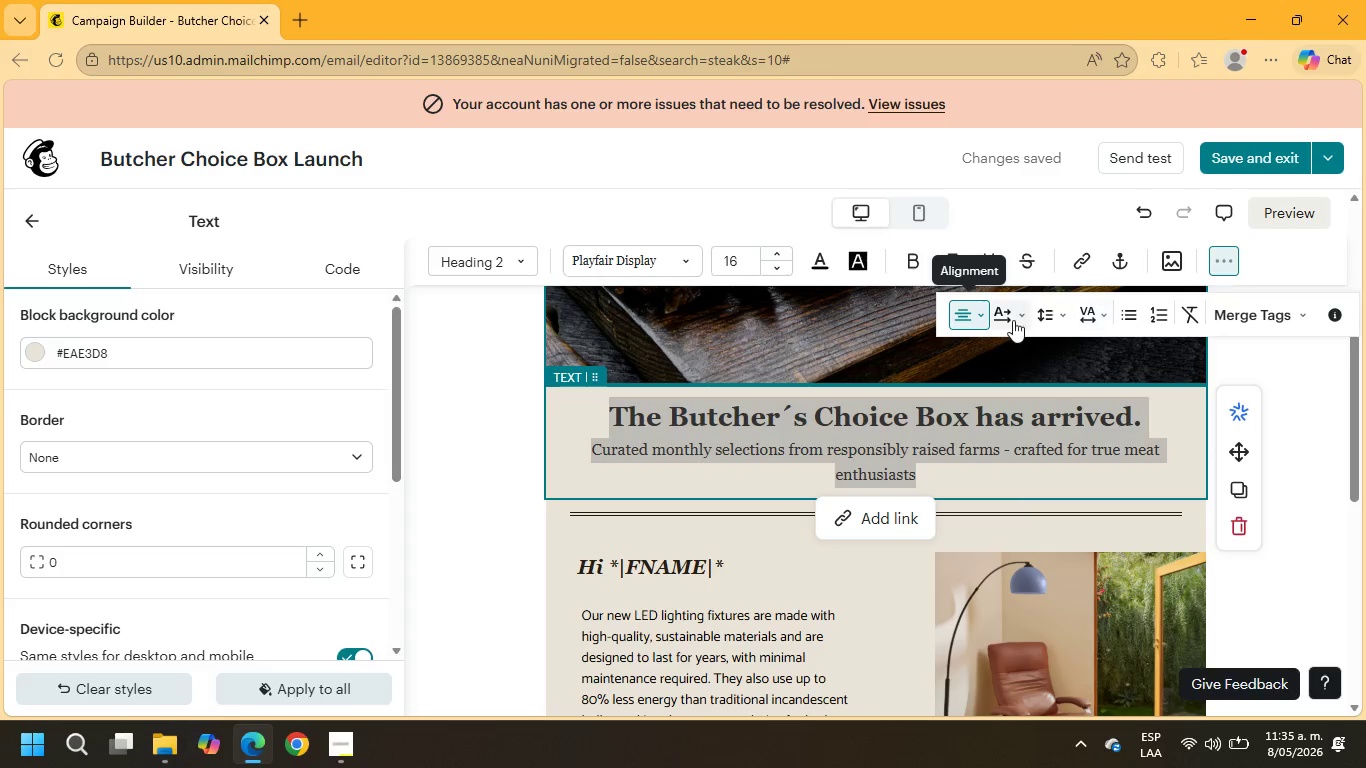 
left_click([1048, 313])
 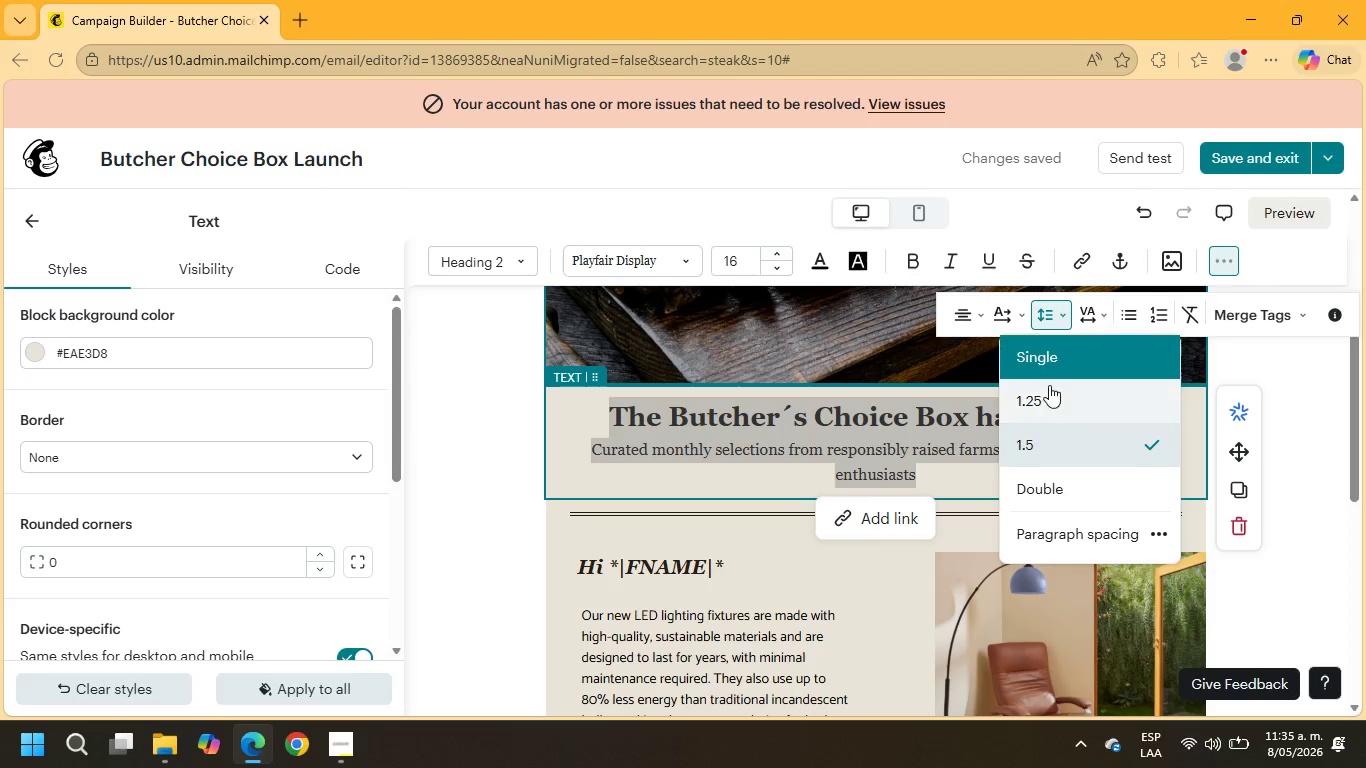 
left_click([1050, 397])
 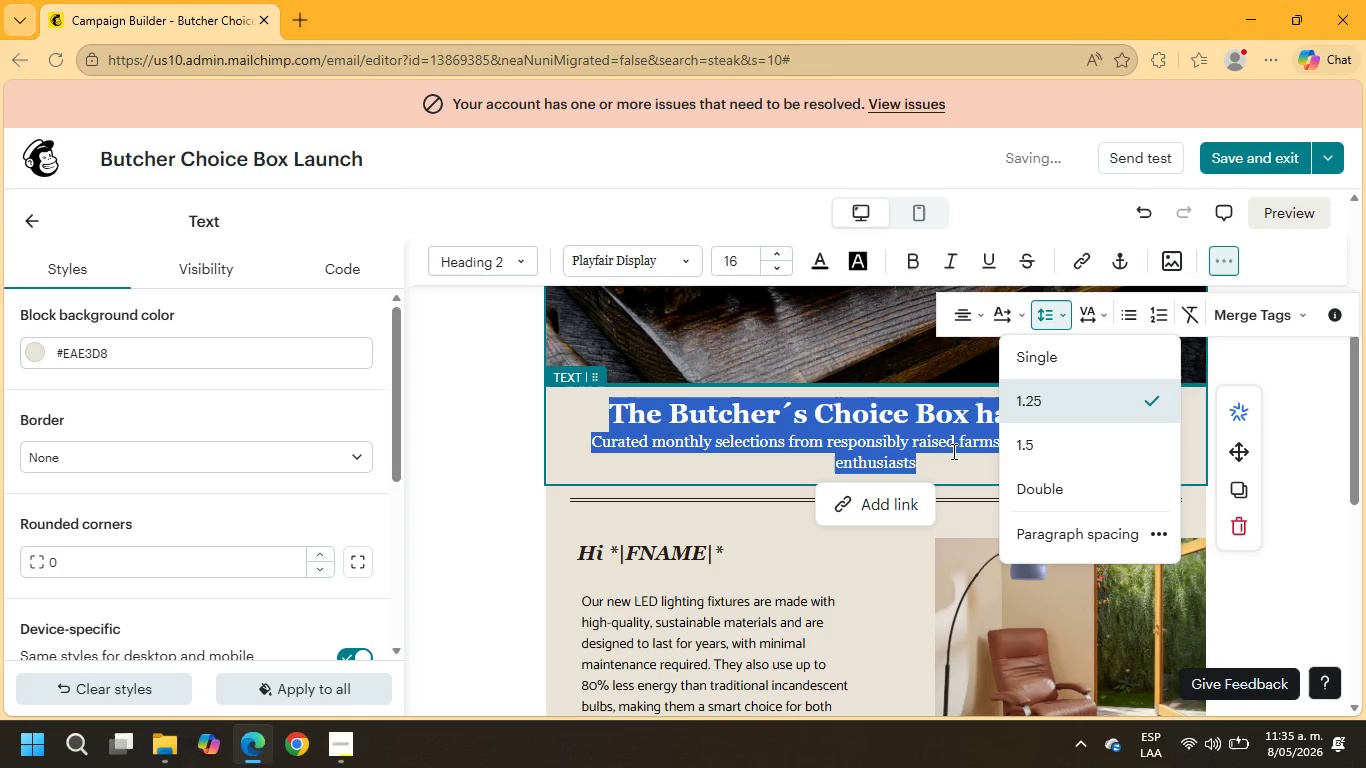 
left_click([932, 463])
 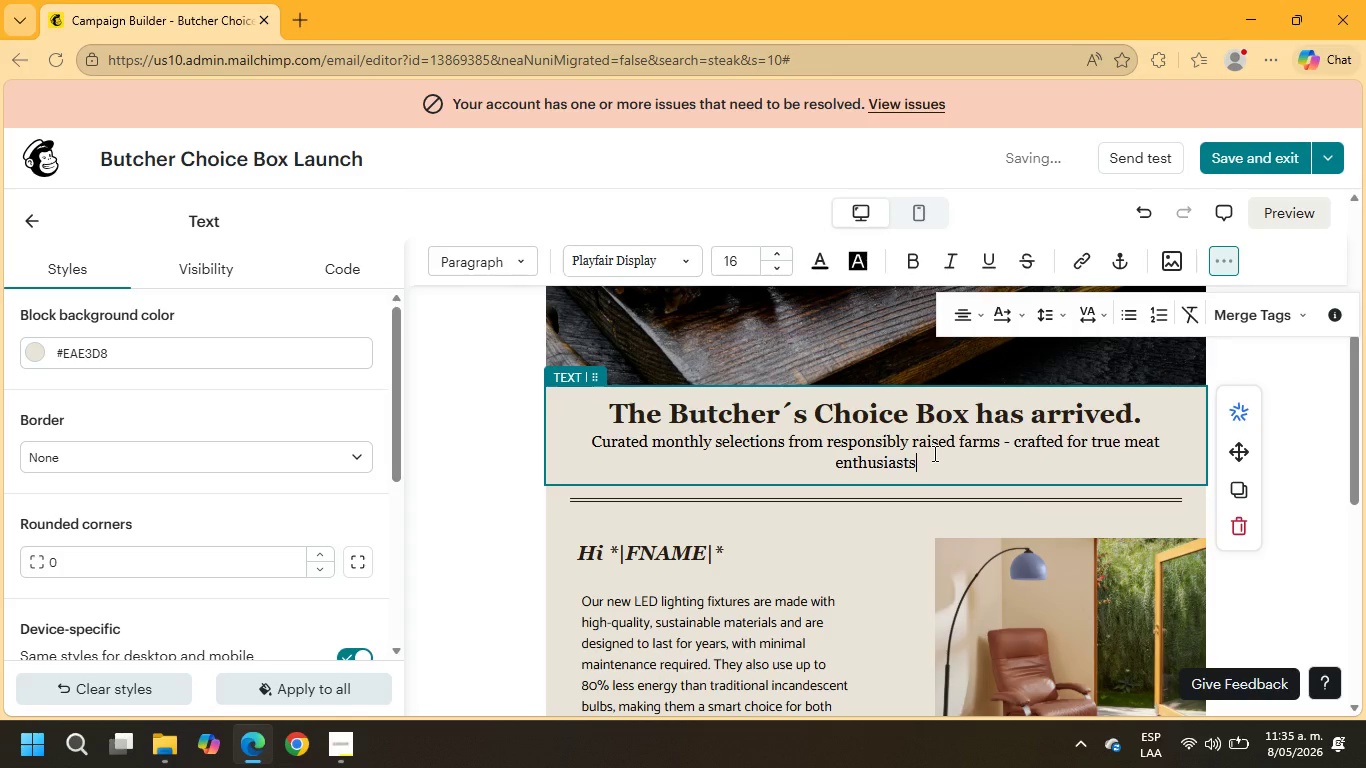 
key(Period)
 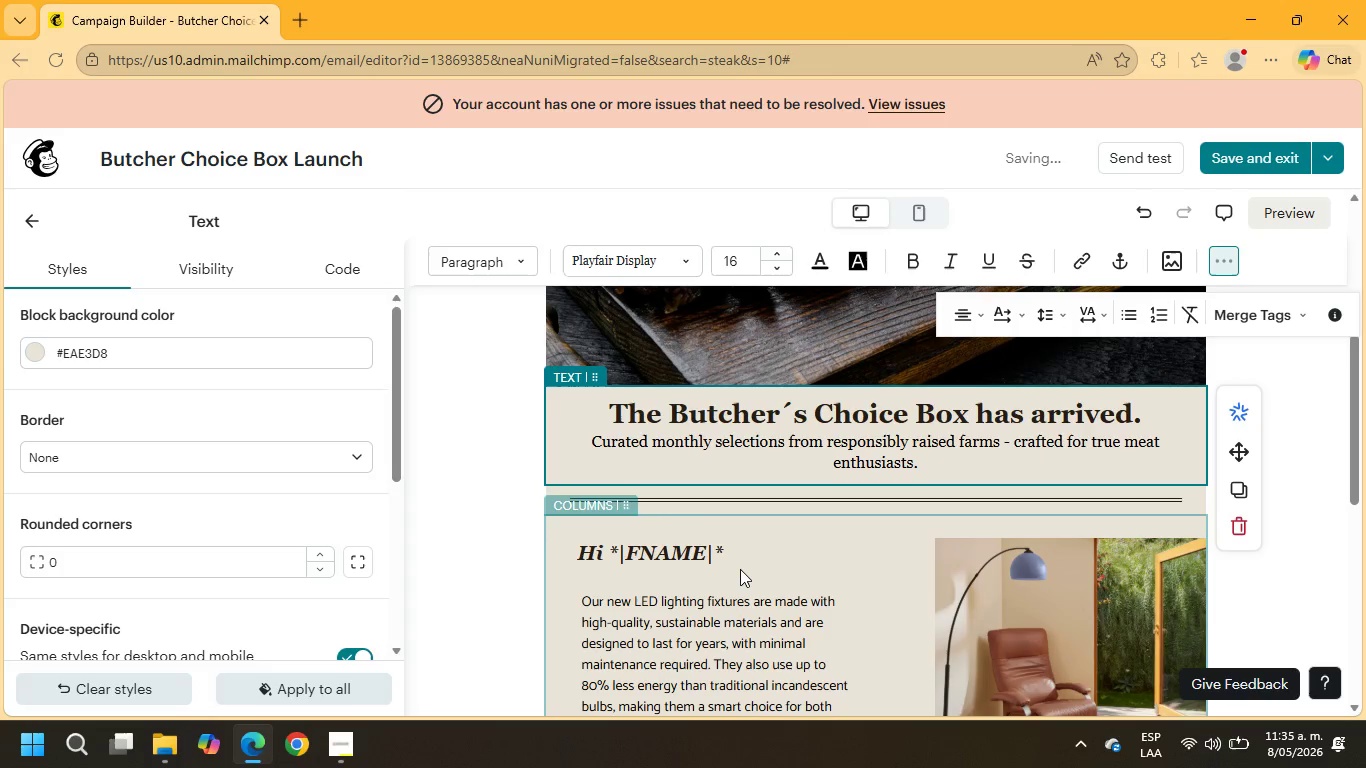 
left_click([745, 563])
 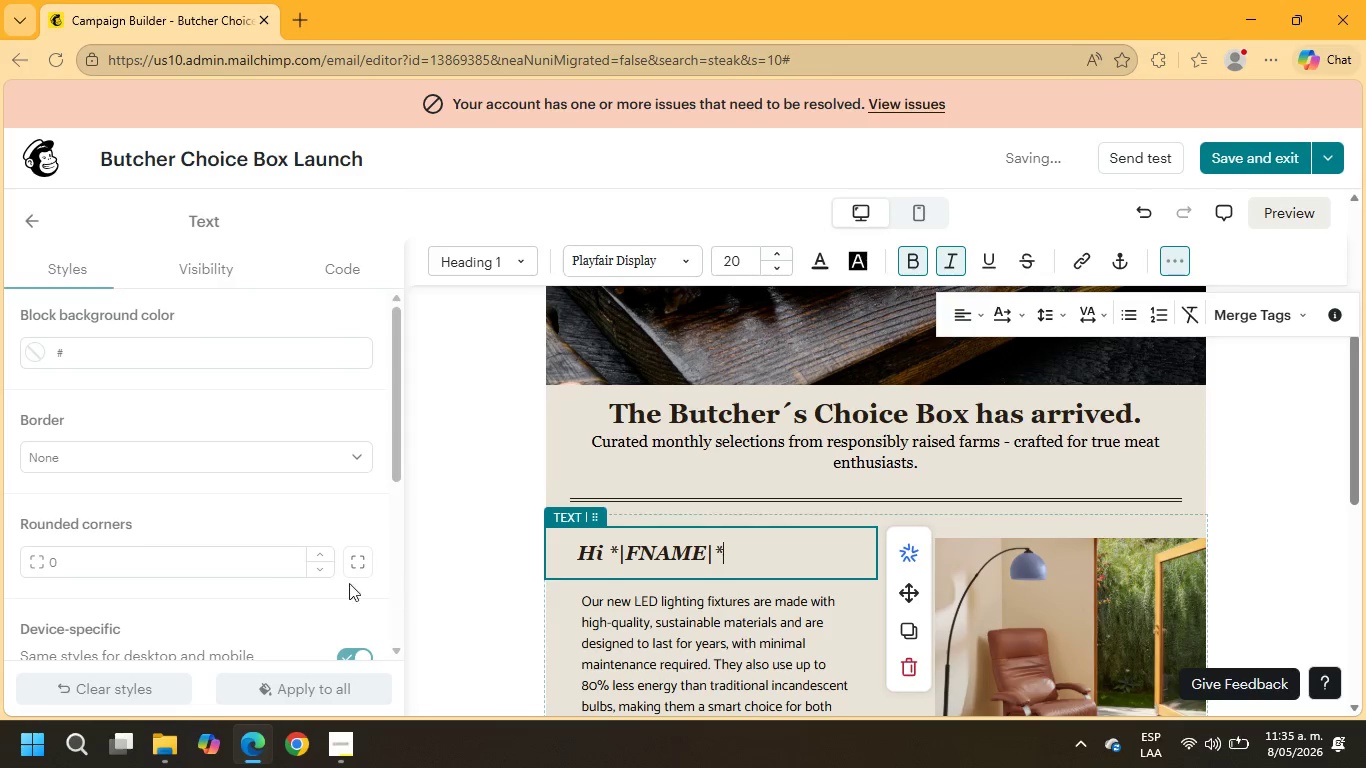 
scroll: coordinate [249, 581], scroll_direction: down, amount: 2.0
 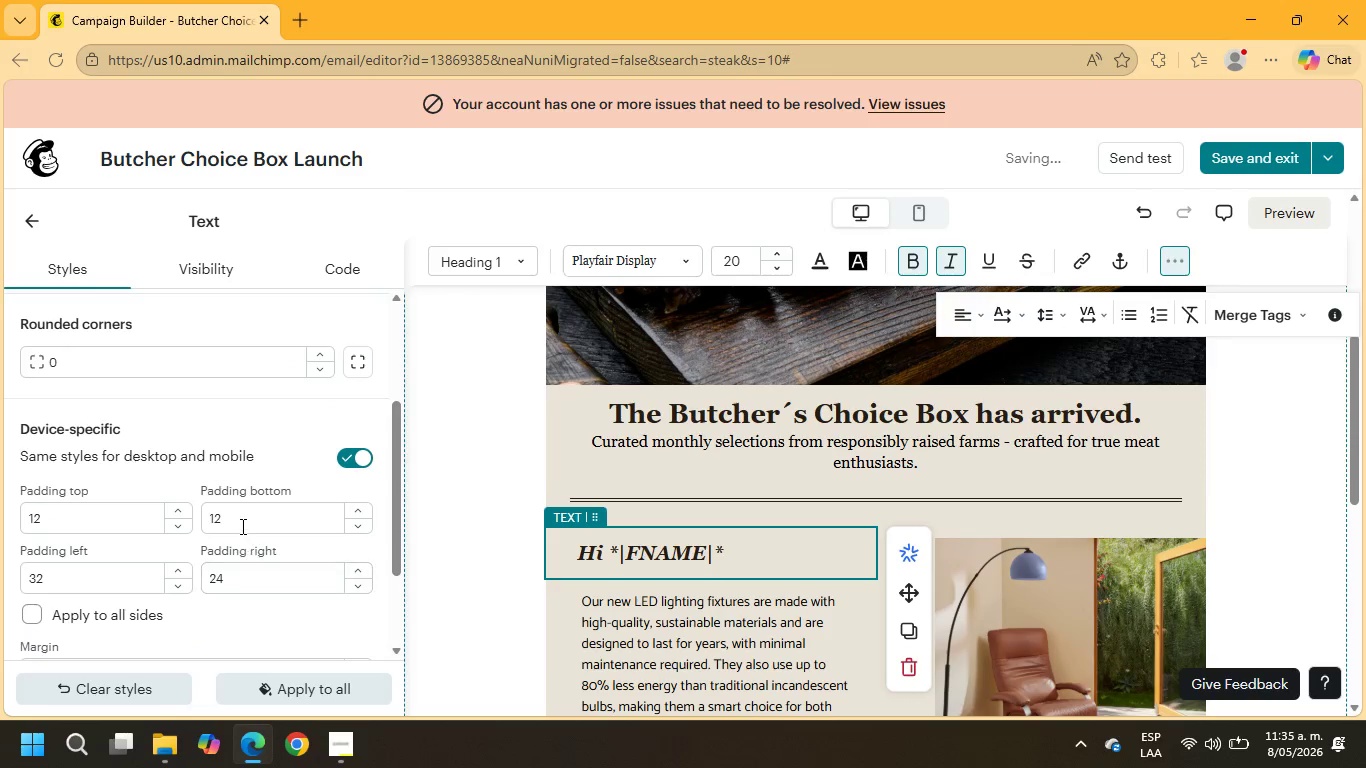 
left_click_drag(start_coordinate=[241, 521], to_coordinate=[175, 515])
 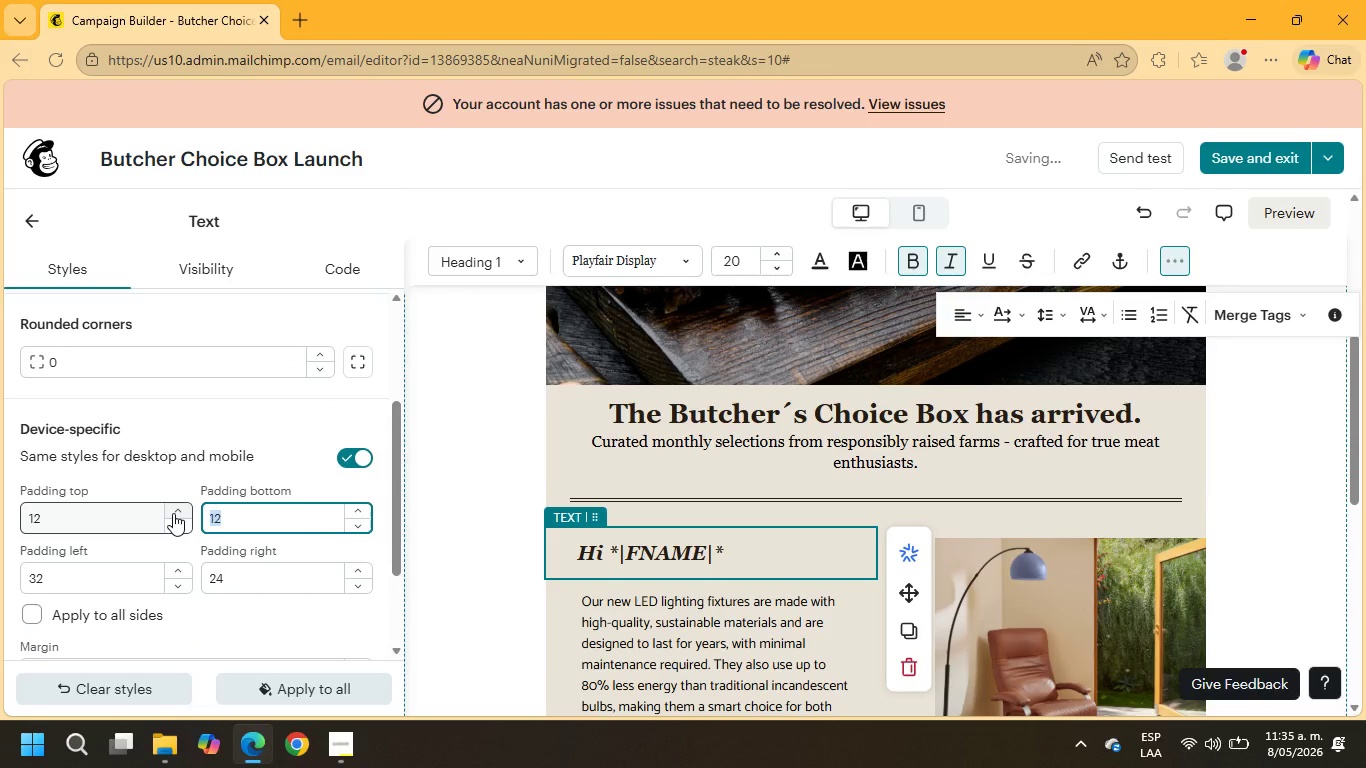 
key(Numpad0)
 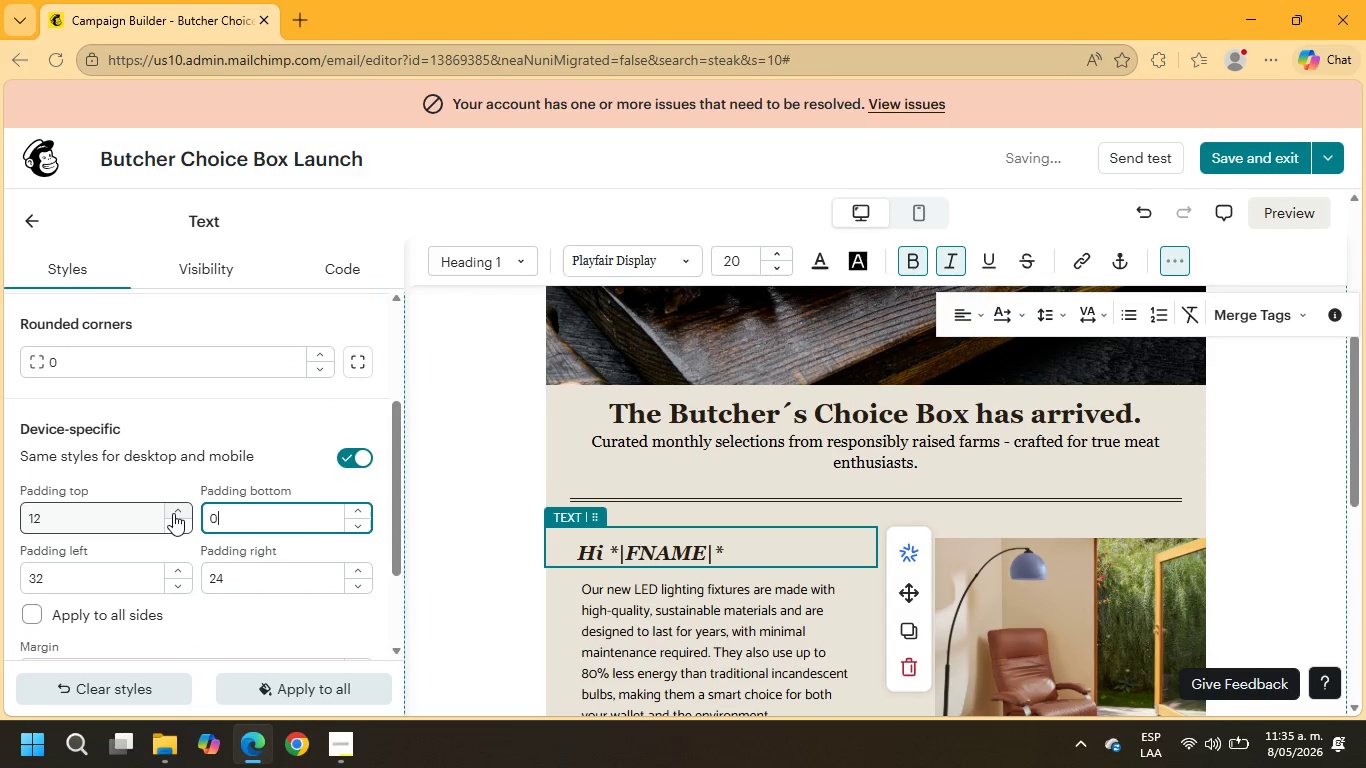 
key(NumpadEnter)
 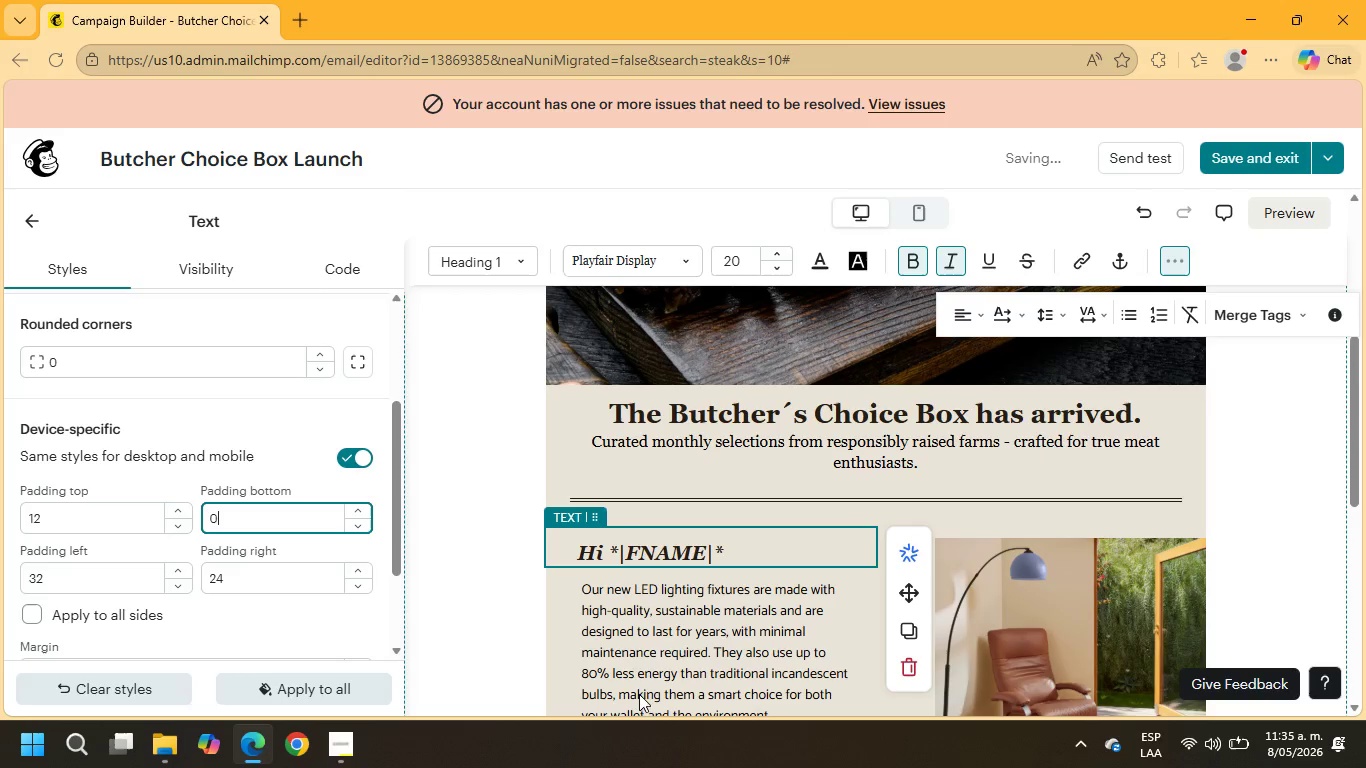 
left_click([625, 611])
 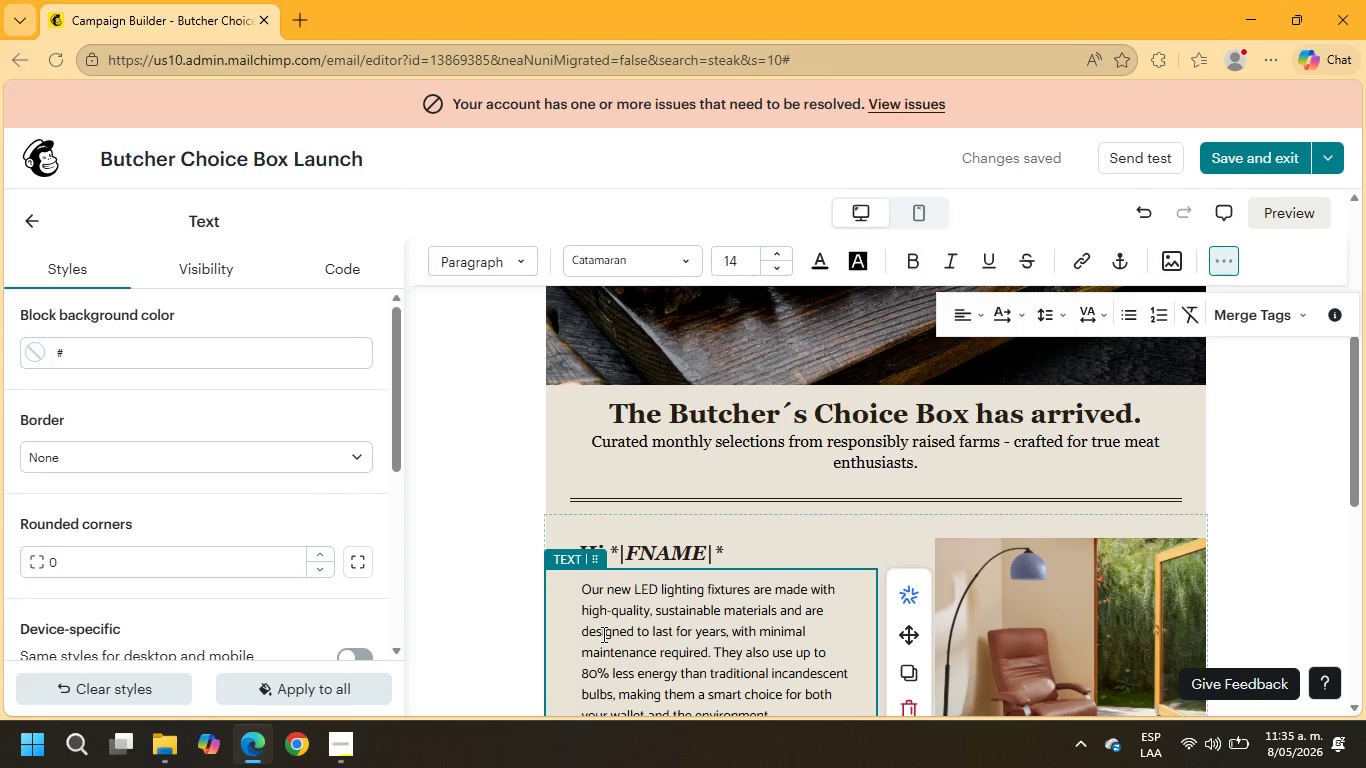 
wait(5.89)
 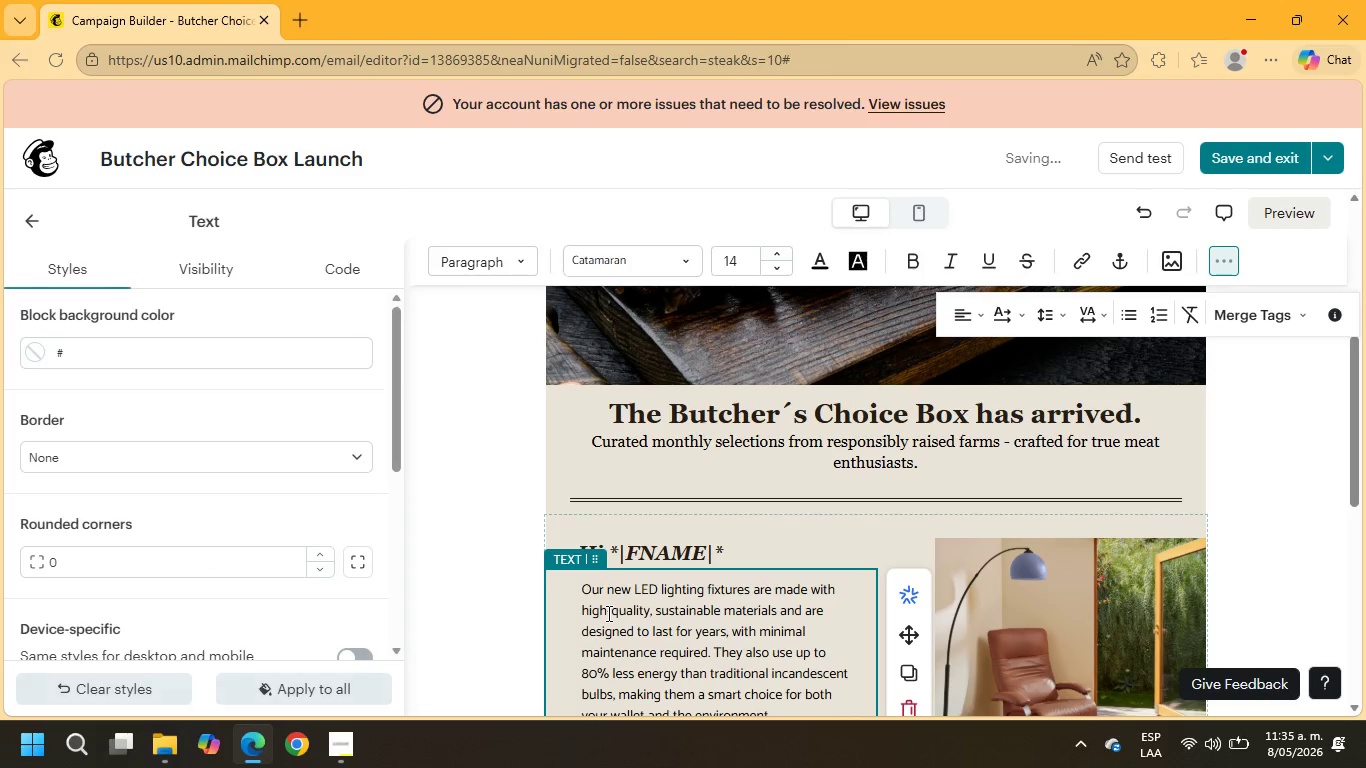 
scroll: coordinate [669, 560], scroll_direction: down, amount: 2.0
 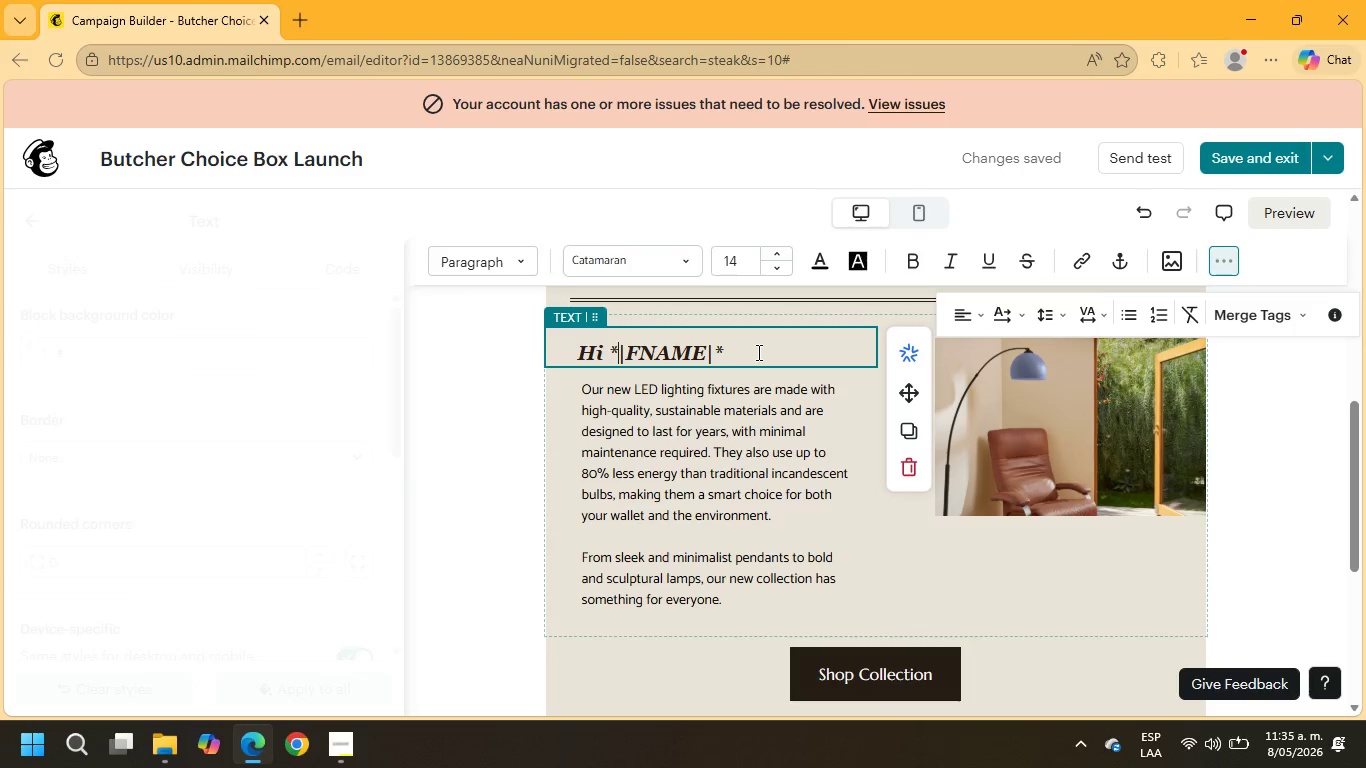 
key(ArrowLeft)
 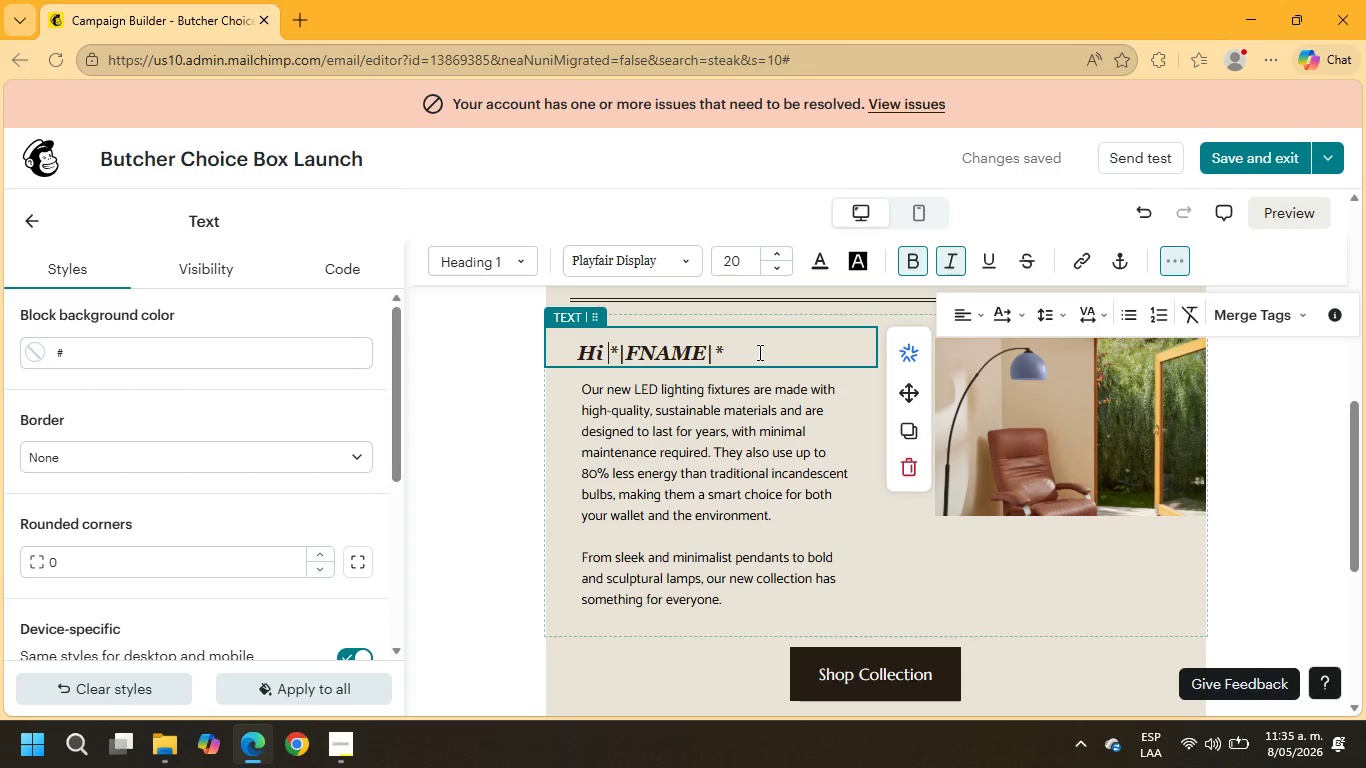 
key(ArrowLeft)
 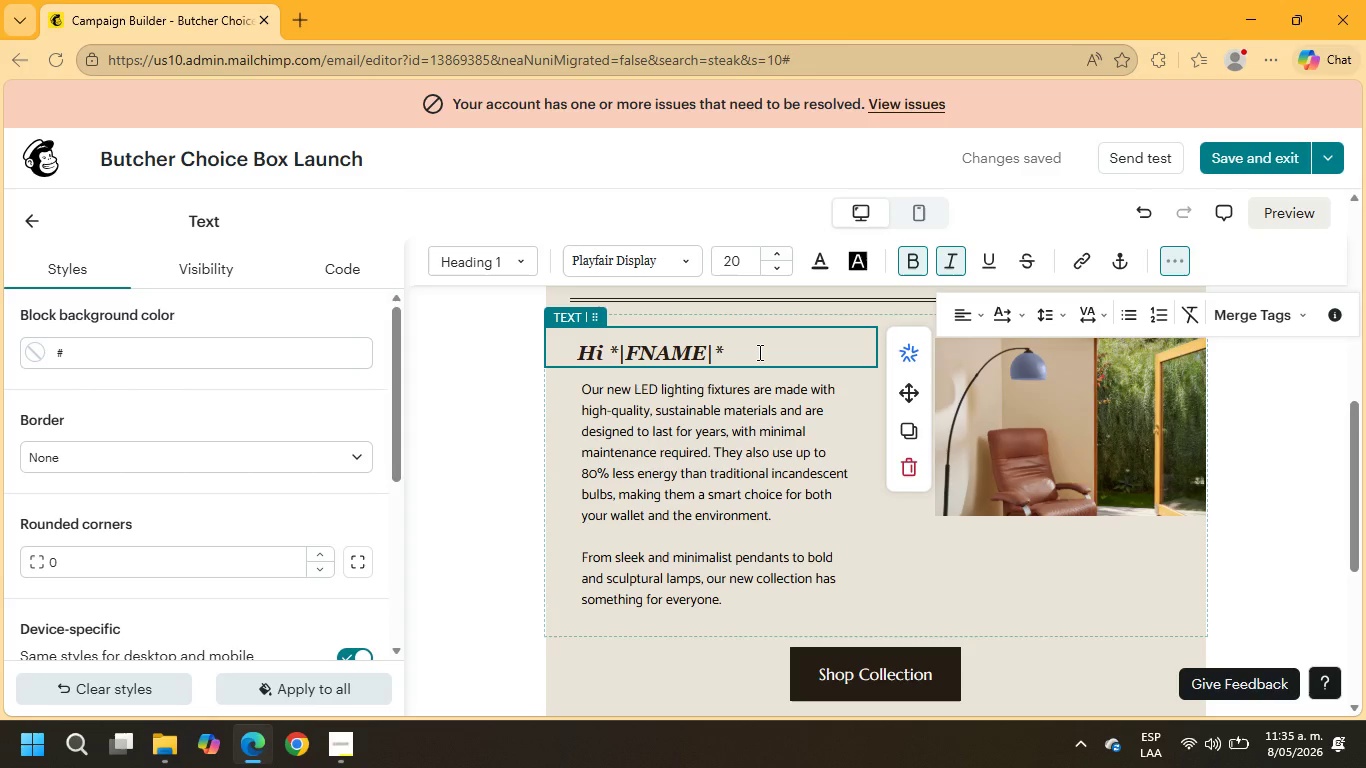 
key(Backspace)
type(ELLO)
key(Backspace)
key(Backspace)
key(Backspace)
key(Backspace)
type(ello)
 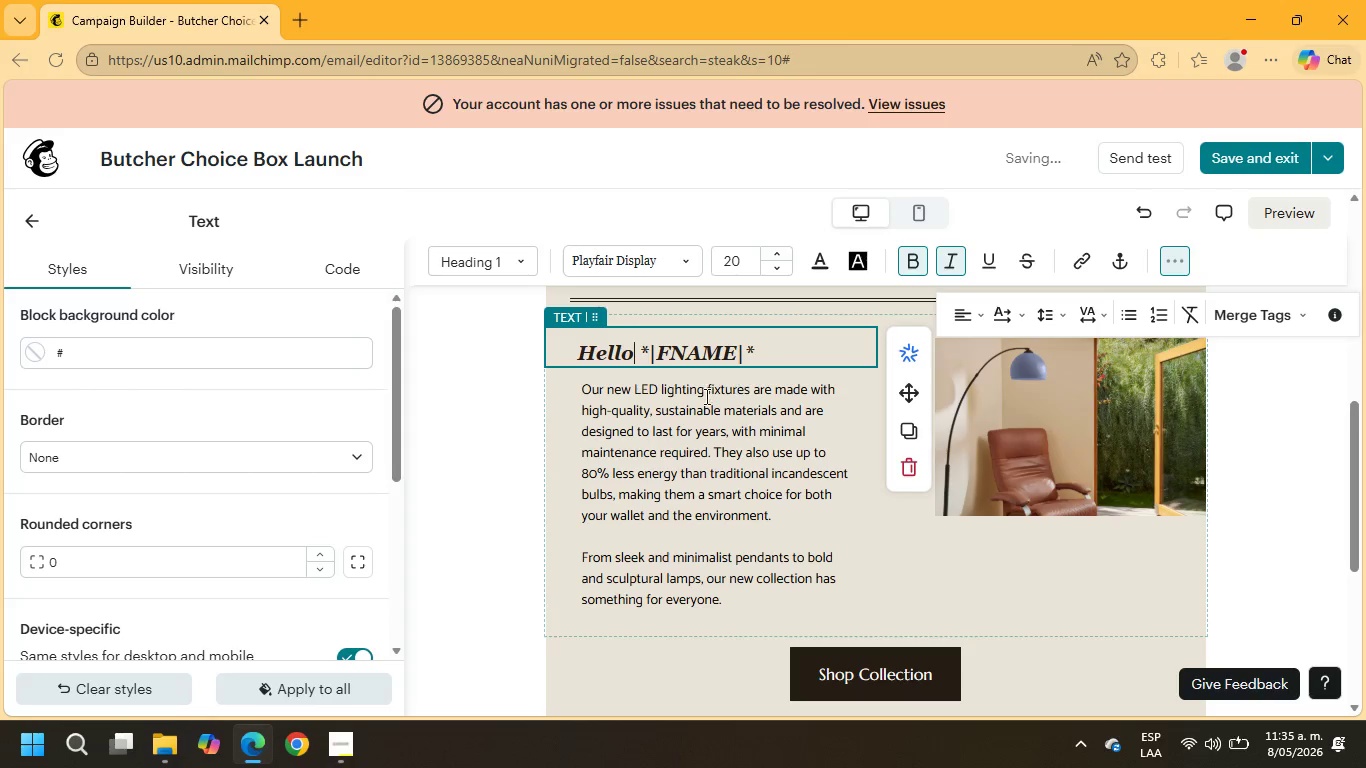 
left_click([683, 448])
 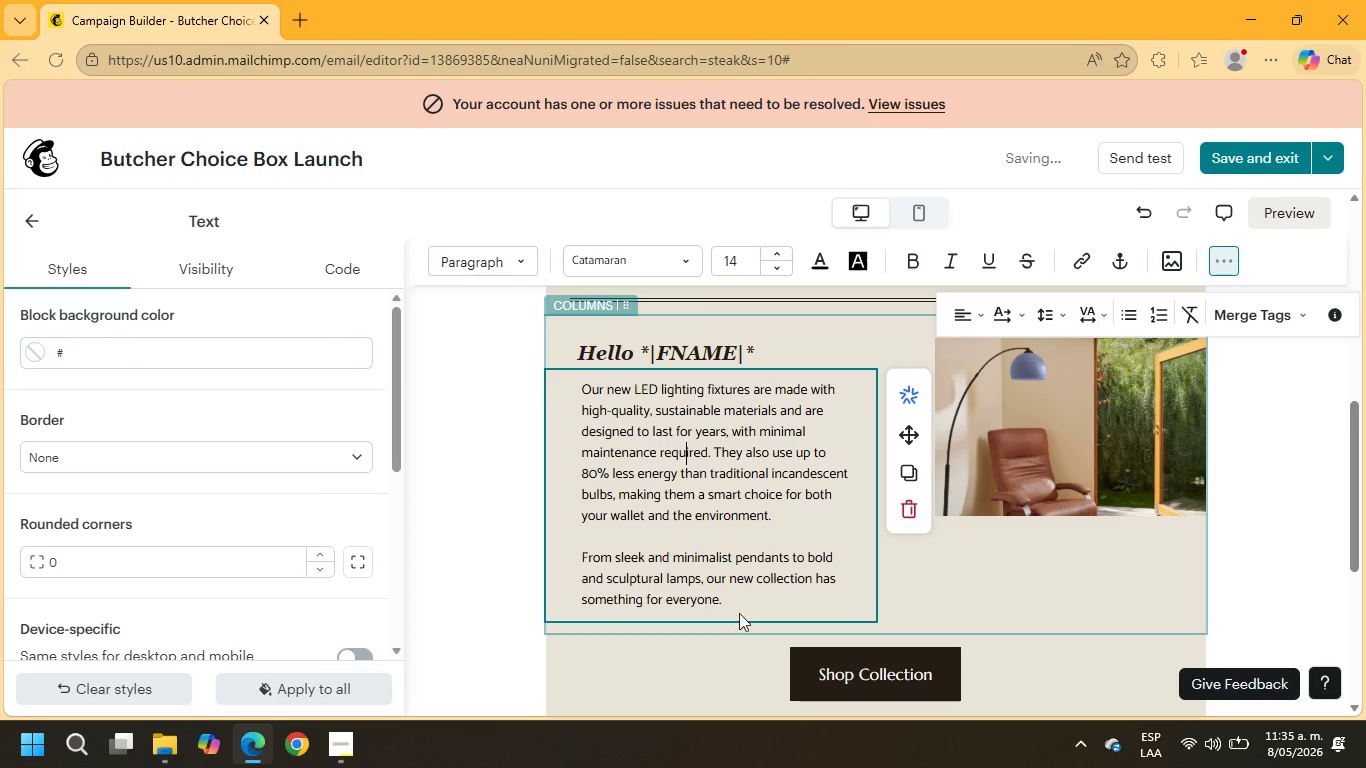 
left_click_drag(start_coordinate=[735, 608], to_coordinate=[559, 396])
 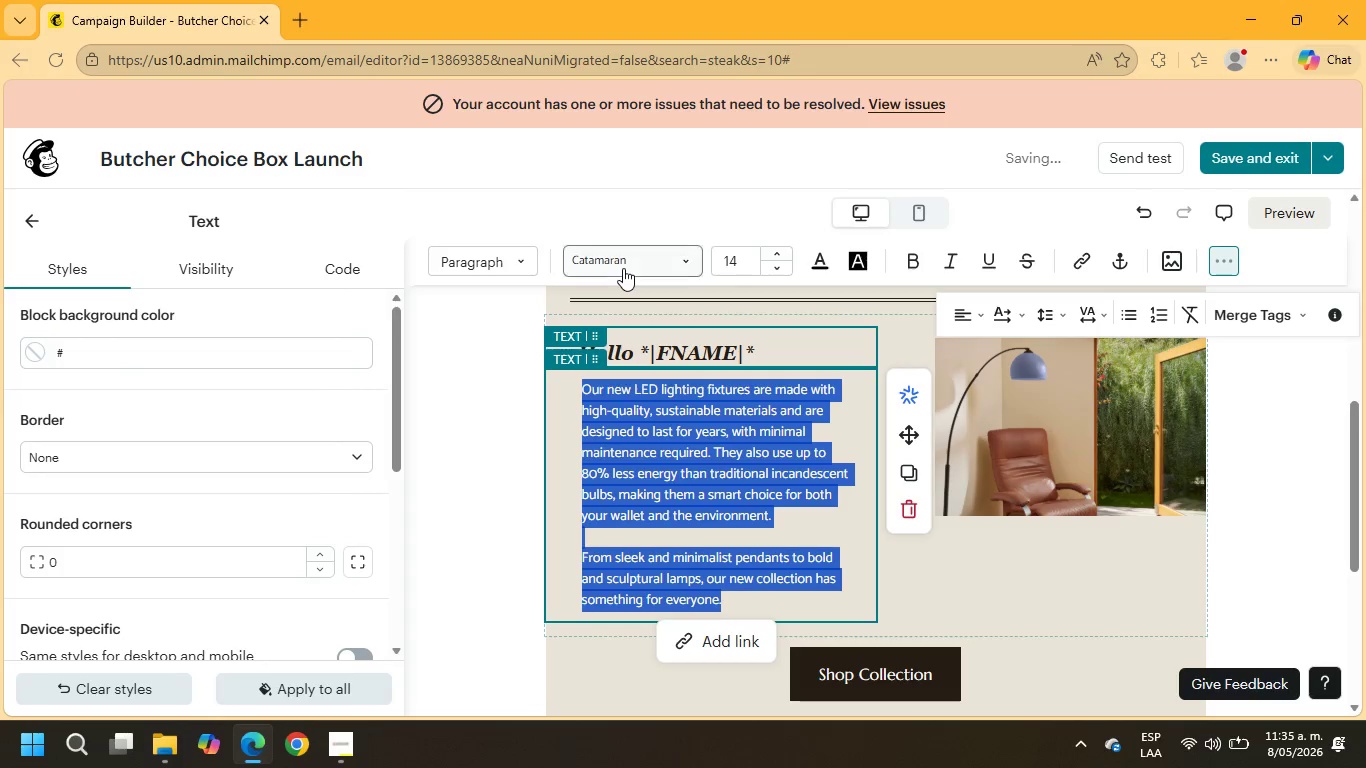 
left_click([623, 268])
 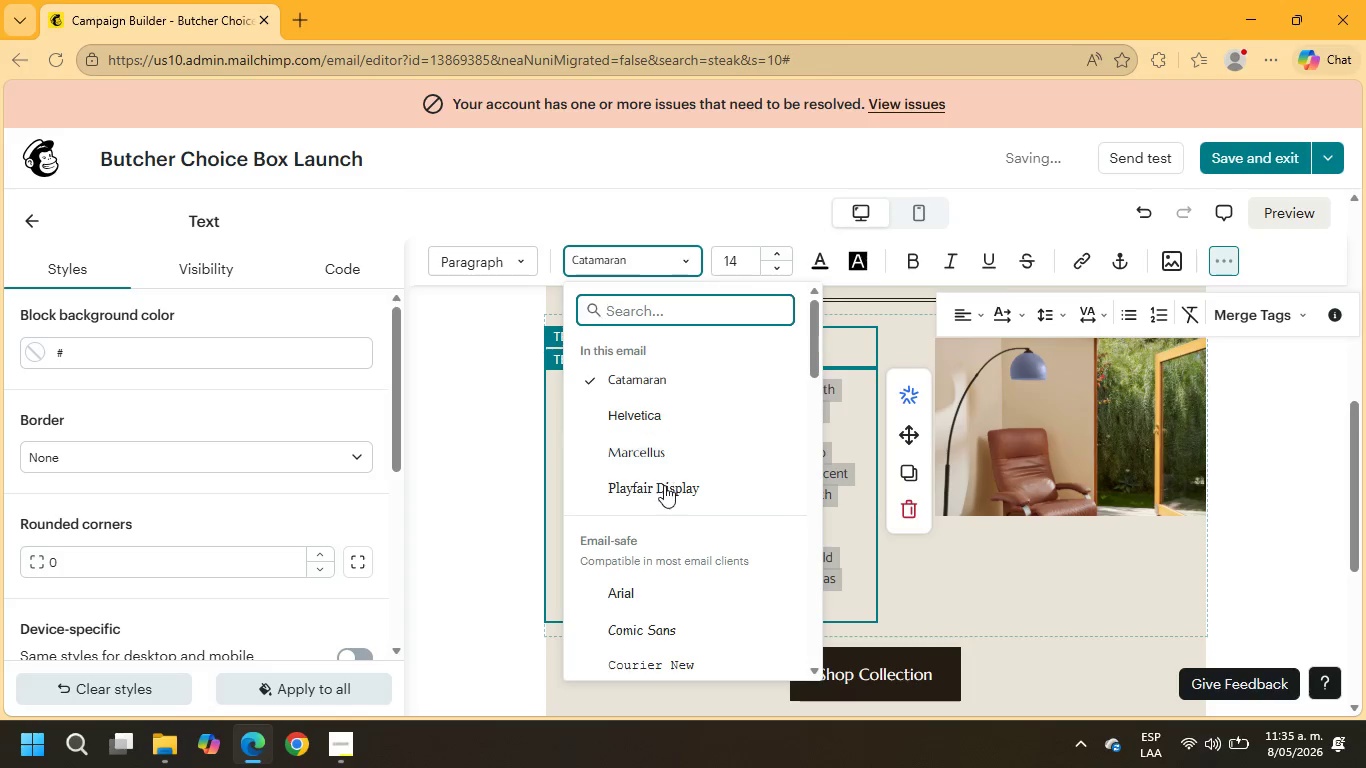 
left_click([666, 492])
 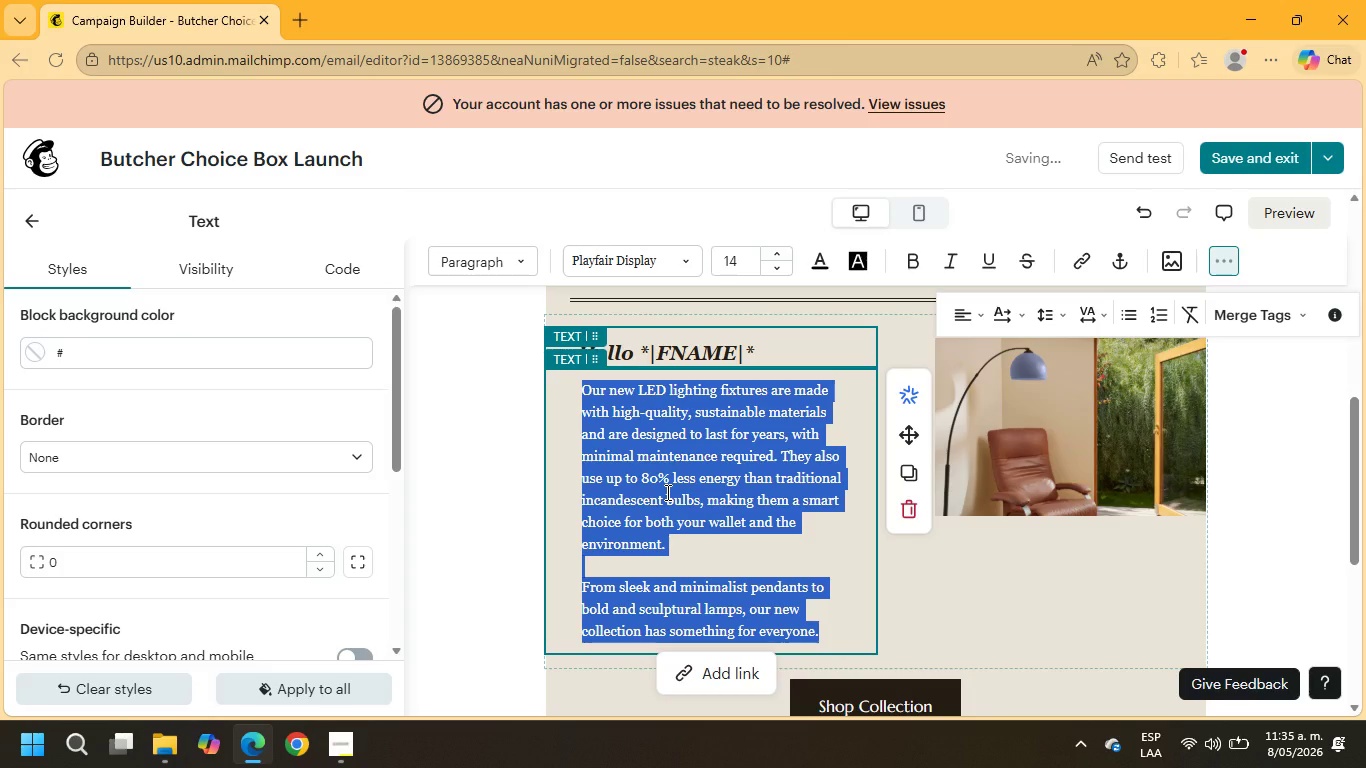 
type(We;re exited to introduce the very first edition of our Butcher;s Choice Box - a carefully curated monthly selection of a)
key(Backspace)
type(premium pasture - raised meats prepa)
key(Backspace)
type(ared)
 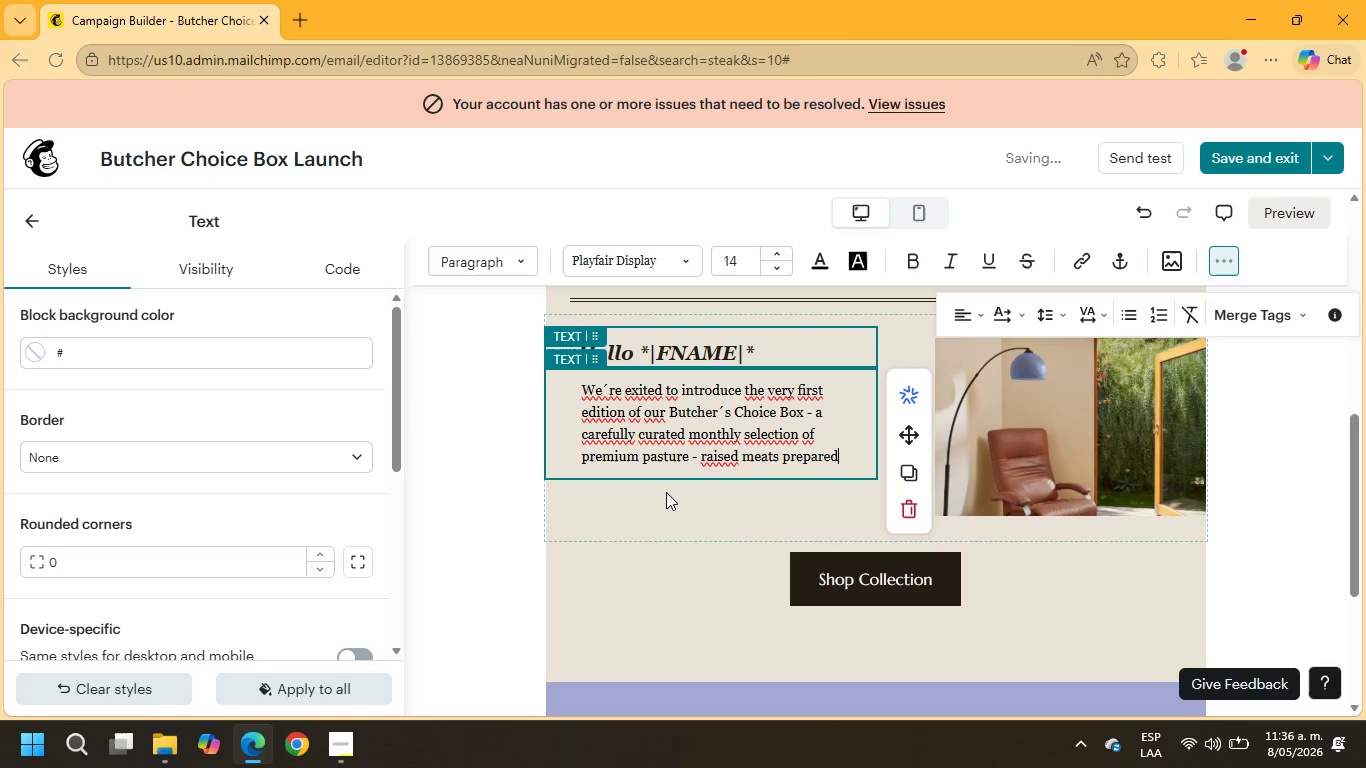 
wait(7.84)
 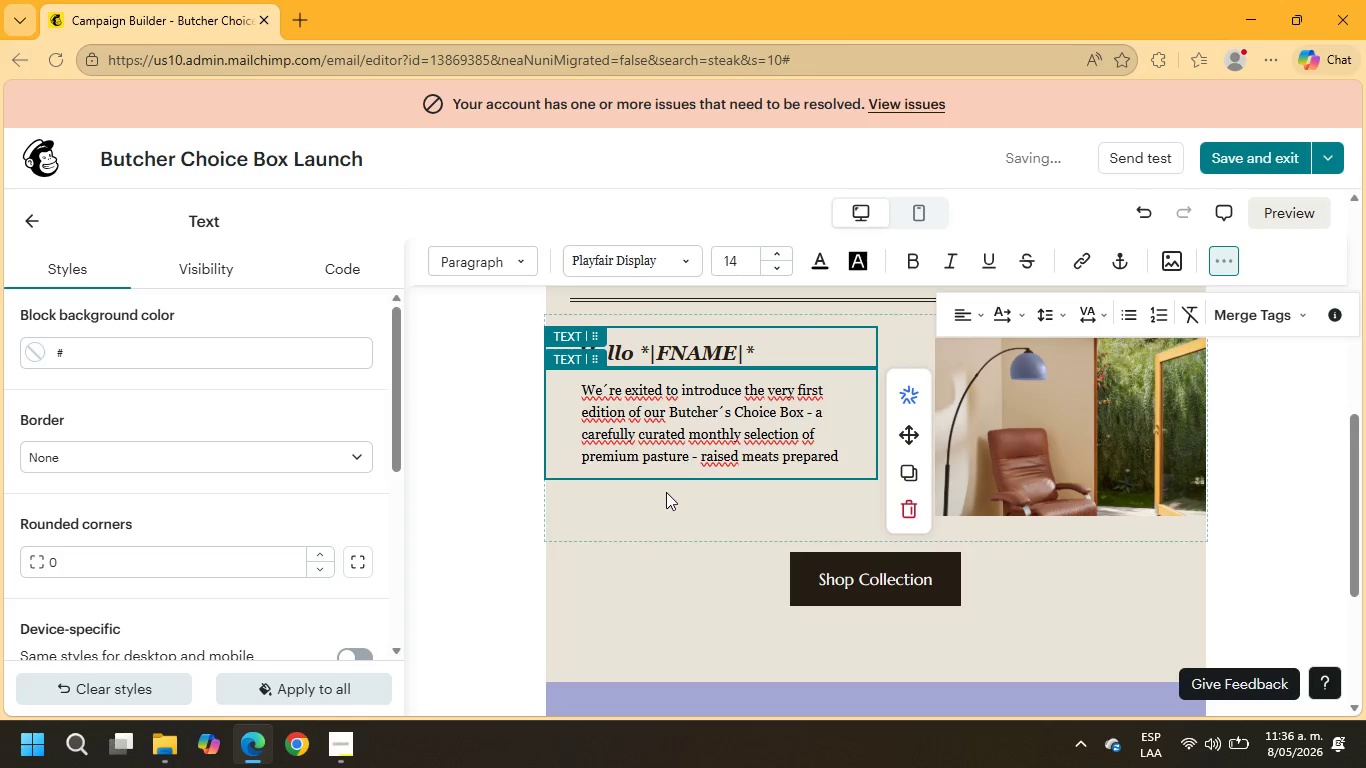 
type( for customers who appreciate quality sourcing and excpet)
key(Backspace)
key(Backspace)
key(Backspace)
type(eptional flavor.)
 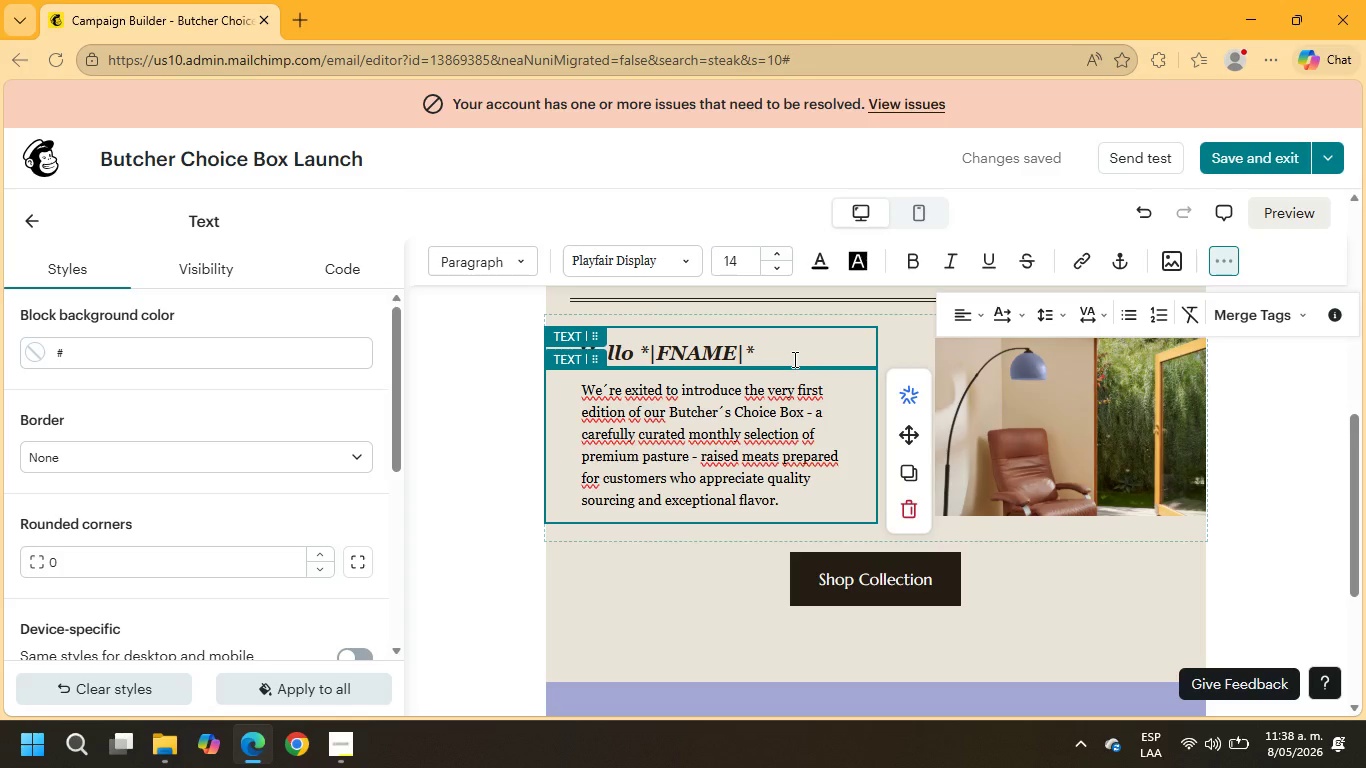 
wait(68.33)
 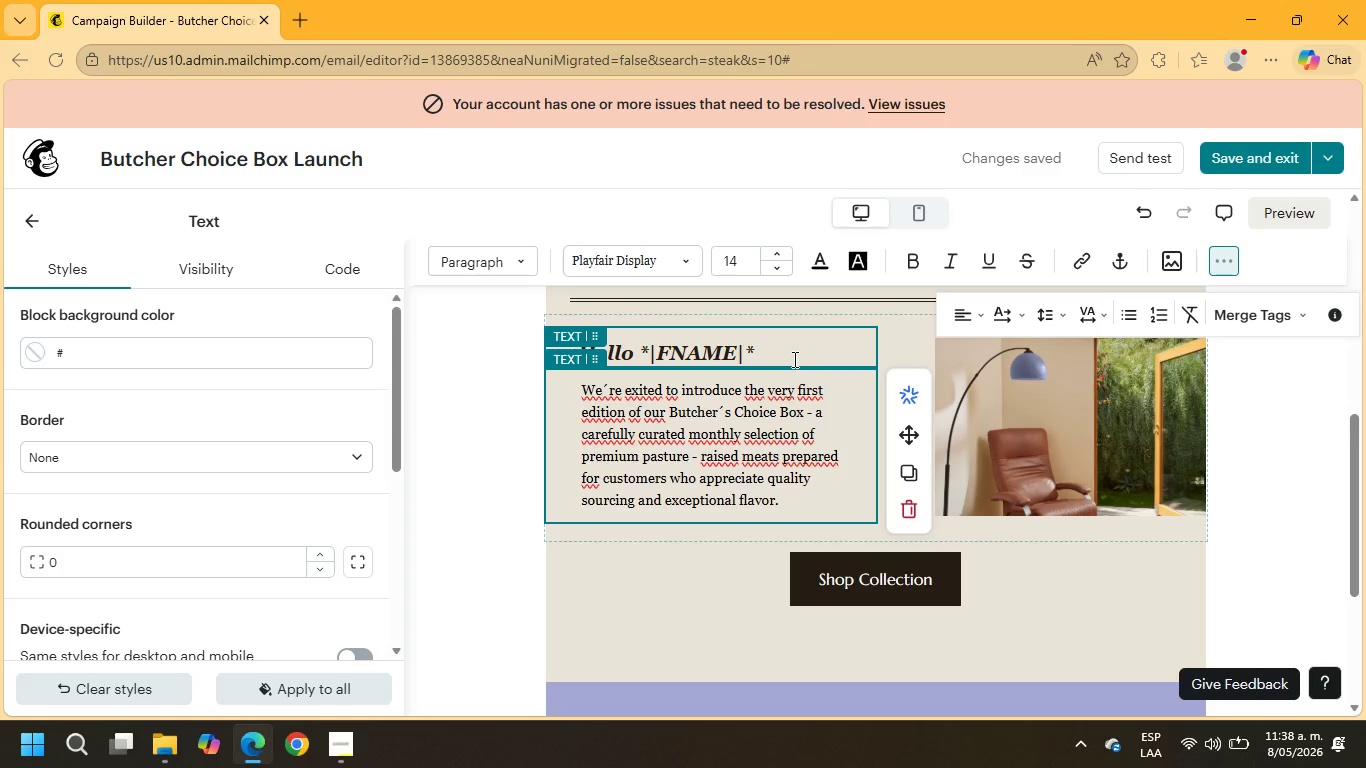 
left_click([637, 389])
 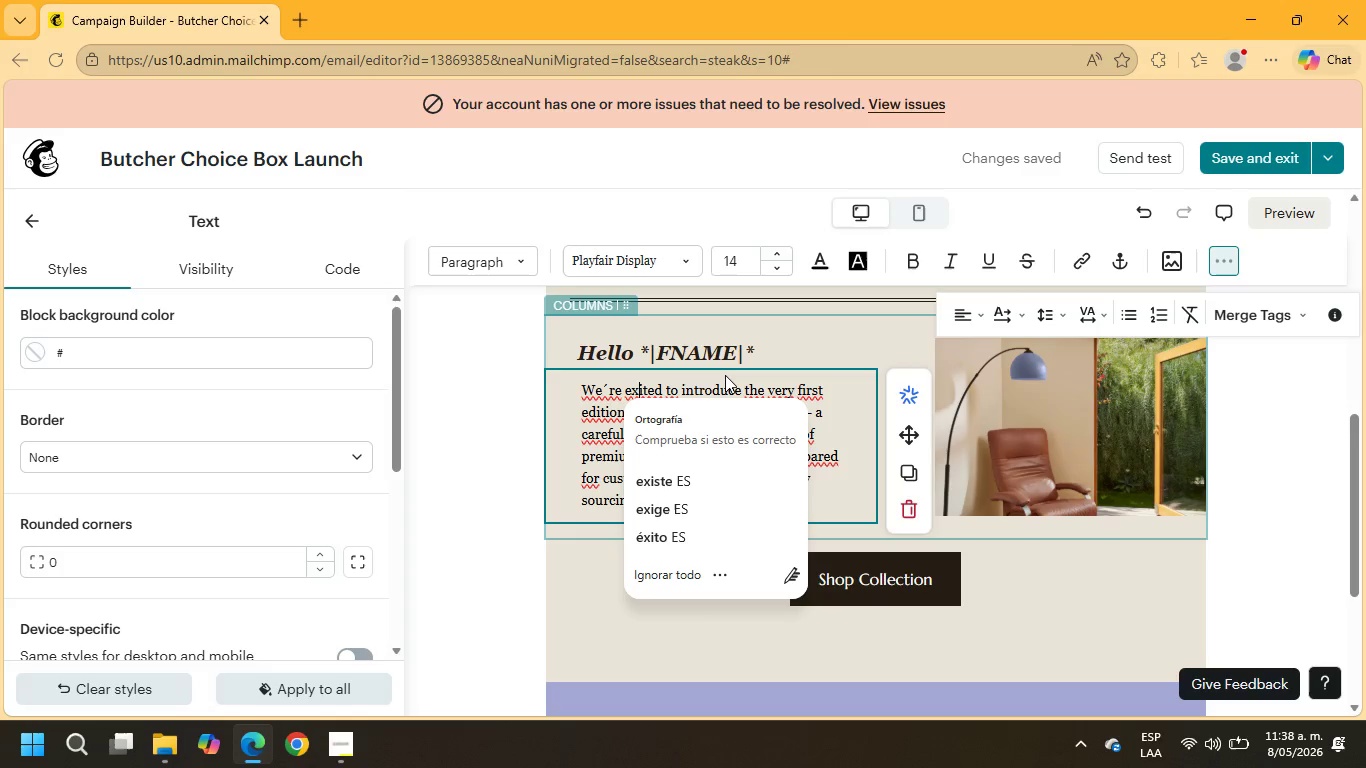 
key(C)
 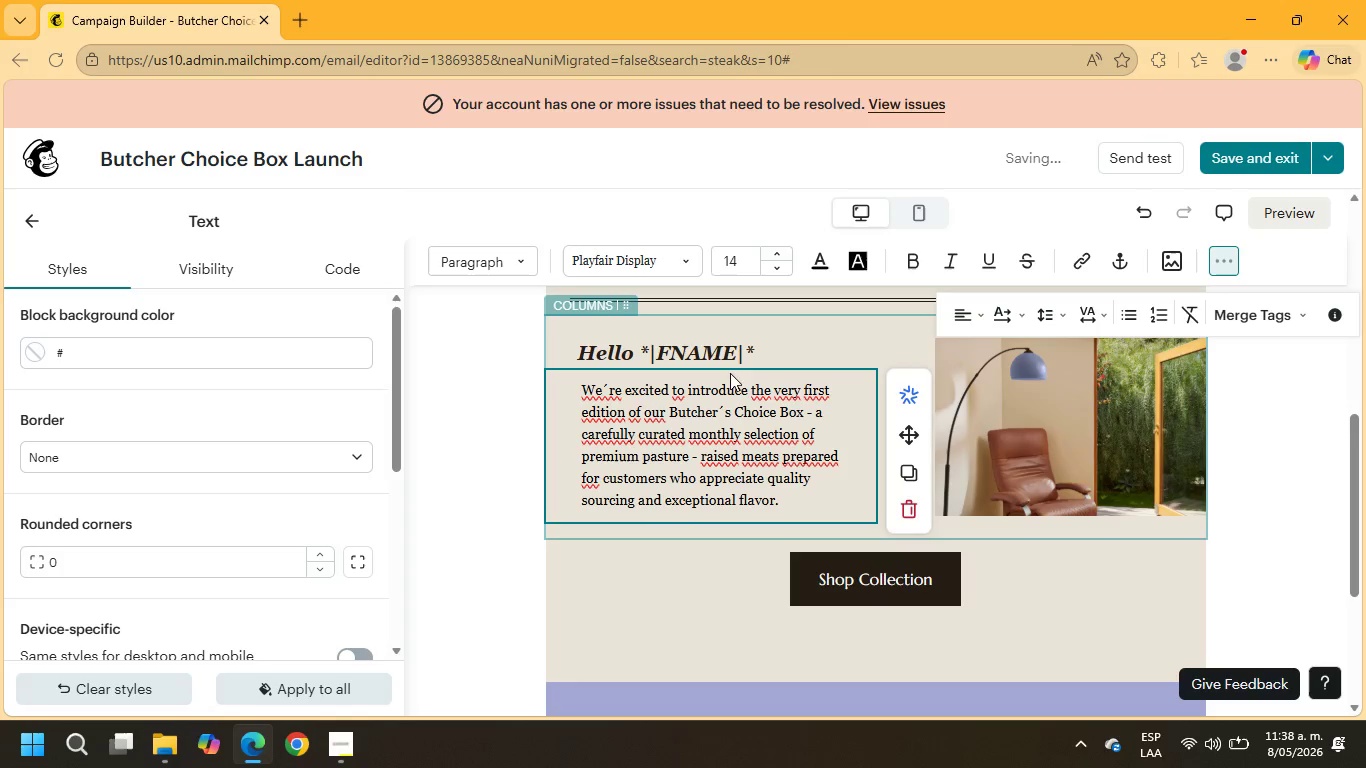 
left_click_drag(start_coordinate=[788, 498], to_coordinate=[575, 394])
 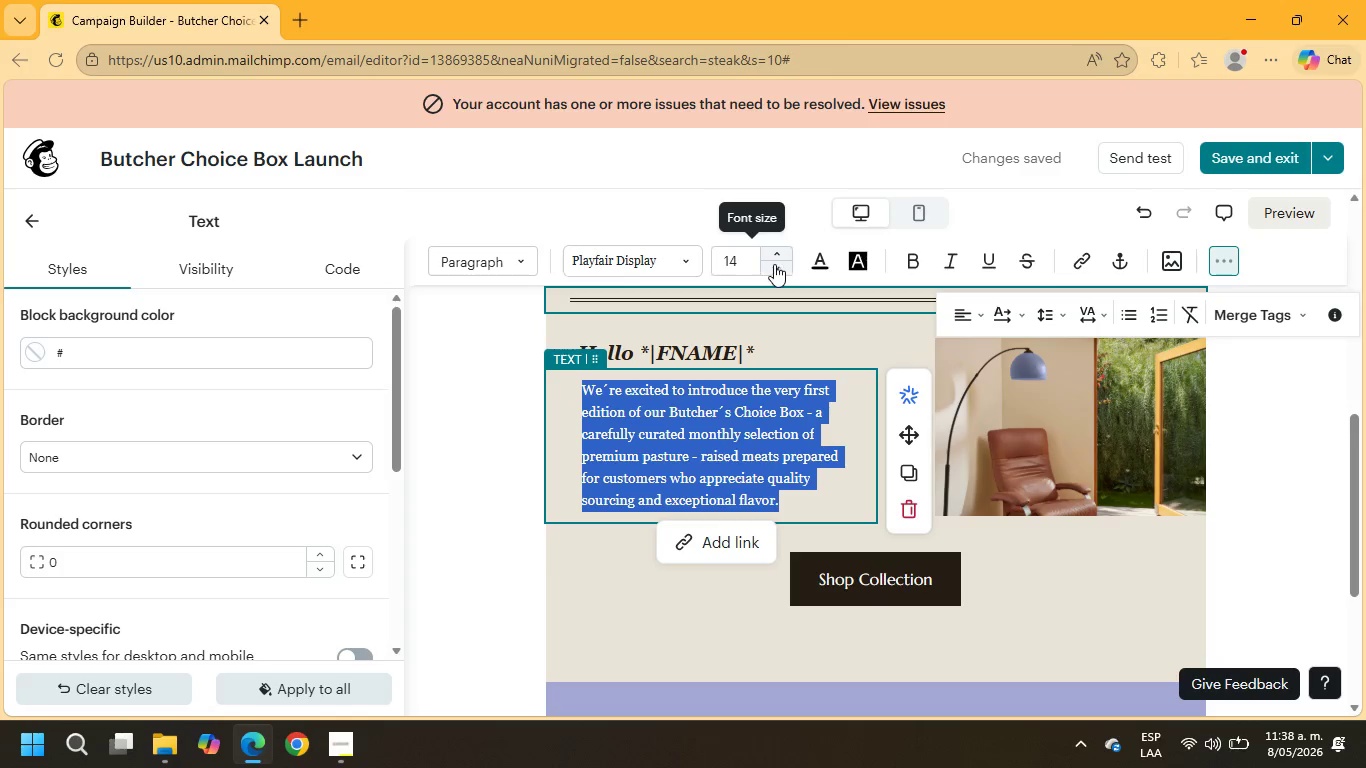 
left_click([779, 256])
 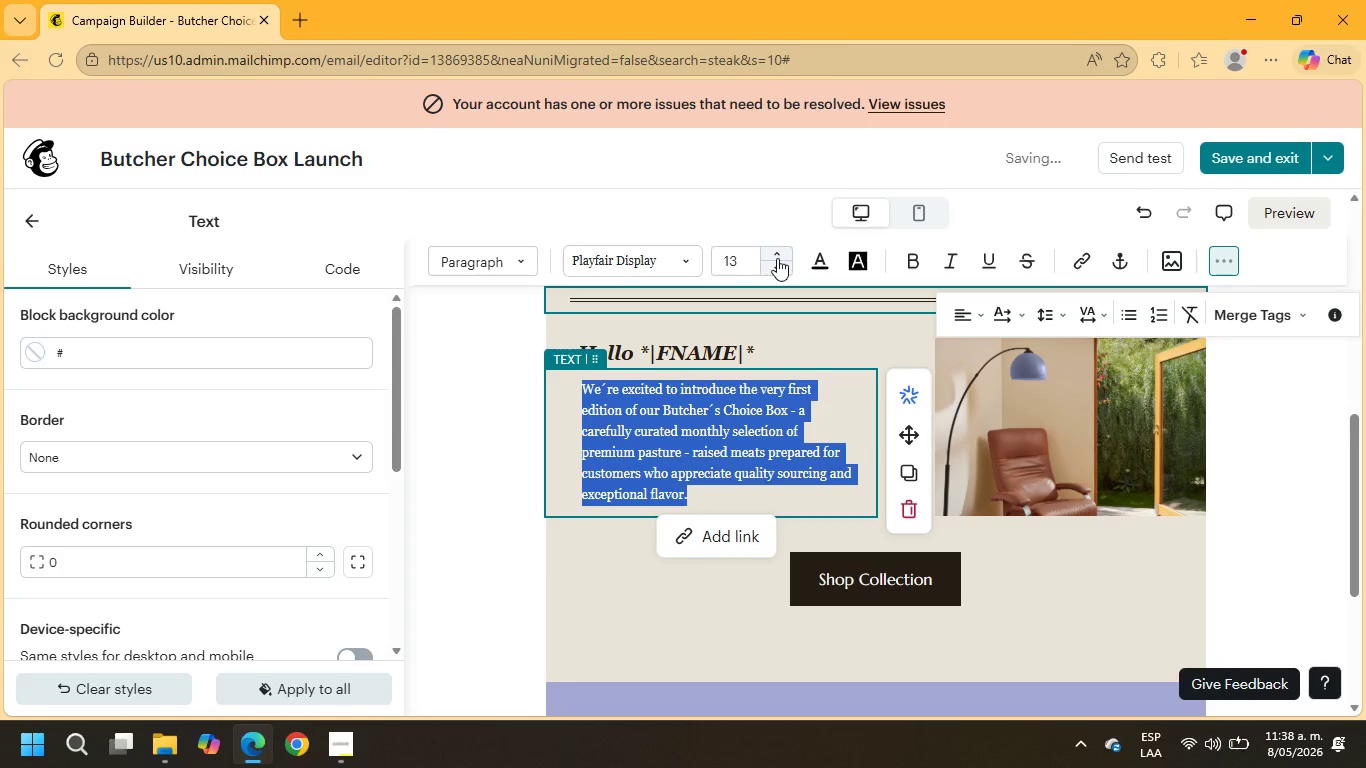 
left_click([743, 263])
 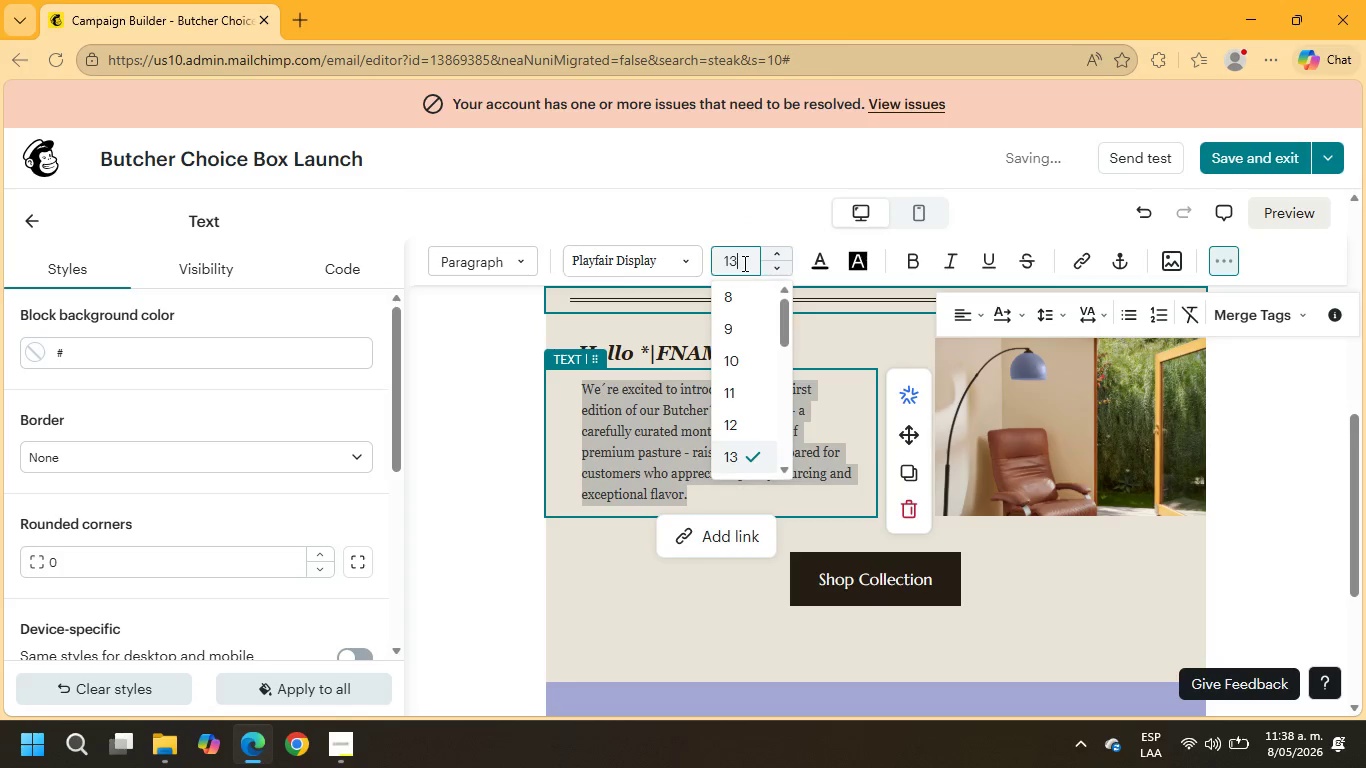 
double_click([743, 263])
 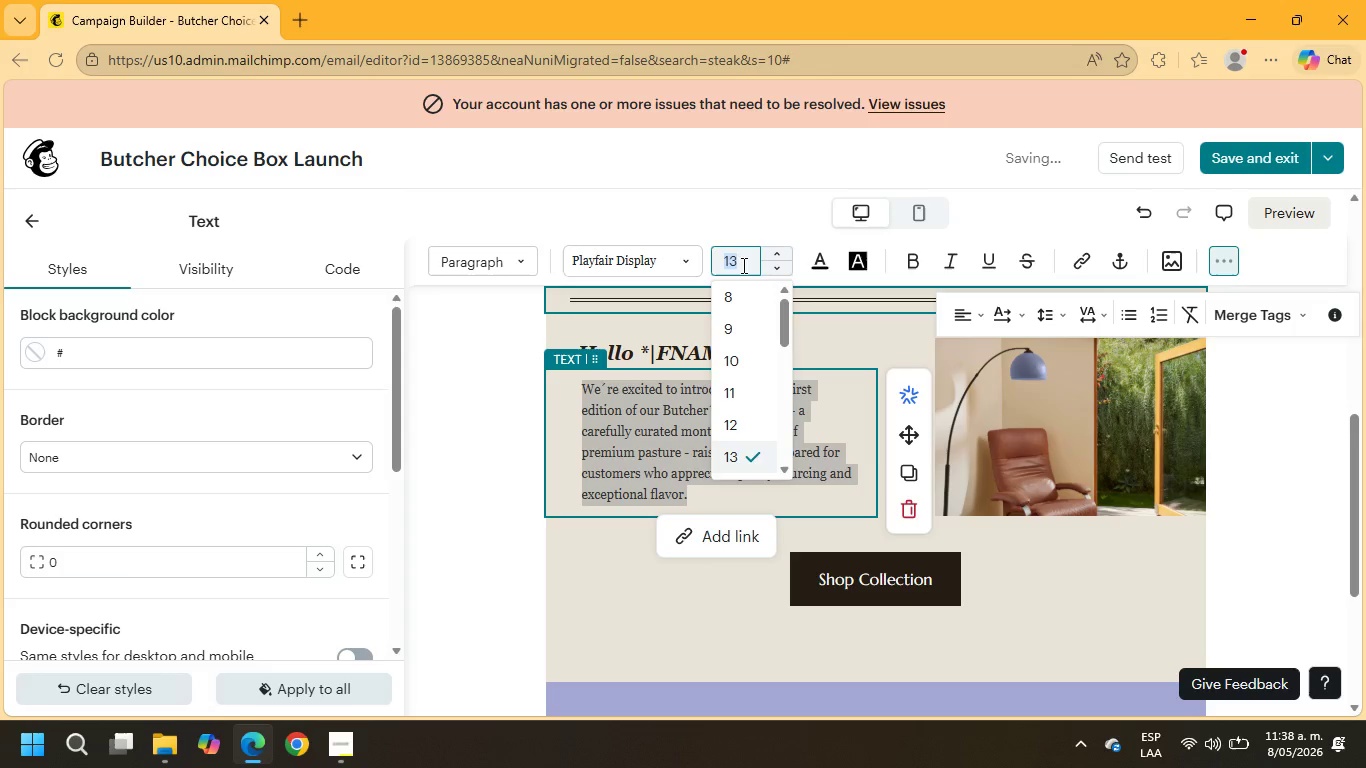 
key(Numpad1)
 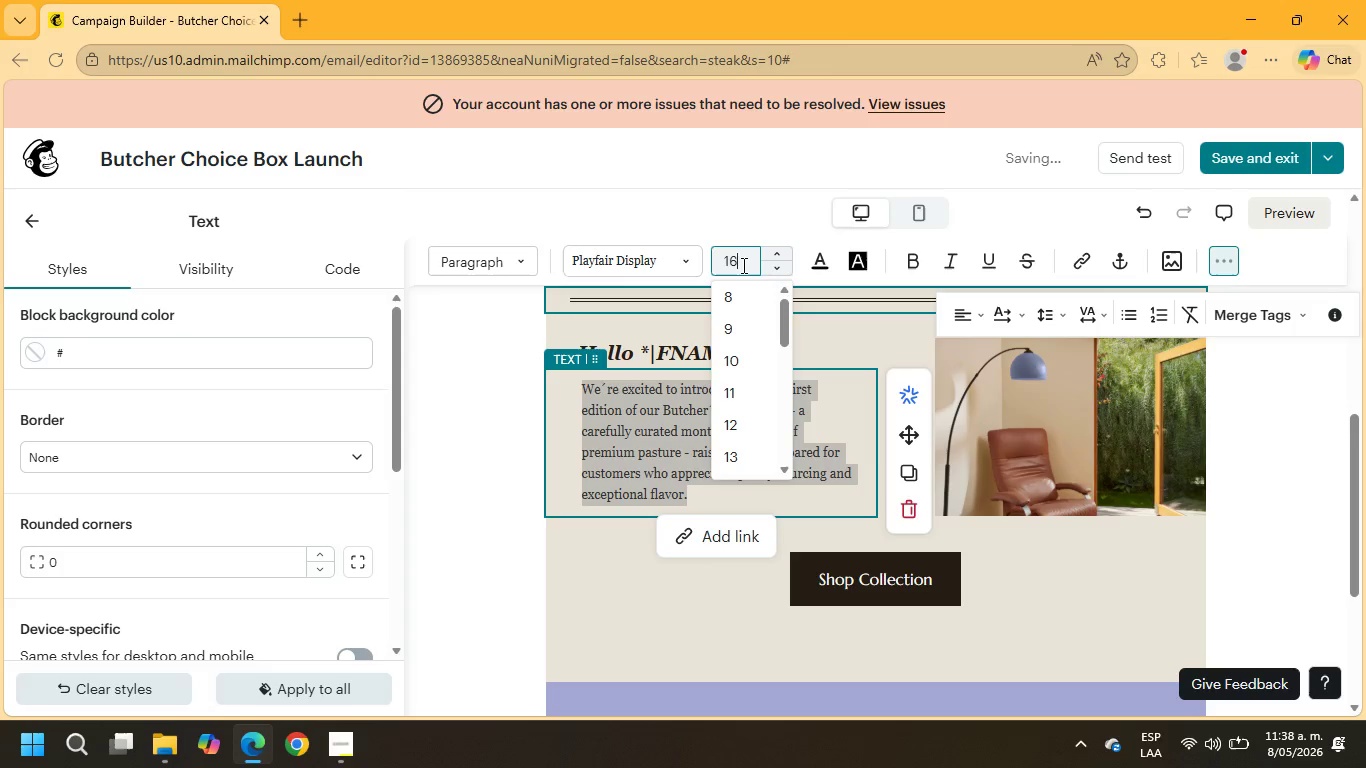 
key(Numpad6)
 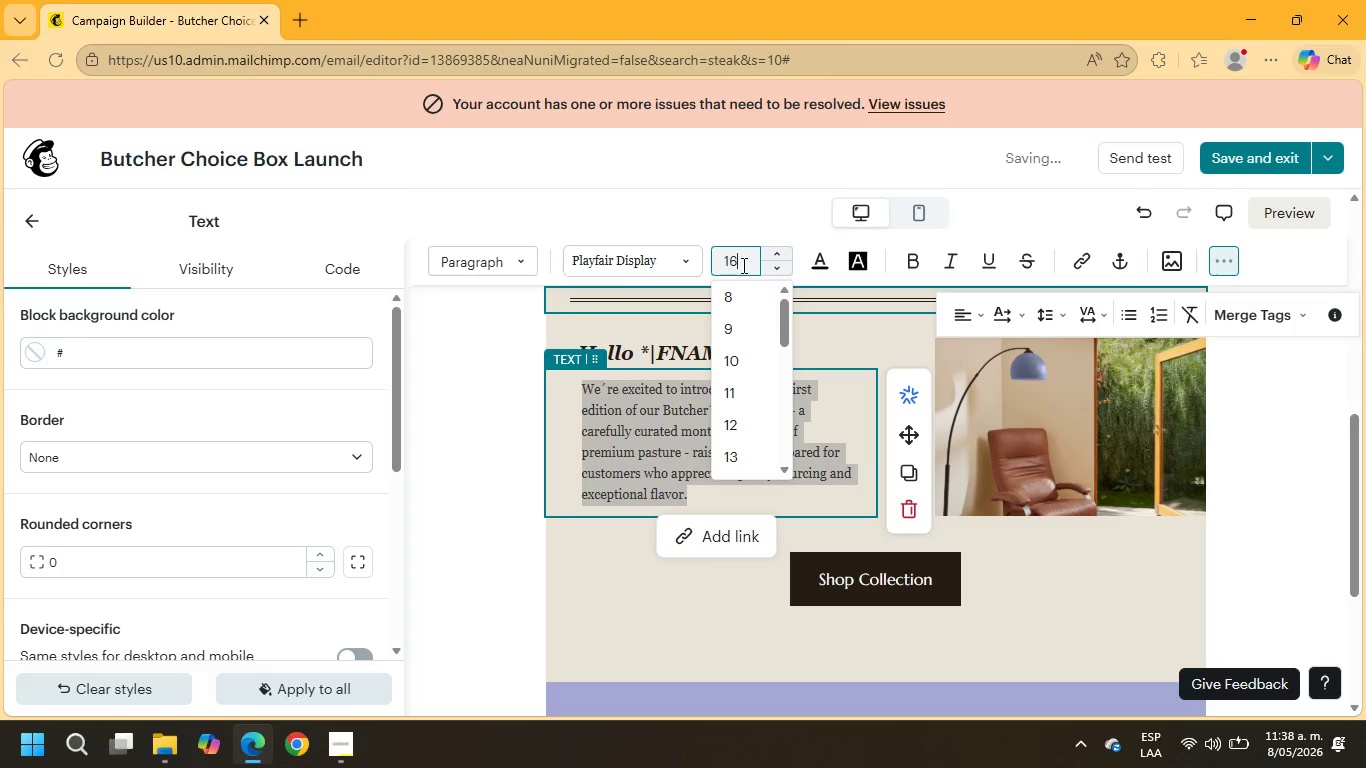 
key(NumpadEnter)
 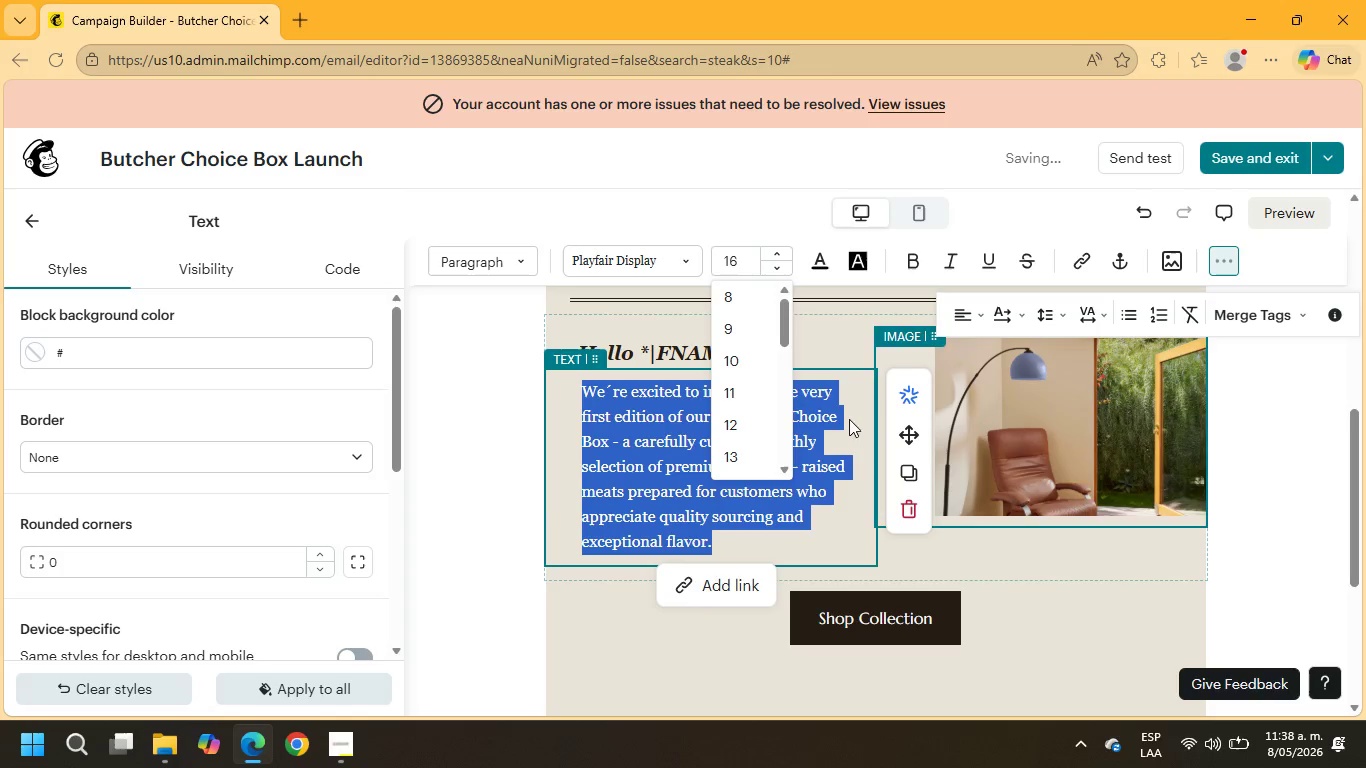 
scroll: coordinate [813, 356], scroll_direction: up, amount: 1.0
 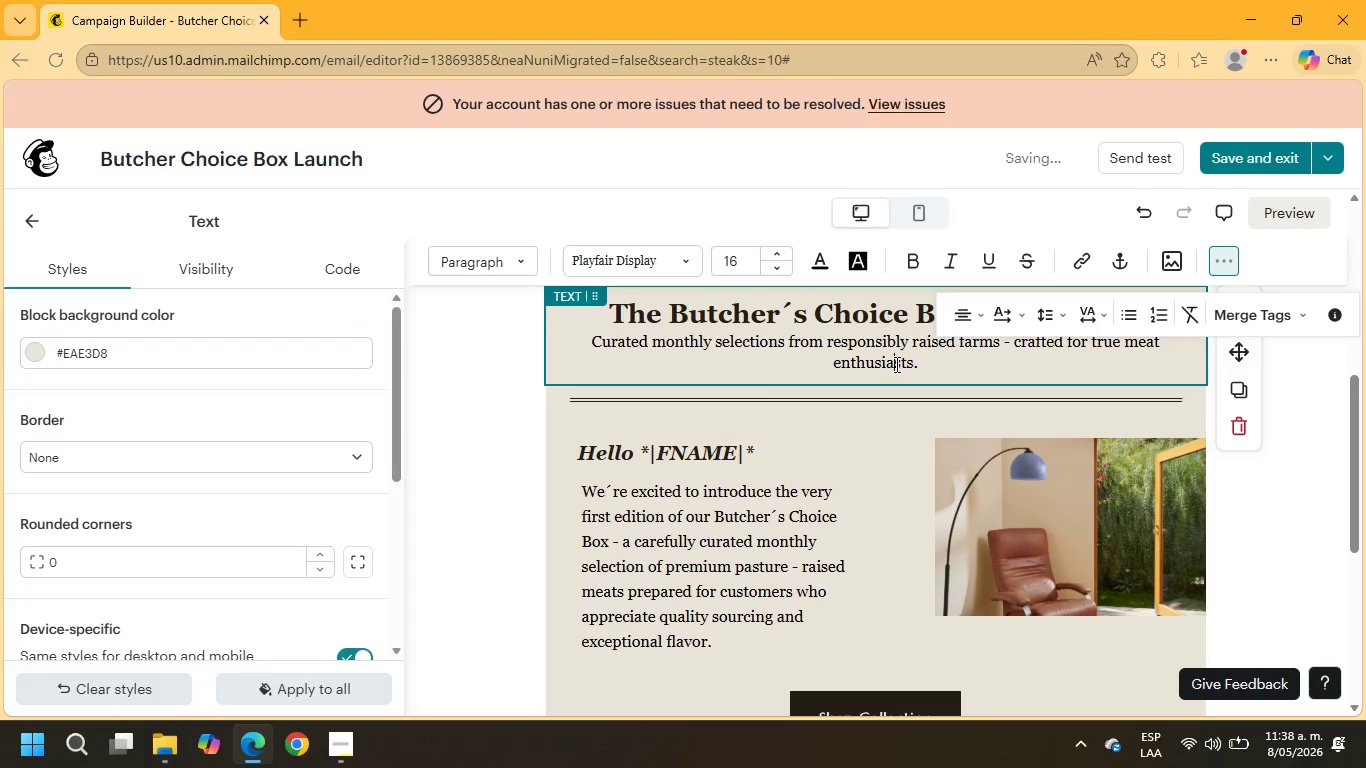 
left_click([884, 362])
 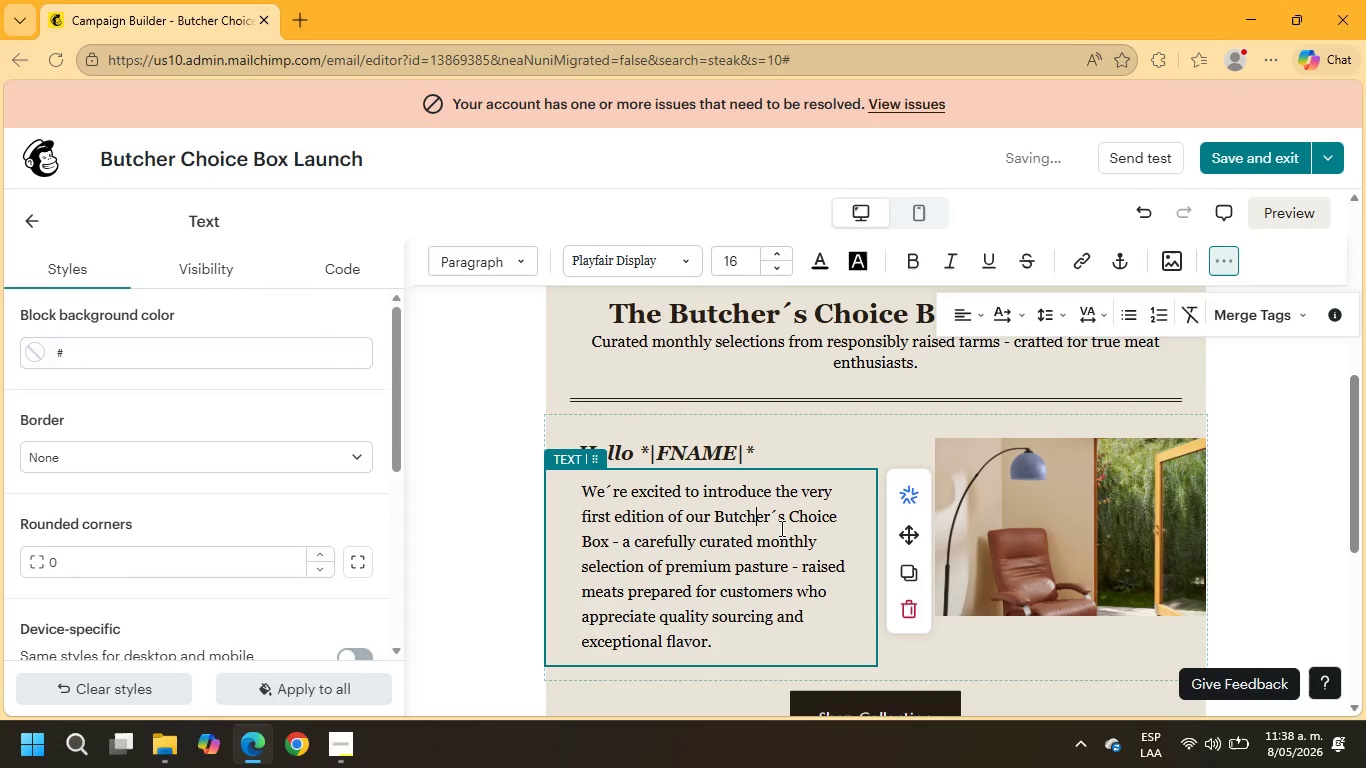 
left_click([1059, 568])
 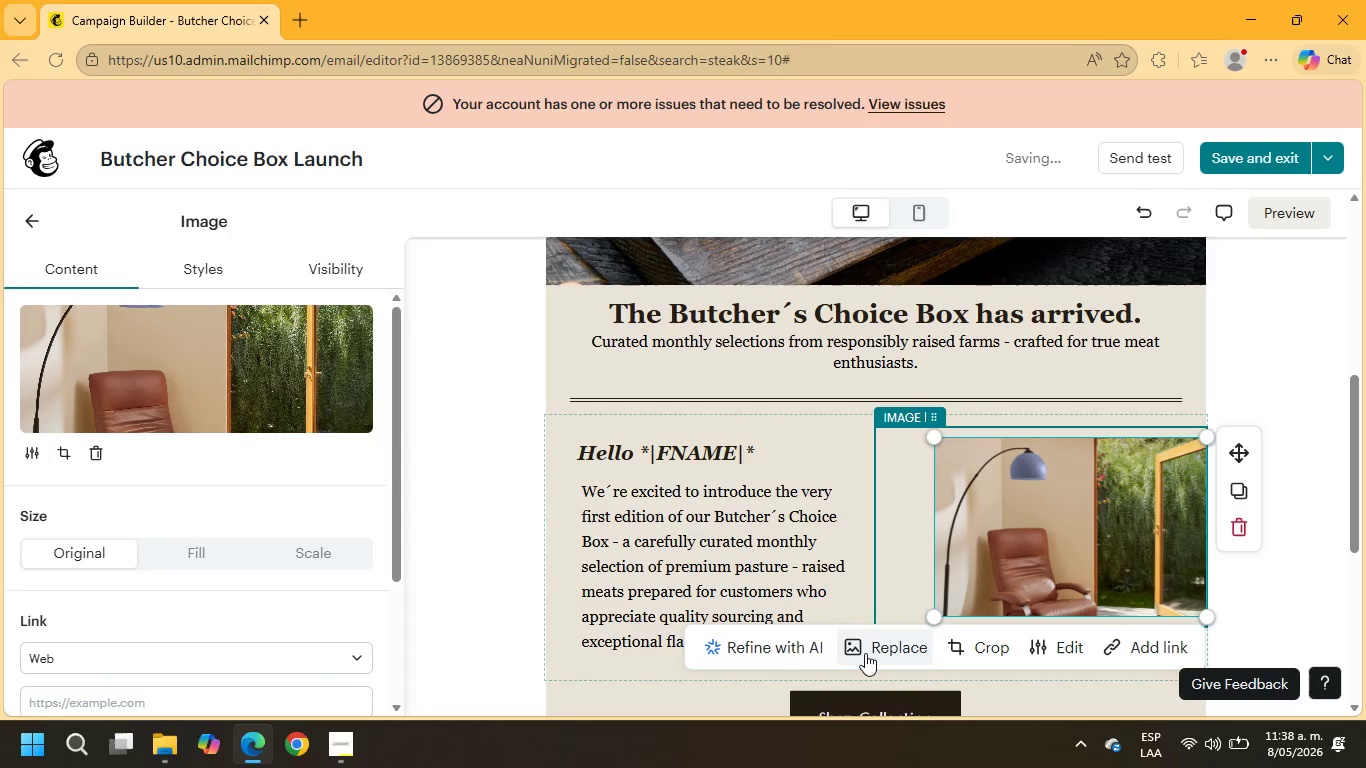 
left_click([874, 652])
 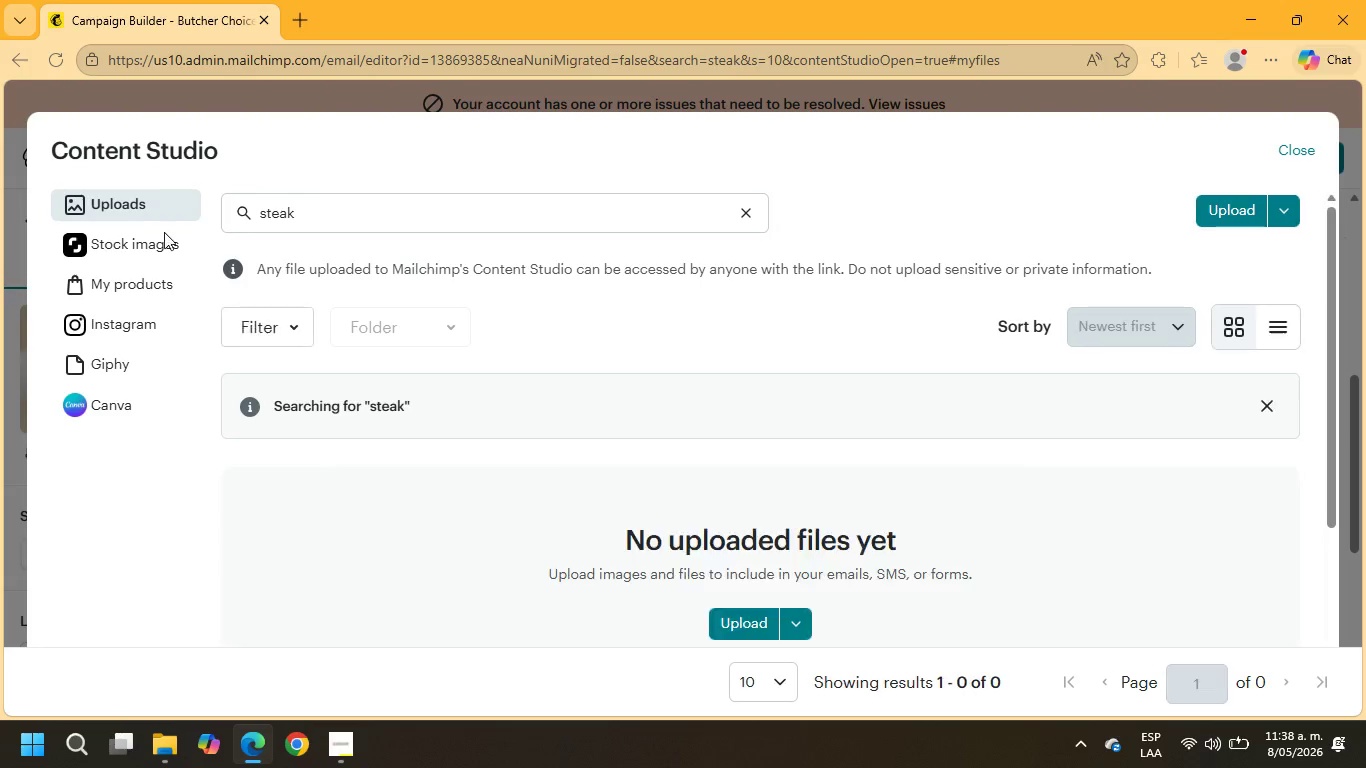 
left_click([159, 243])
 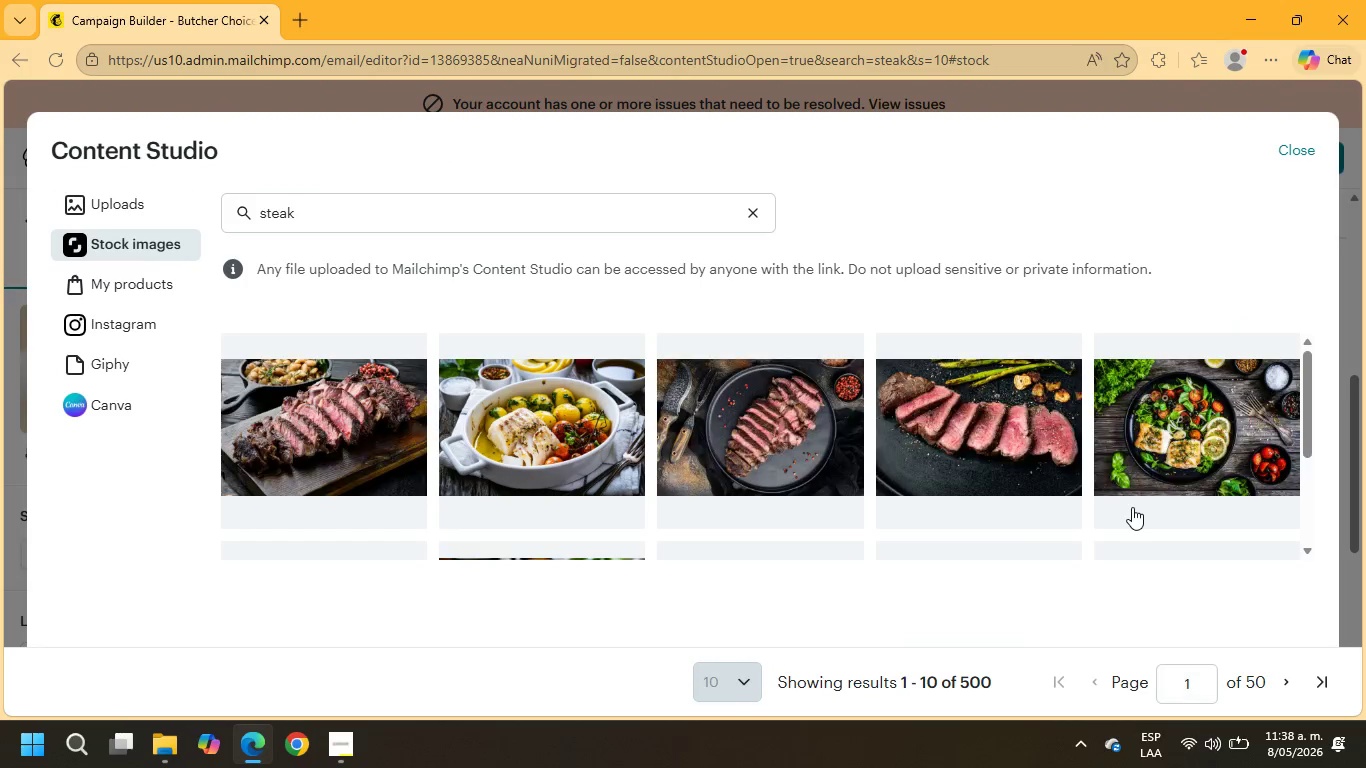 
scroll: coordinate [1060, 417], scroll_direction: down, amount: 6.0
 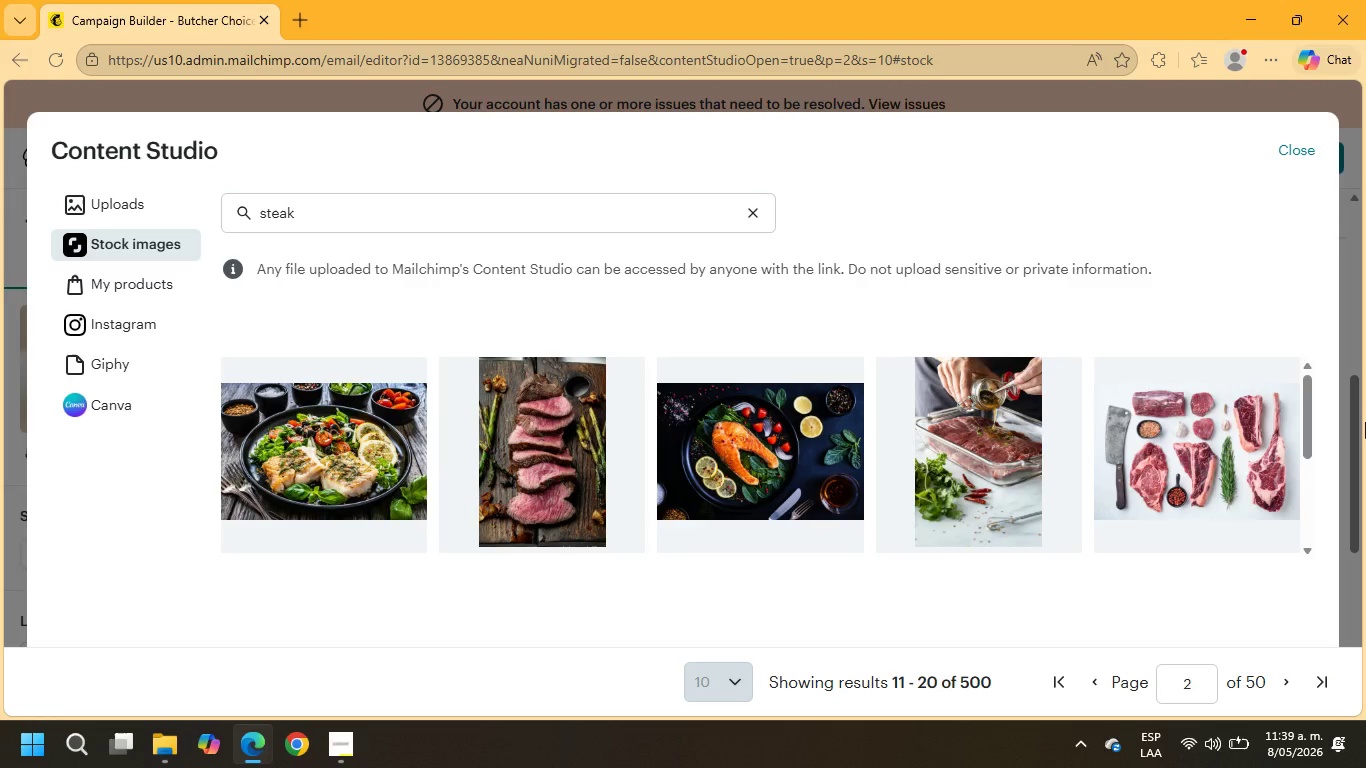 
wait(15.02)
 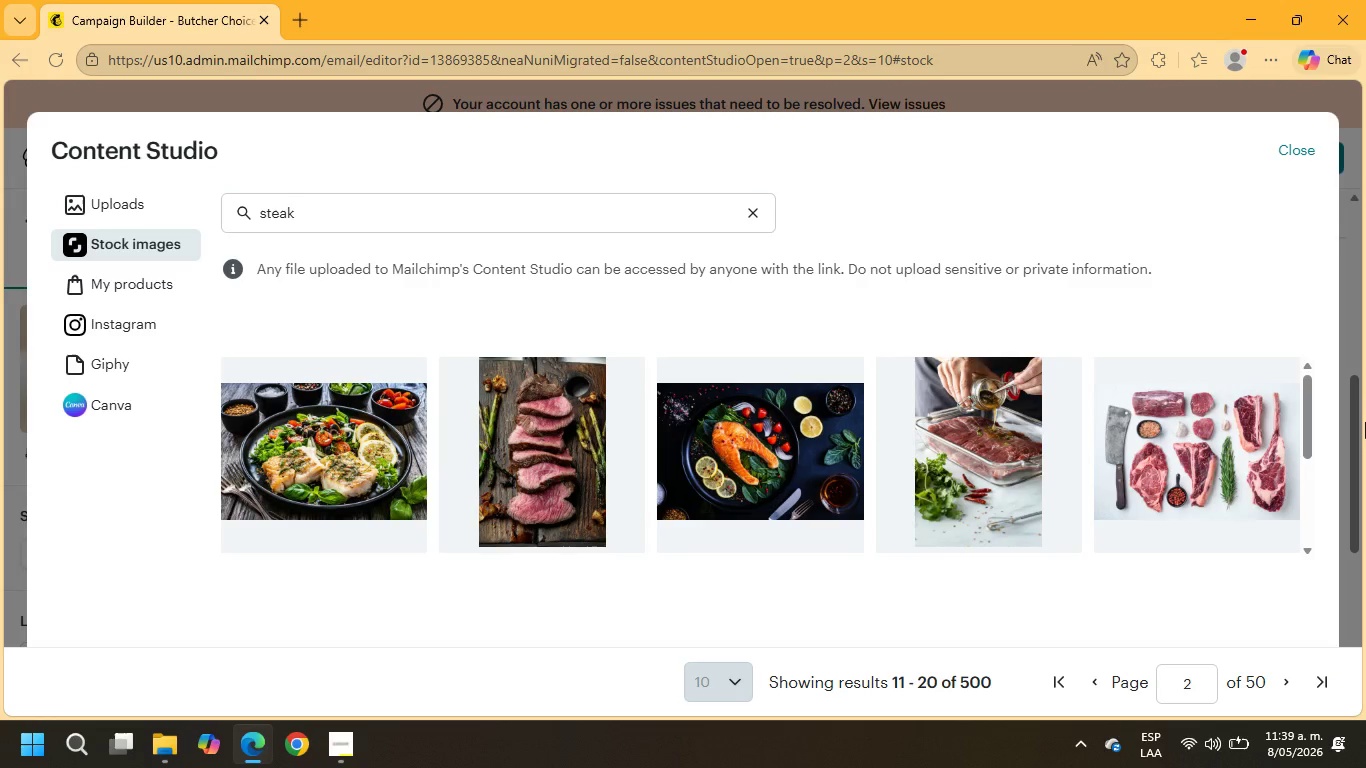 
left_click([1258, 482])
 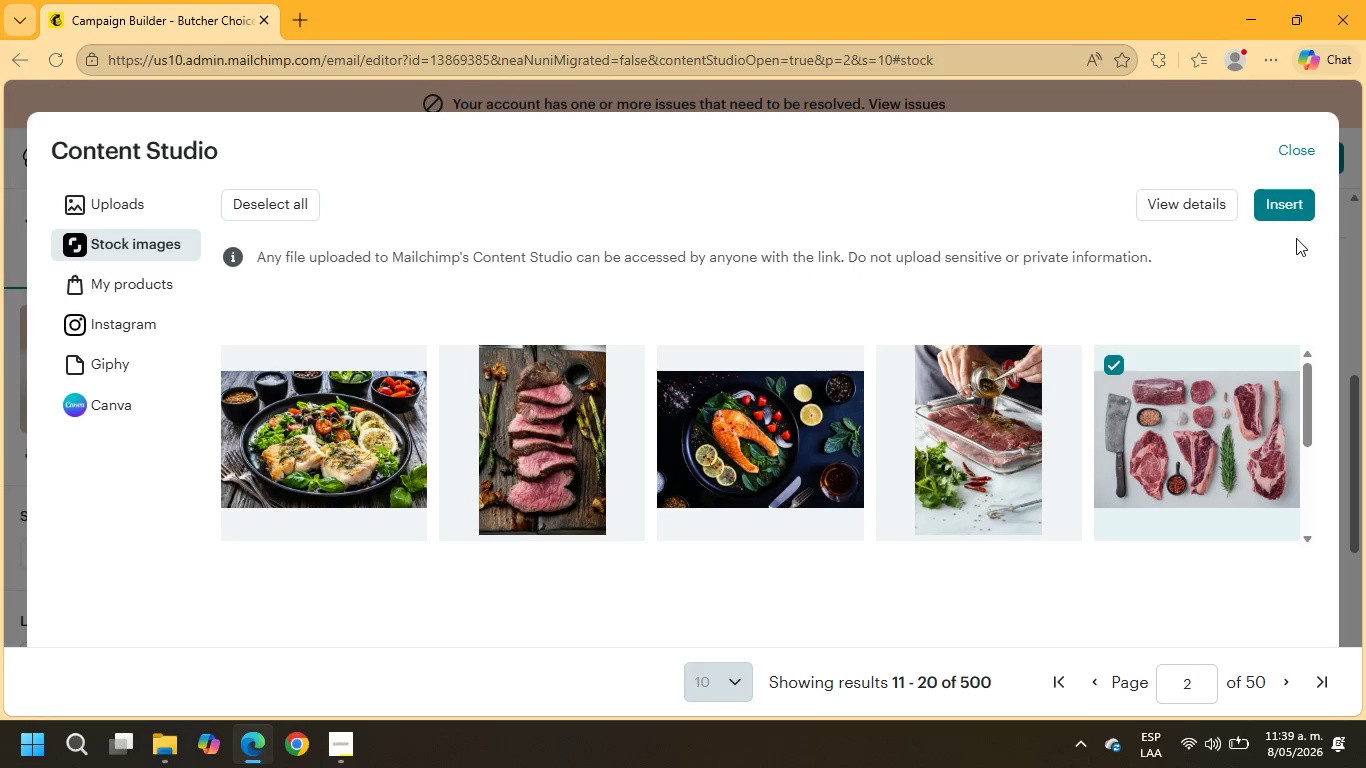 
left_click([1301, 207])
 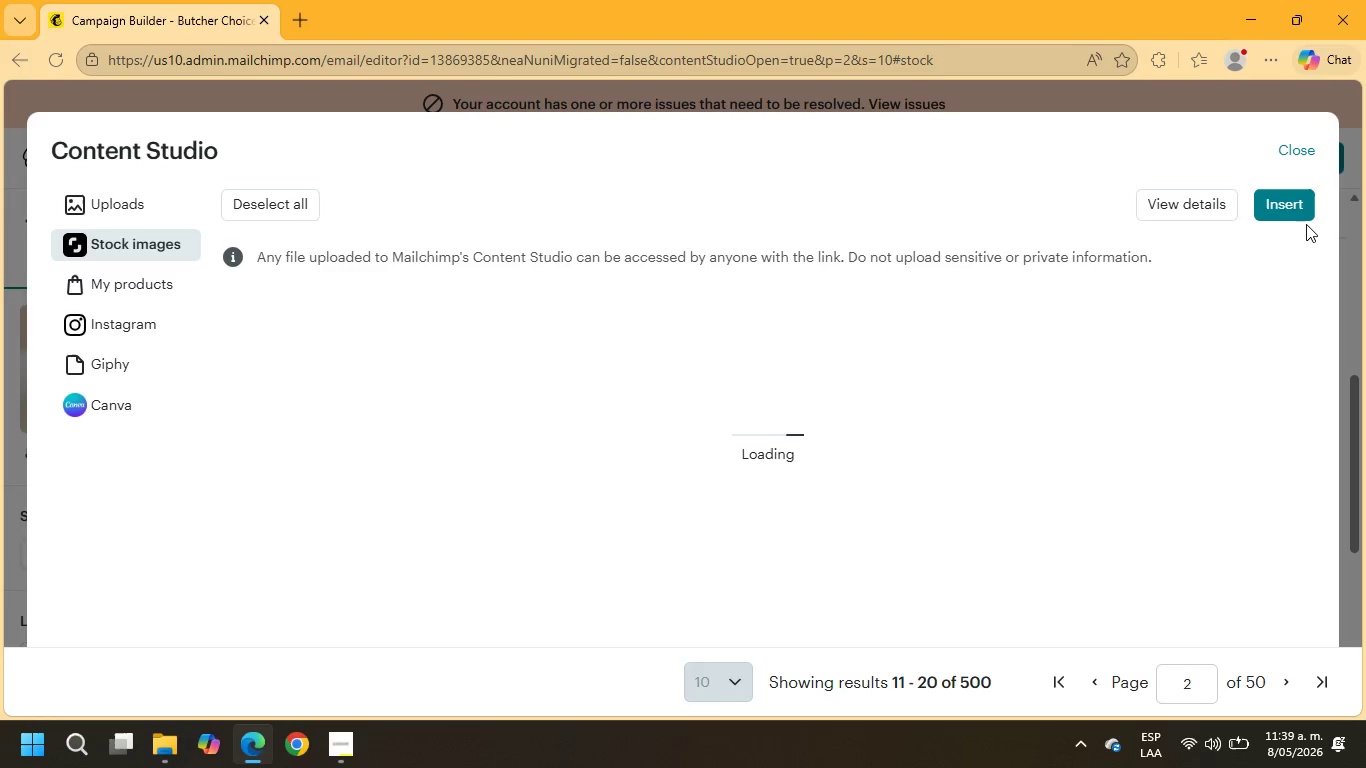 
wait(10.53)
 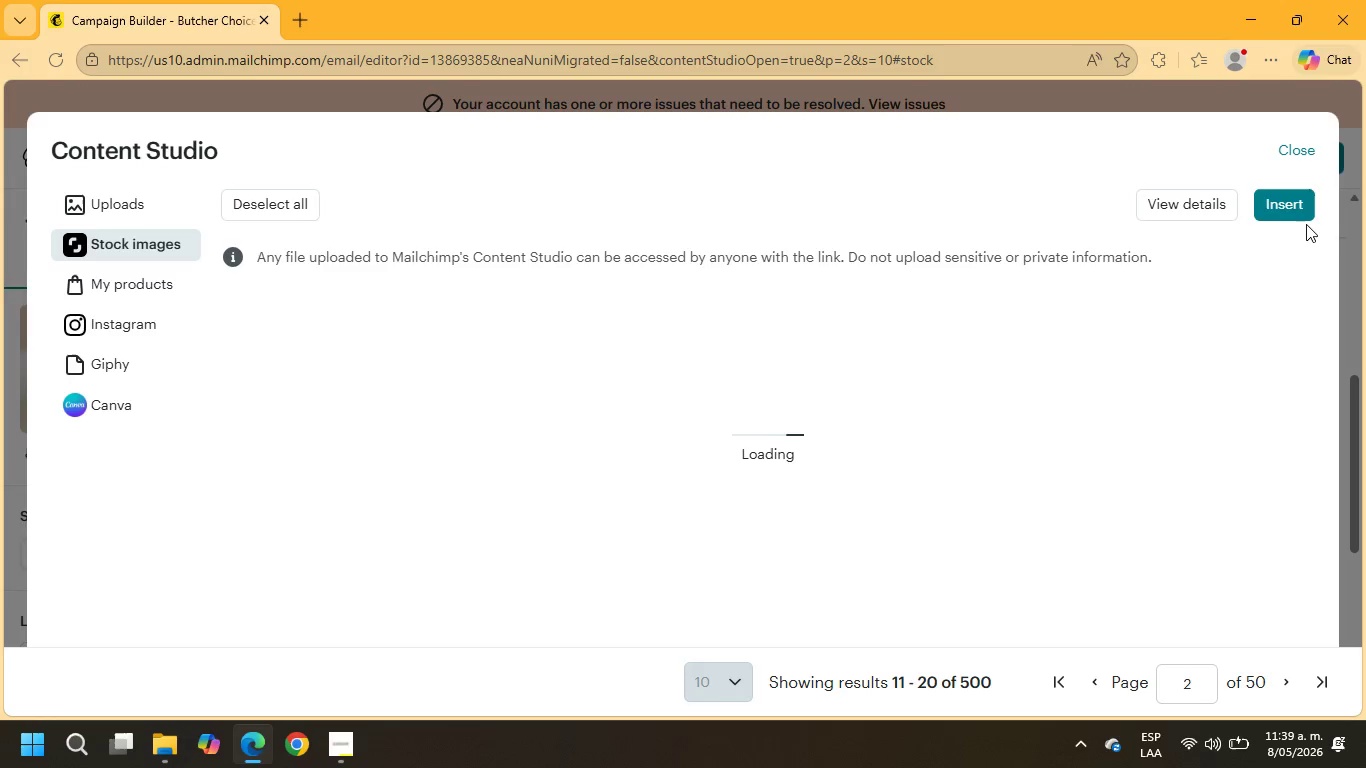 
left_click_drag(start_coordinate=[938, 615], to_coordinate=[869, 642])
 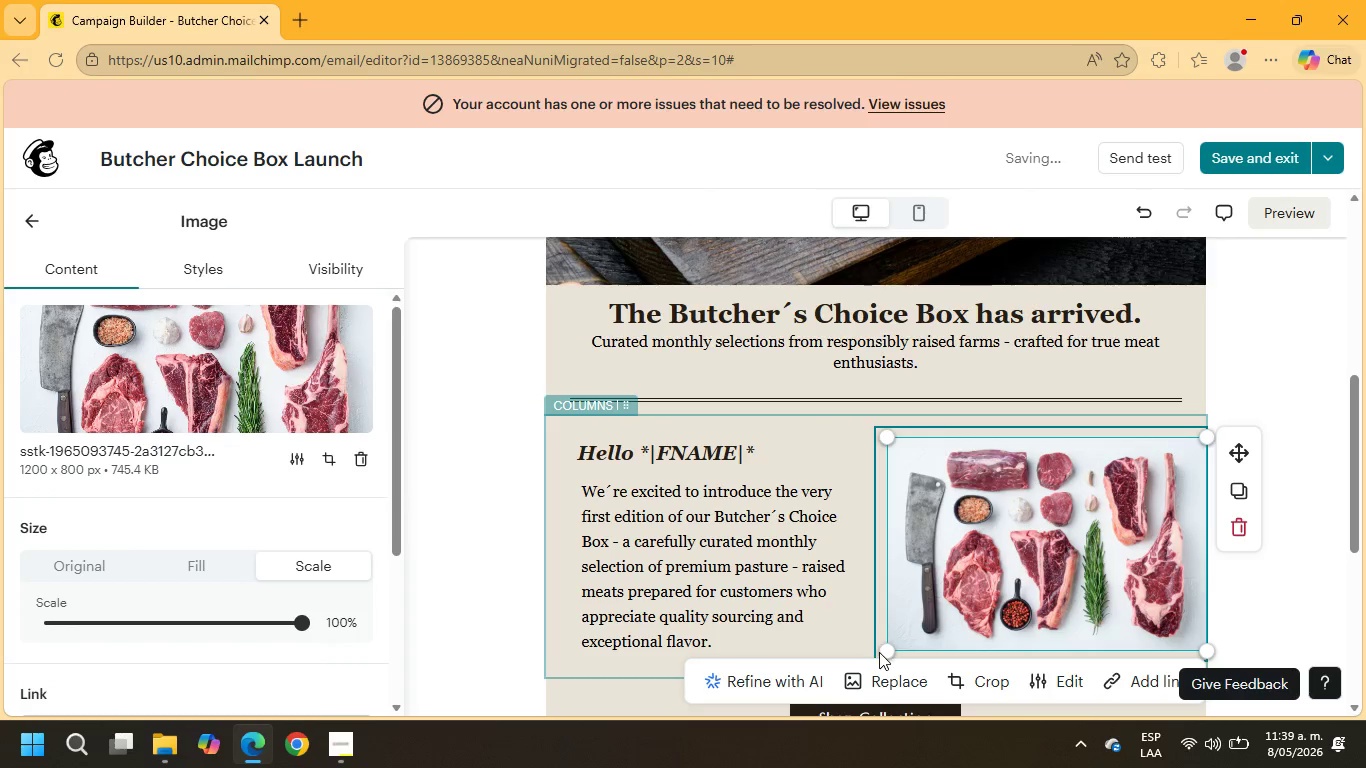 
left_click_drag(start_coordinate=[888, 650], to_coordinate=[848, 660])
 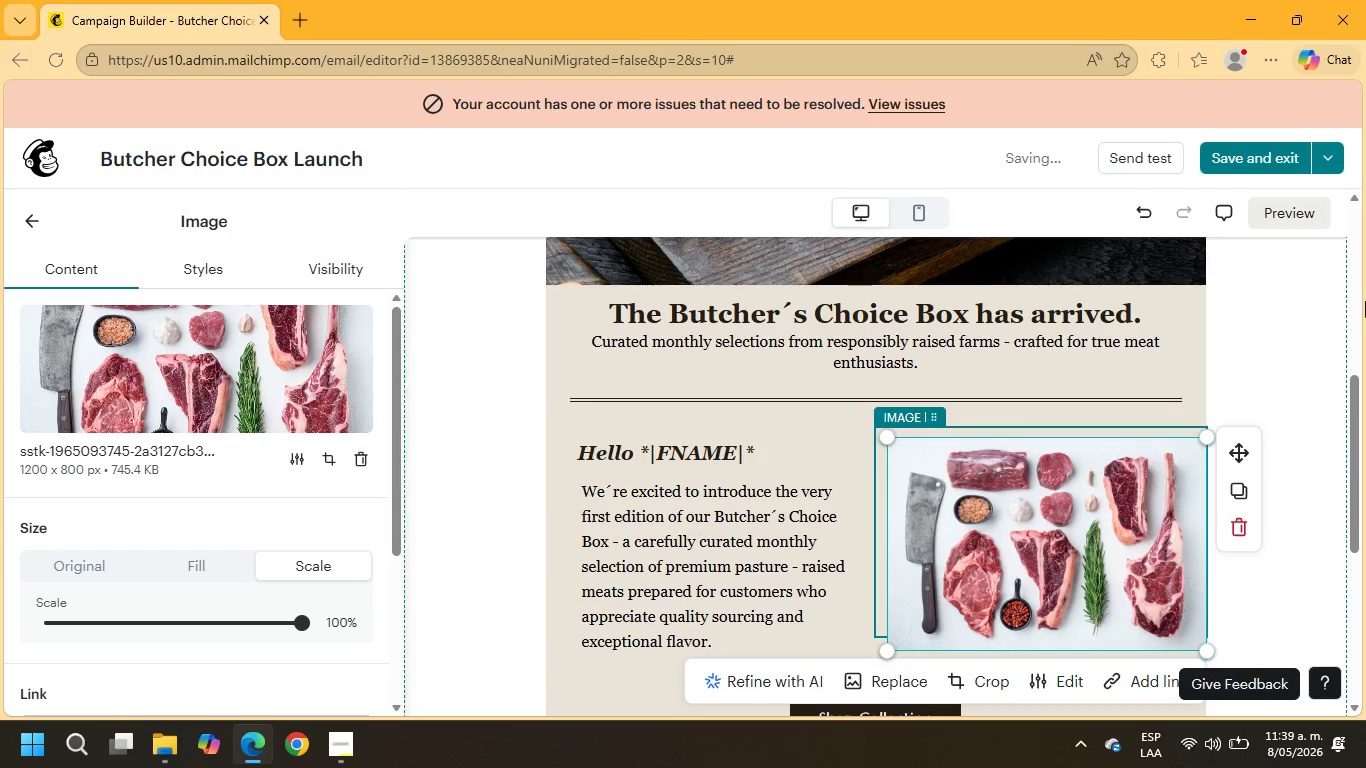 
left_click([1338, 239])
 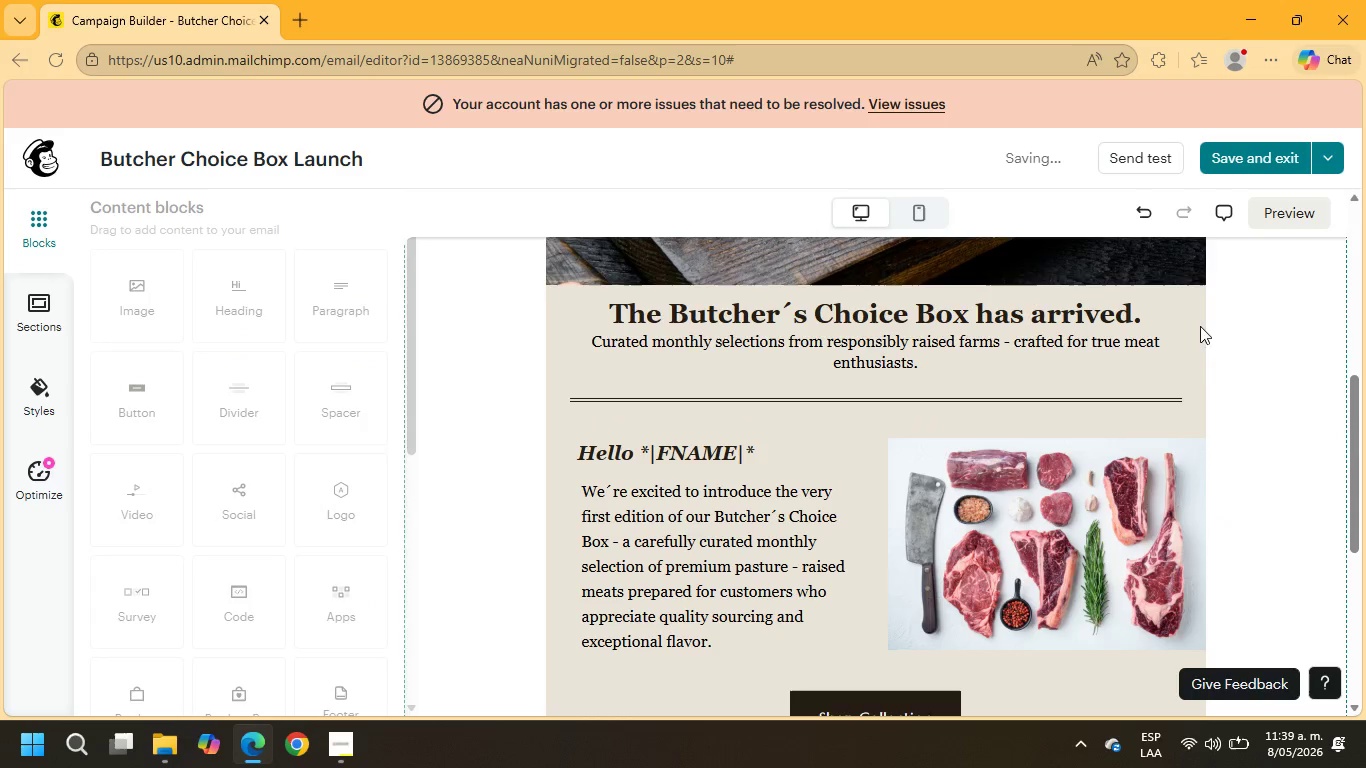 
scroll: coordinate [1183, 327], scroll_direction: down, amount: 2.0
 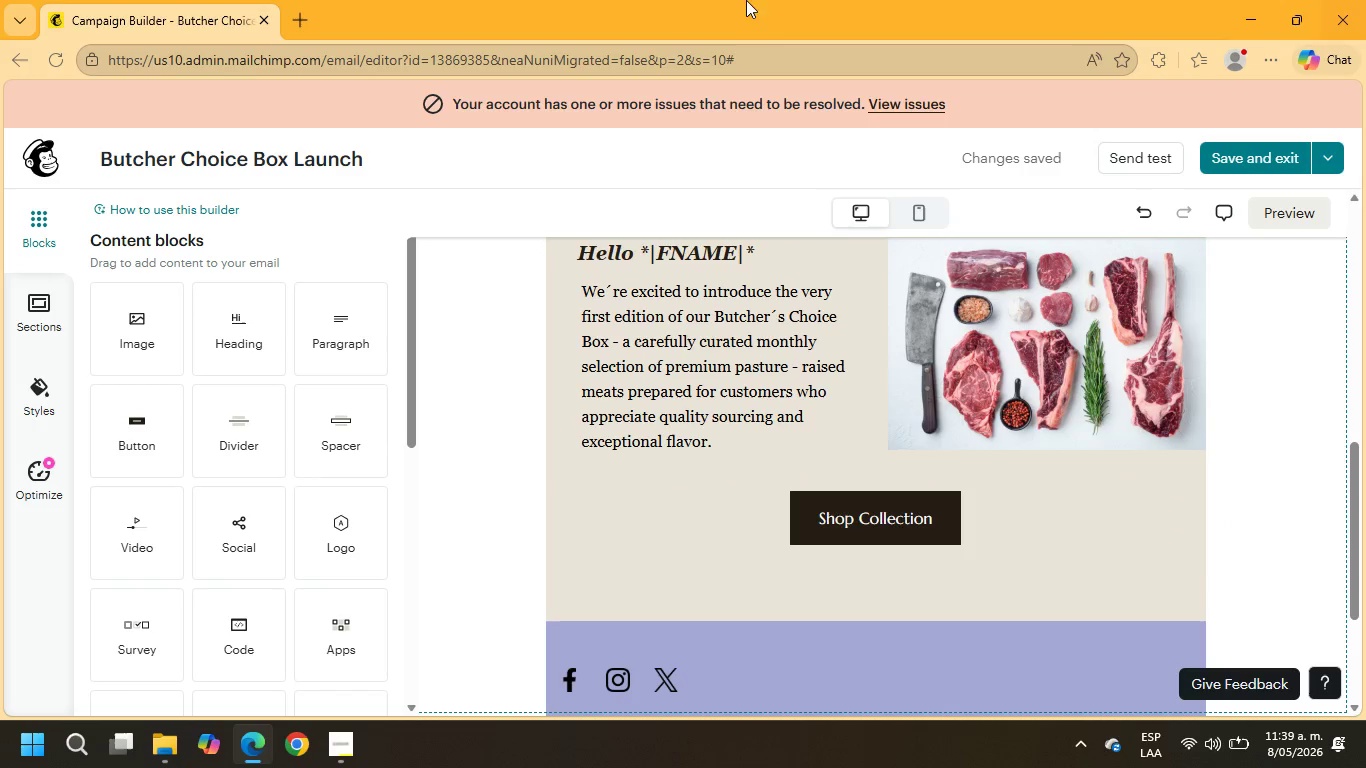 
wait(9.38)
 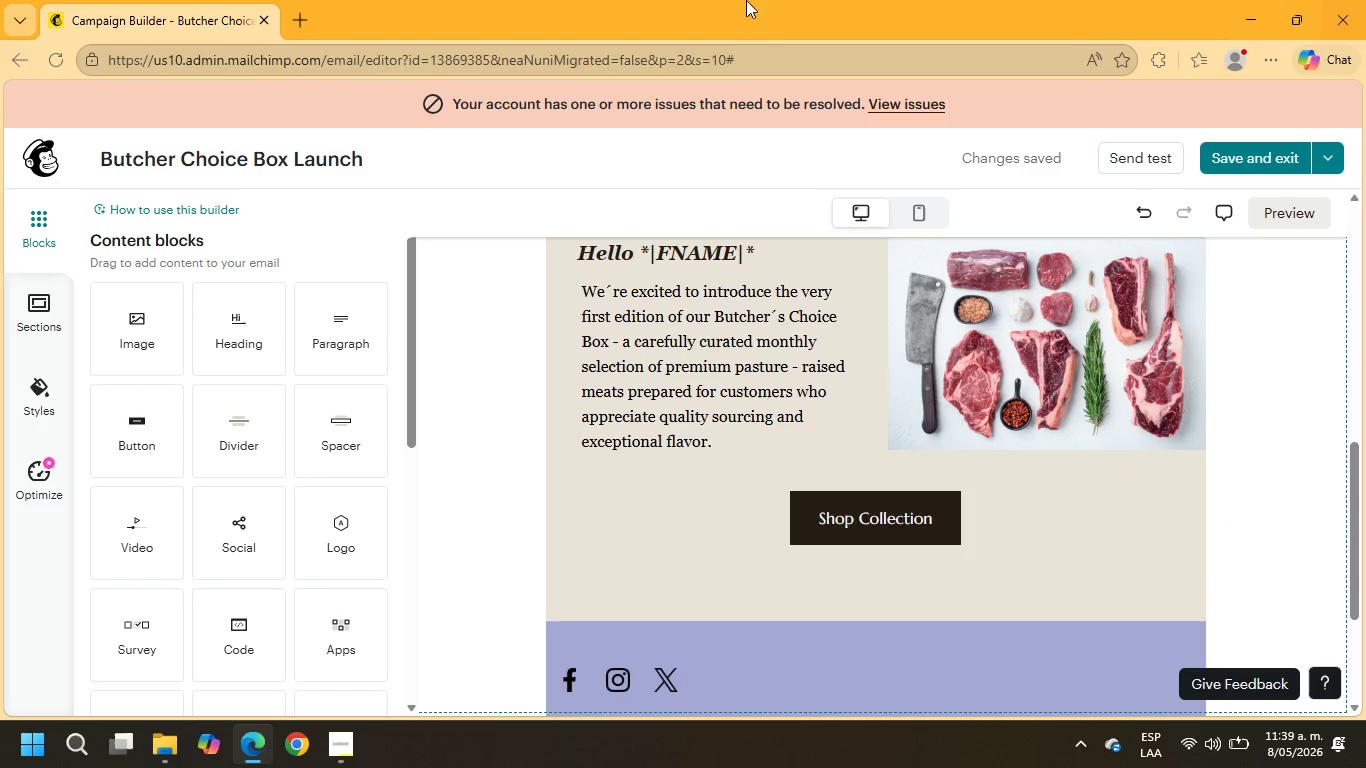 
left_click_drag(start_coordinate=[335, 328], to_coordinate=[638, 483])
 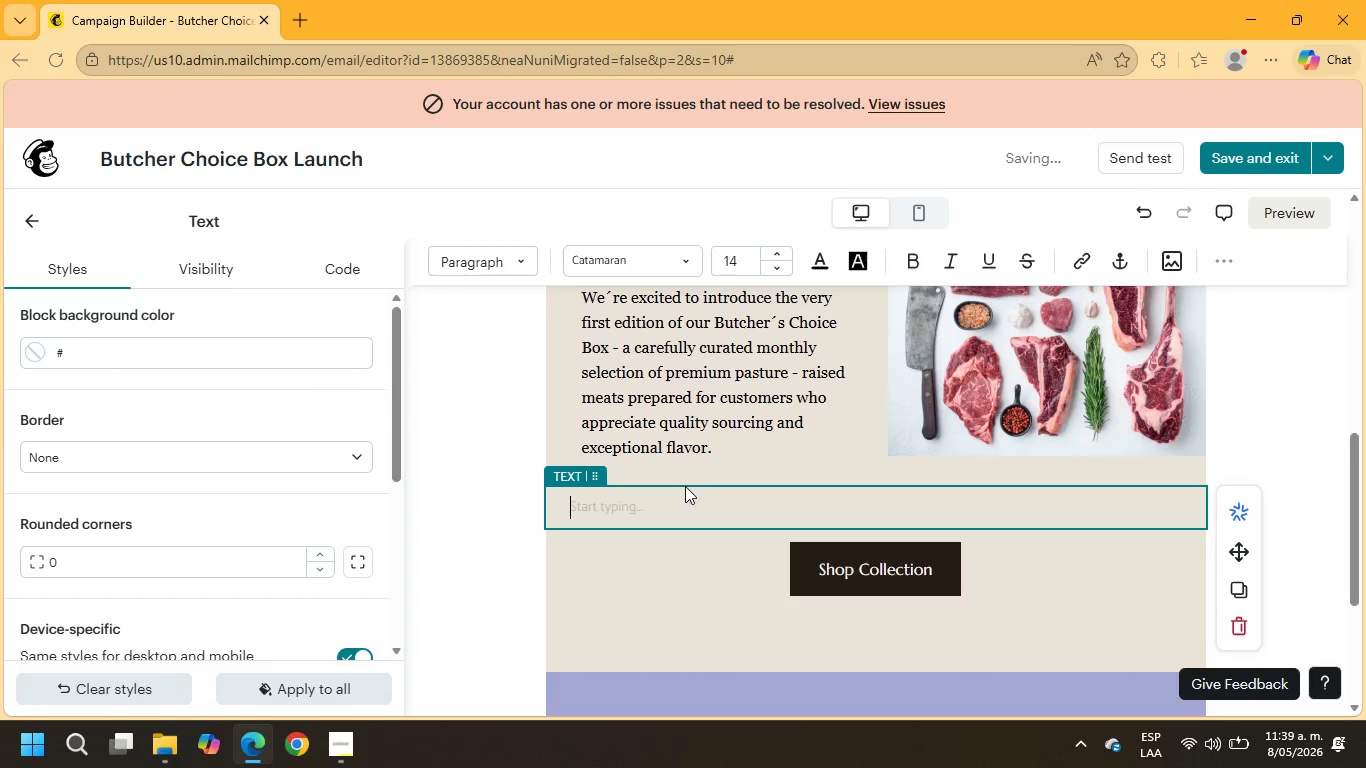 
type(Based on your preference for +\MEATPREF)
 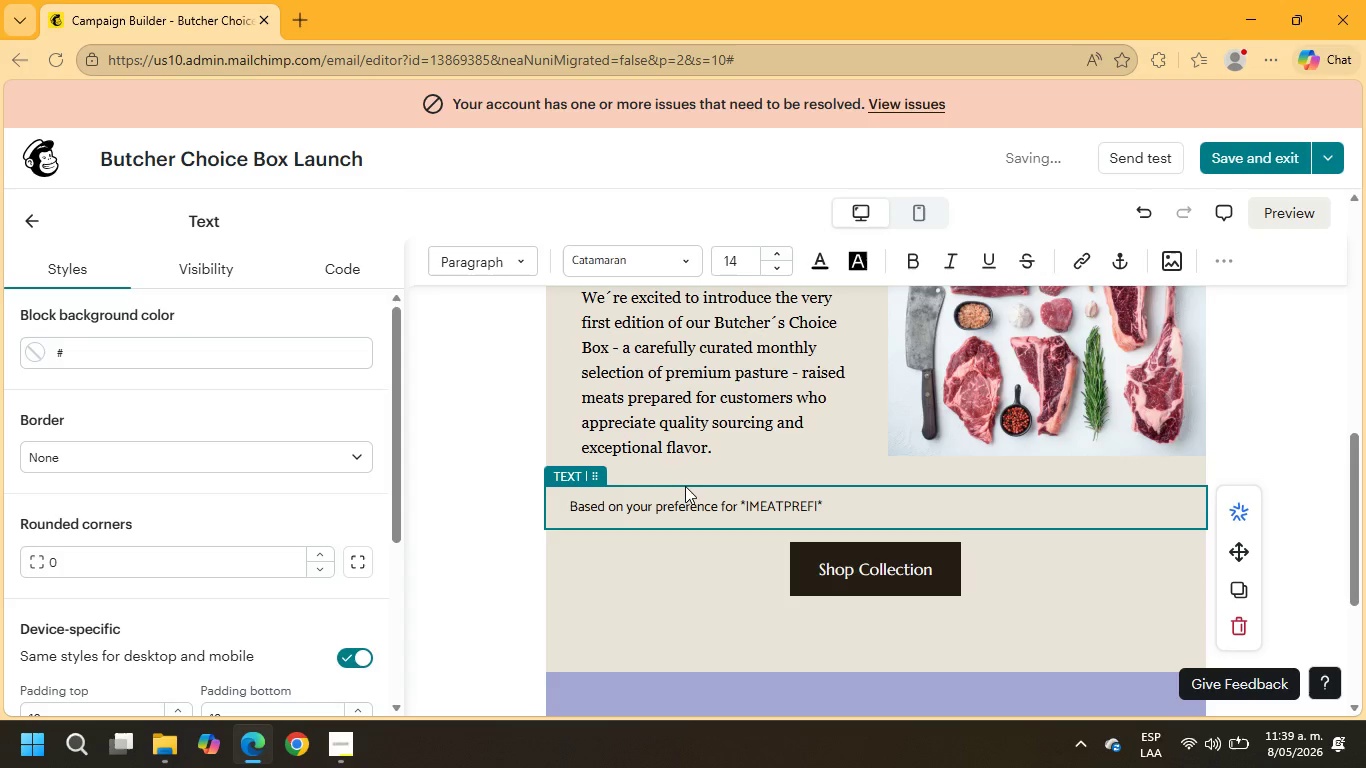 
left_click([832, 506])
 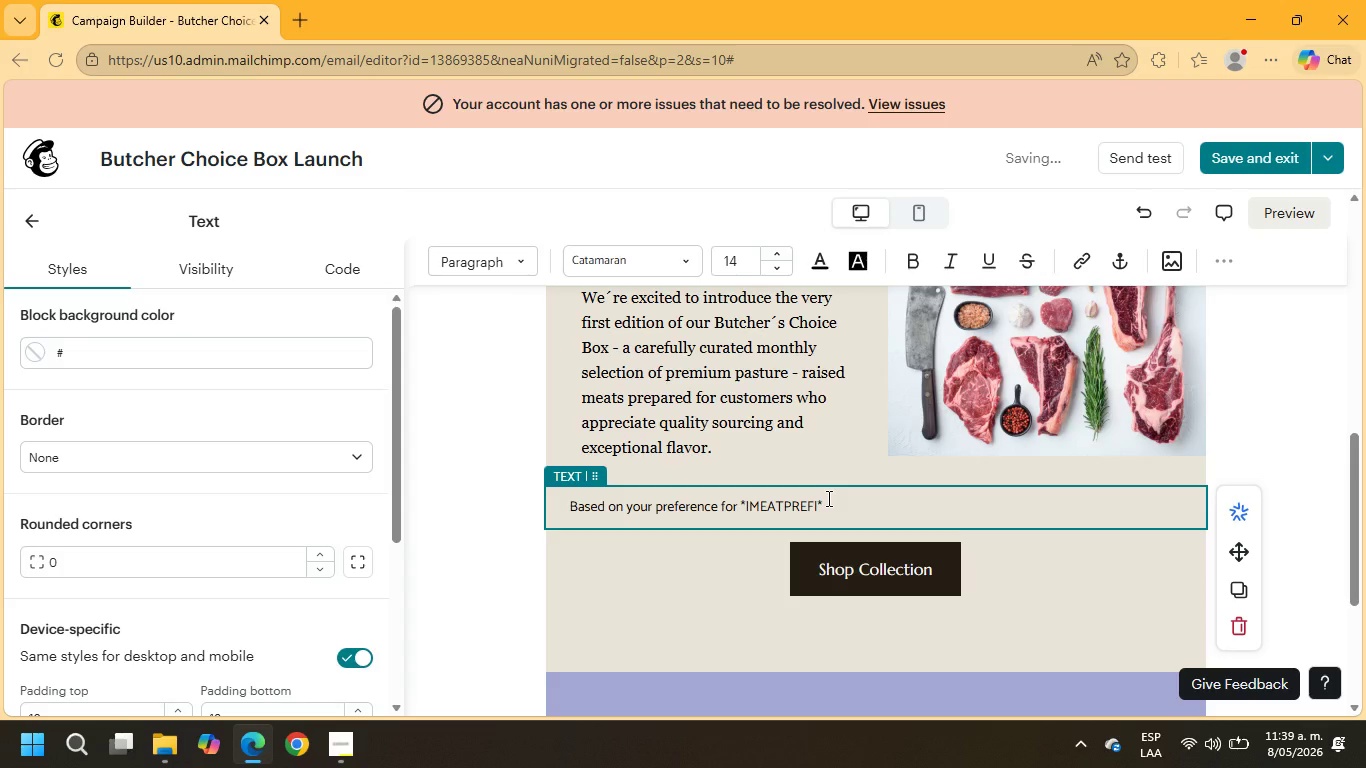 
type( this month;s featured collection includes hand-selected cuts designed to ee)
key(Backspace)
type(levate your home dingin)
key(Backspace)
key(Backspace)
key(Backspace)
type(ing experience.)
 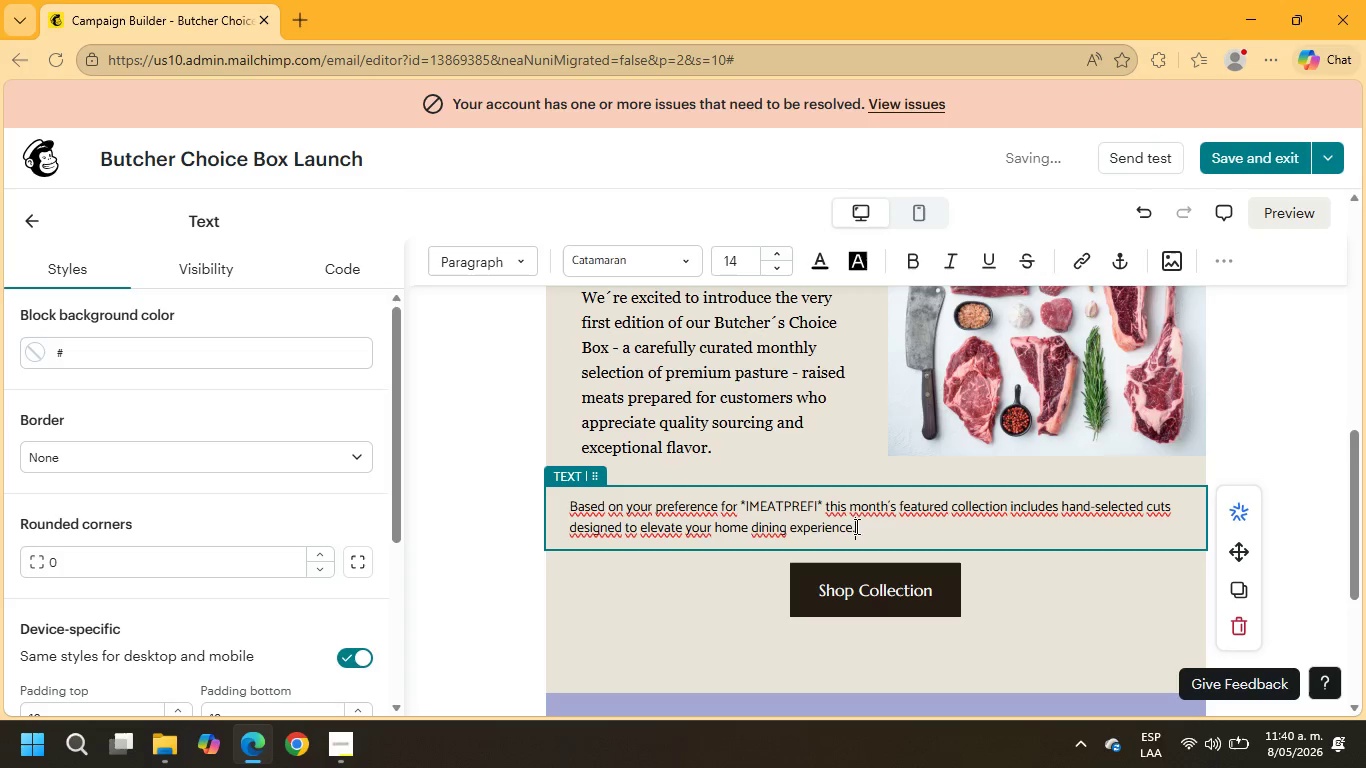 
left_click_drag(start_coordinate=[860, 526], to_coordinate=[548, 501])
 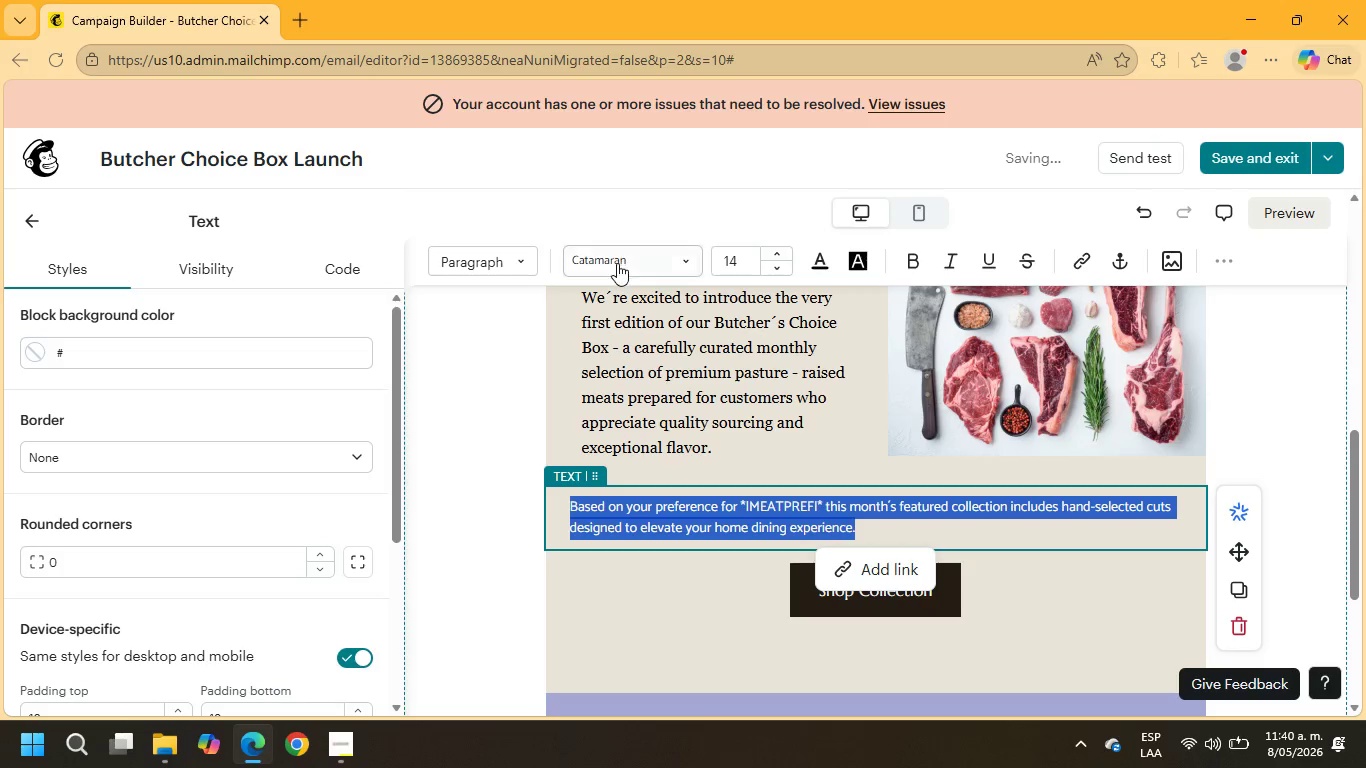 
left_click([617, 263])
 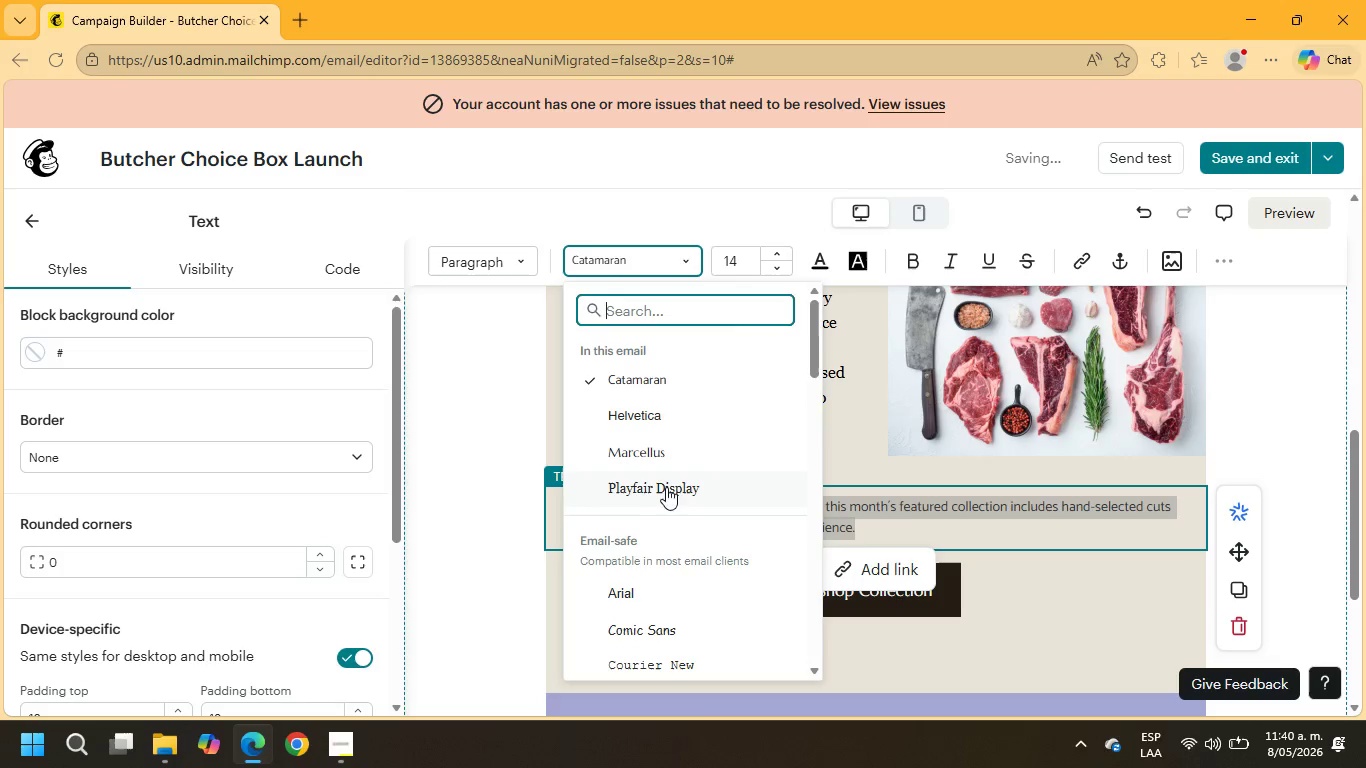 
left_click([669, 497])
 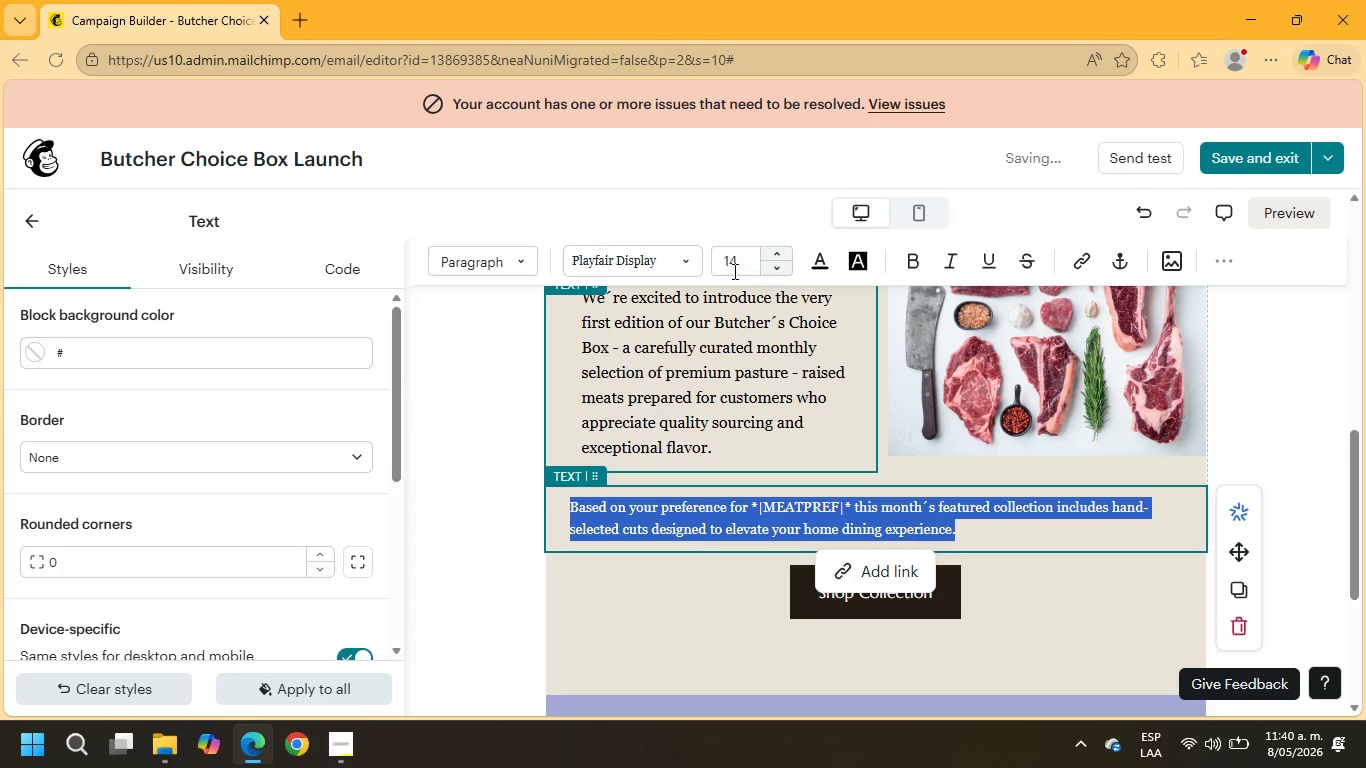 
left_click_drag(start_coordinate=[746, 262], to_coordinate=[710, 258])
 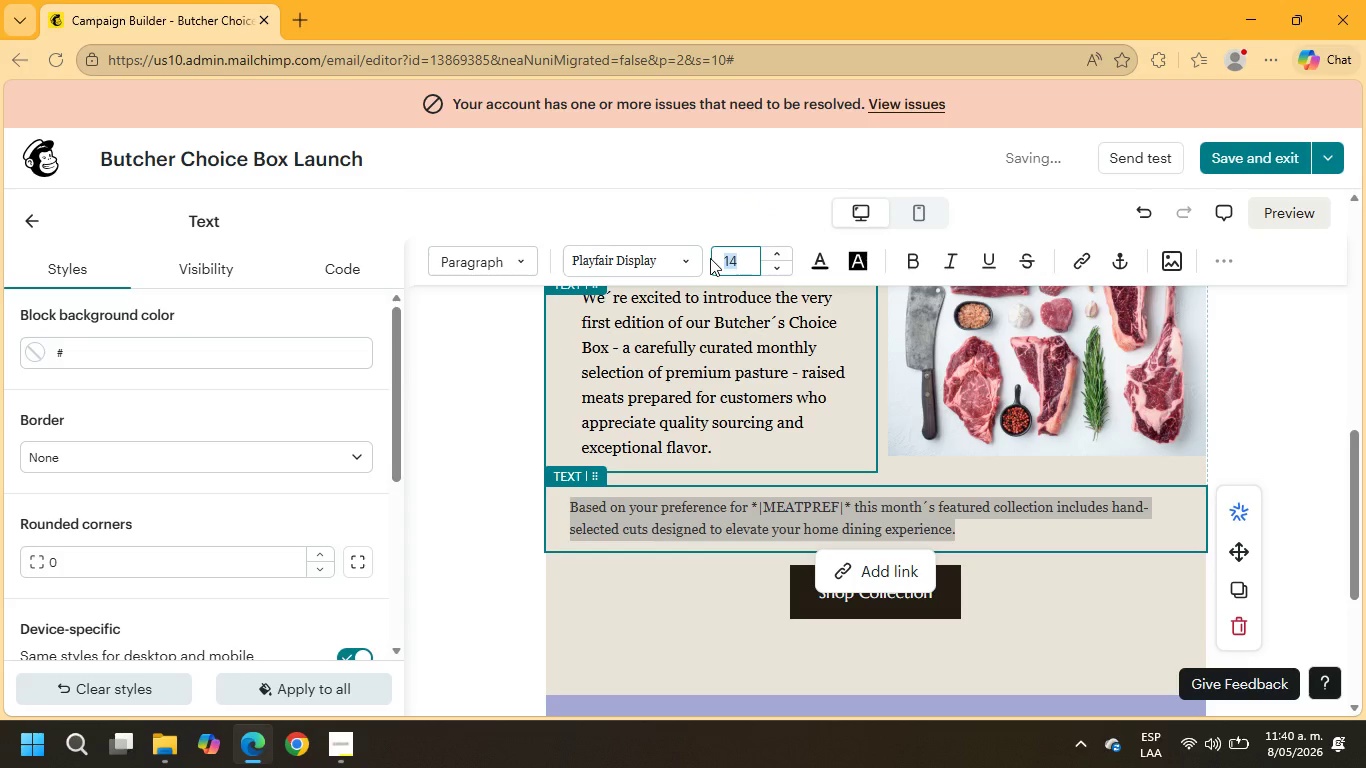 
key(Numpad1)
 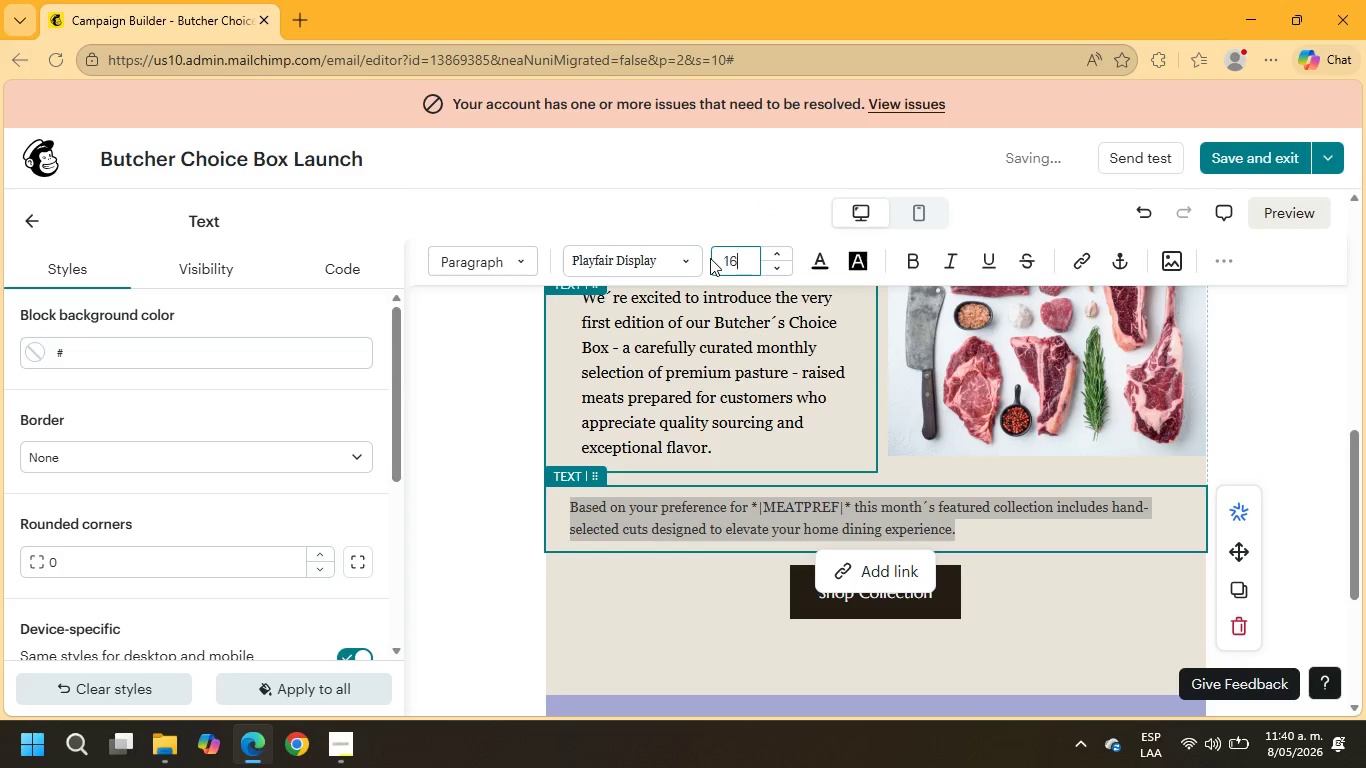 
key(Numpad6)
 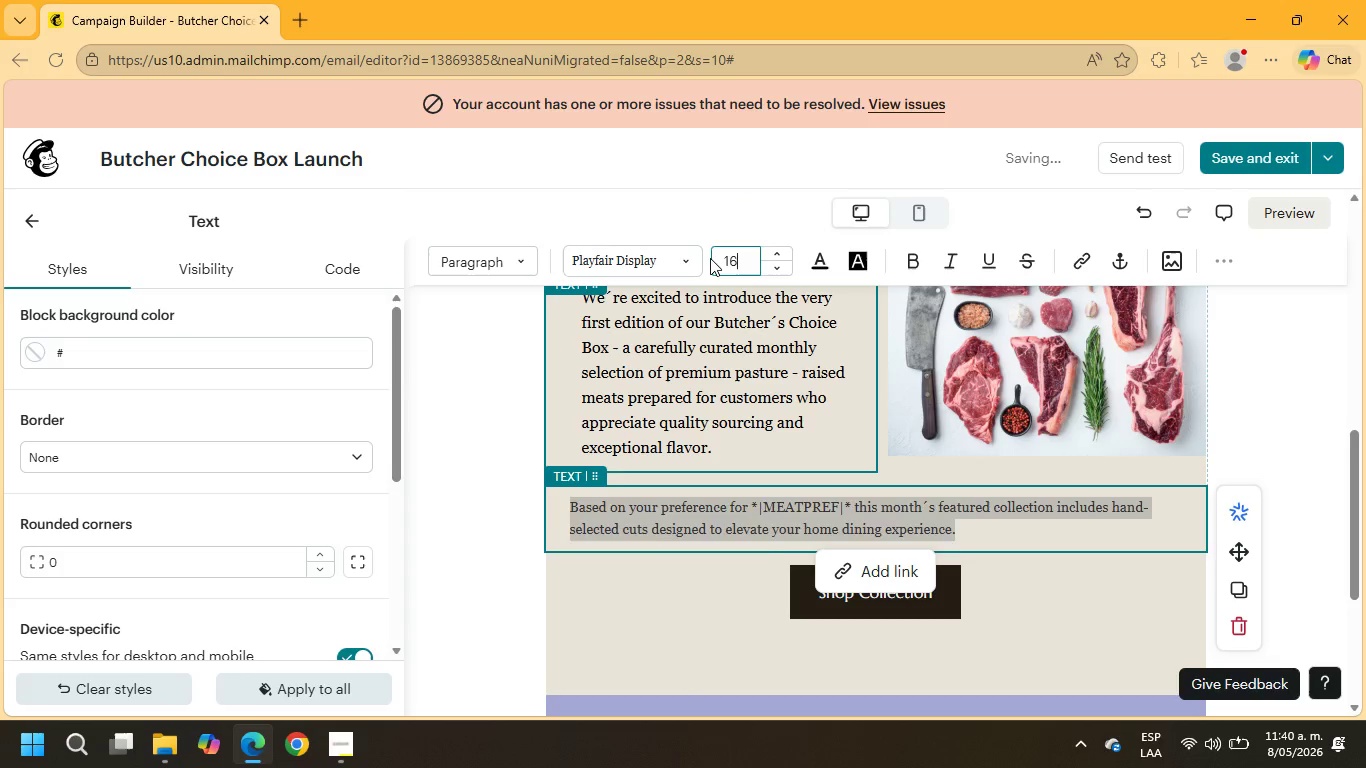 
key(NumpadEnter)
 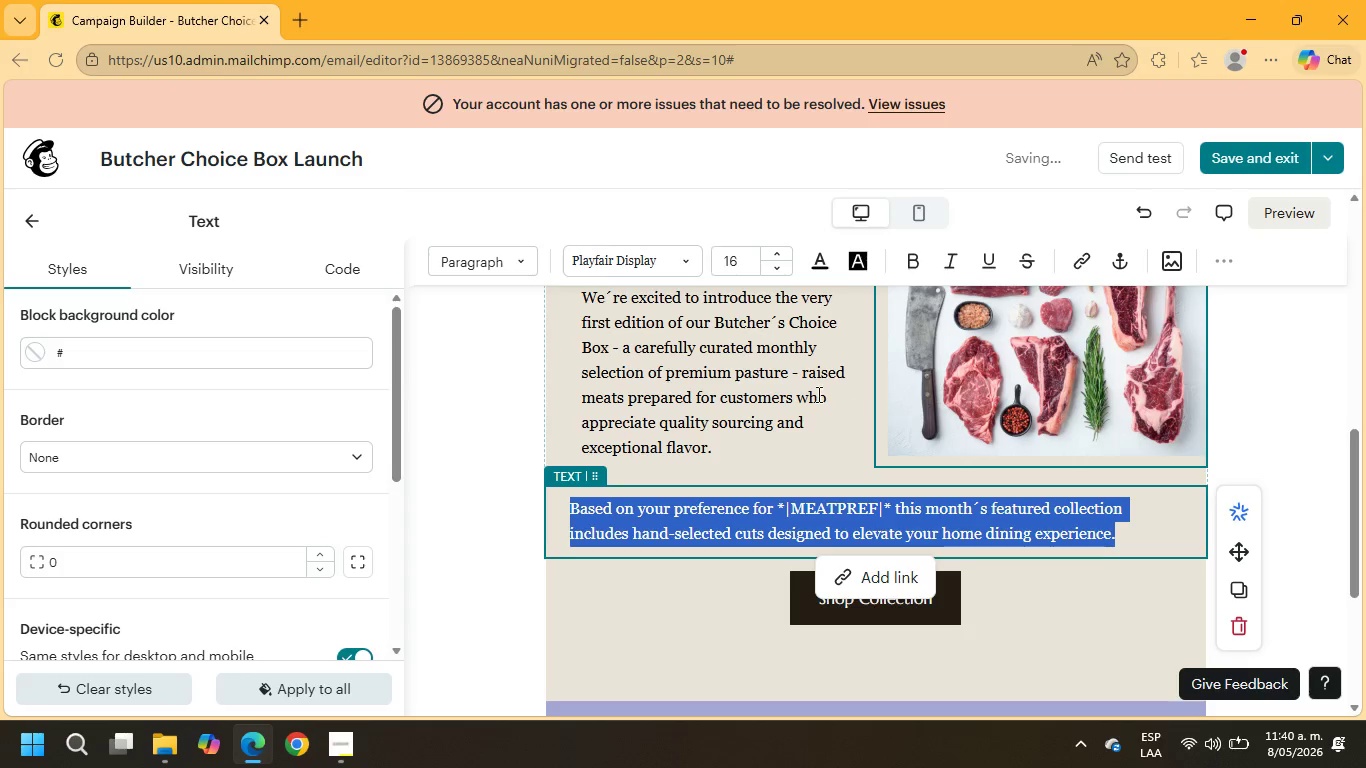 
wait(6.19)
 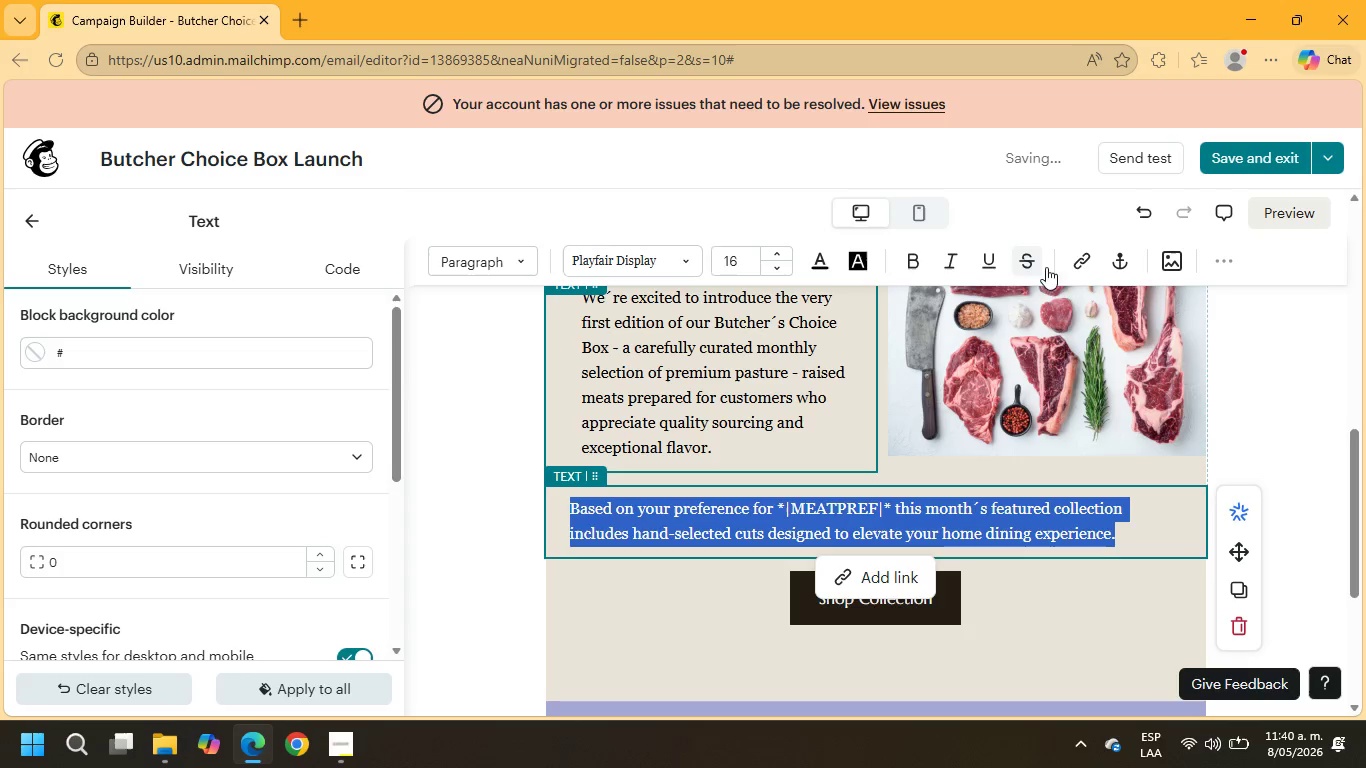 
left_click([1233, 263])
 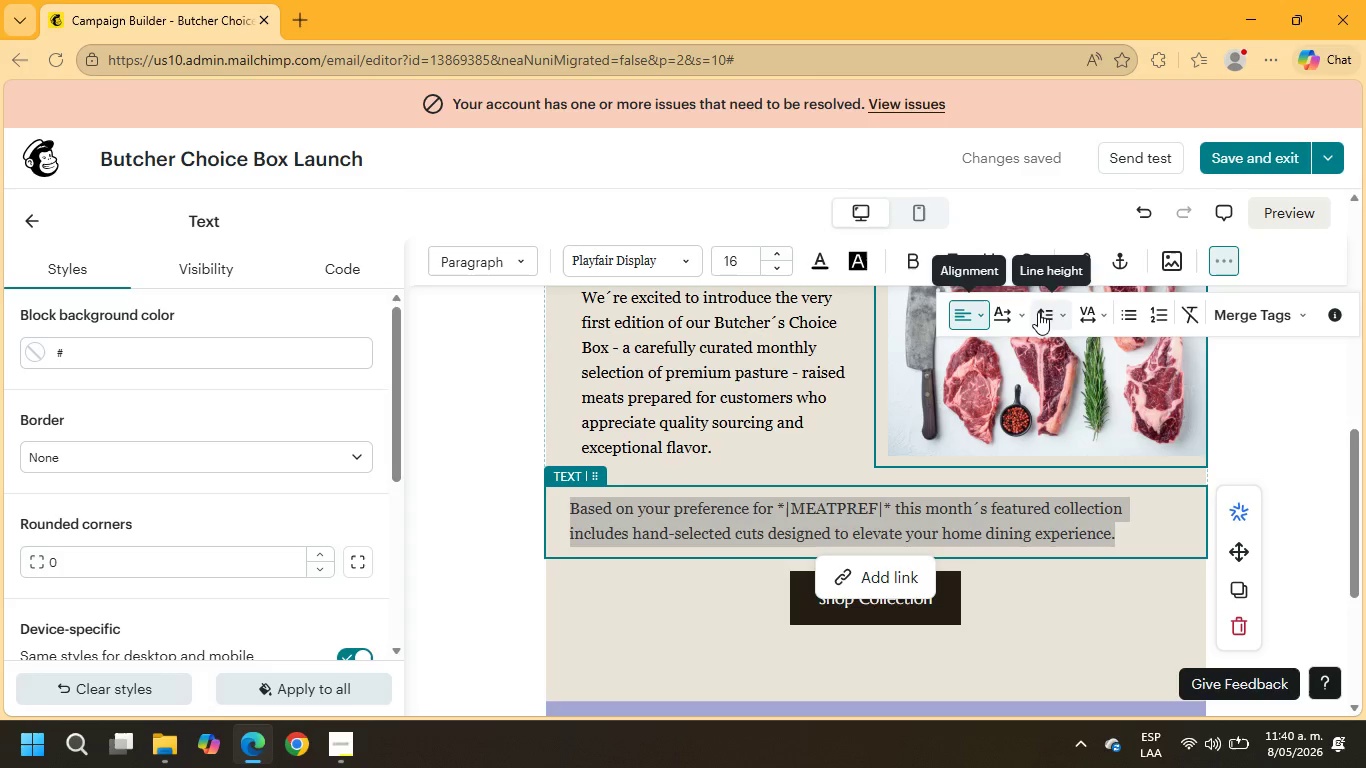 
left_click([976, 314])
 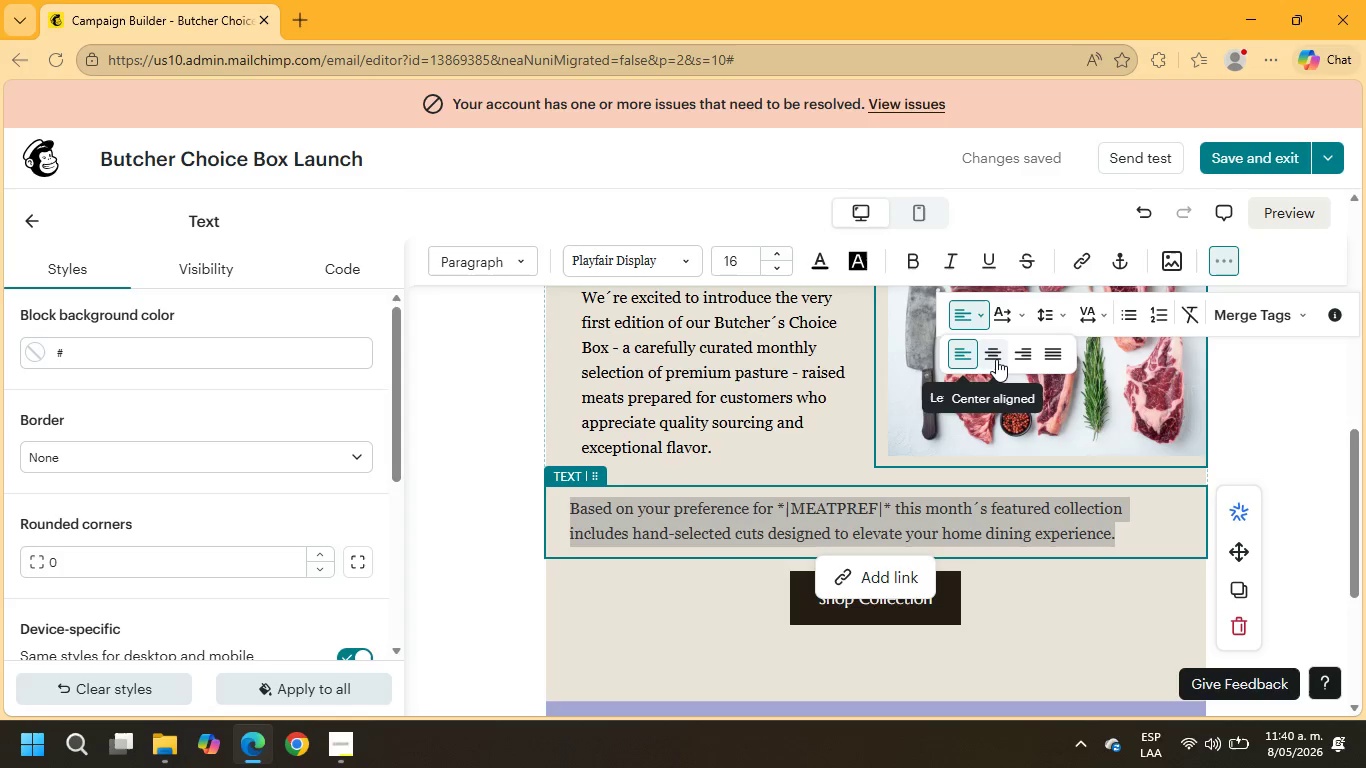 
left_click([996, 359])
 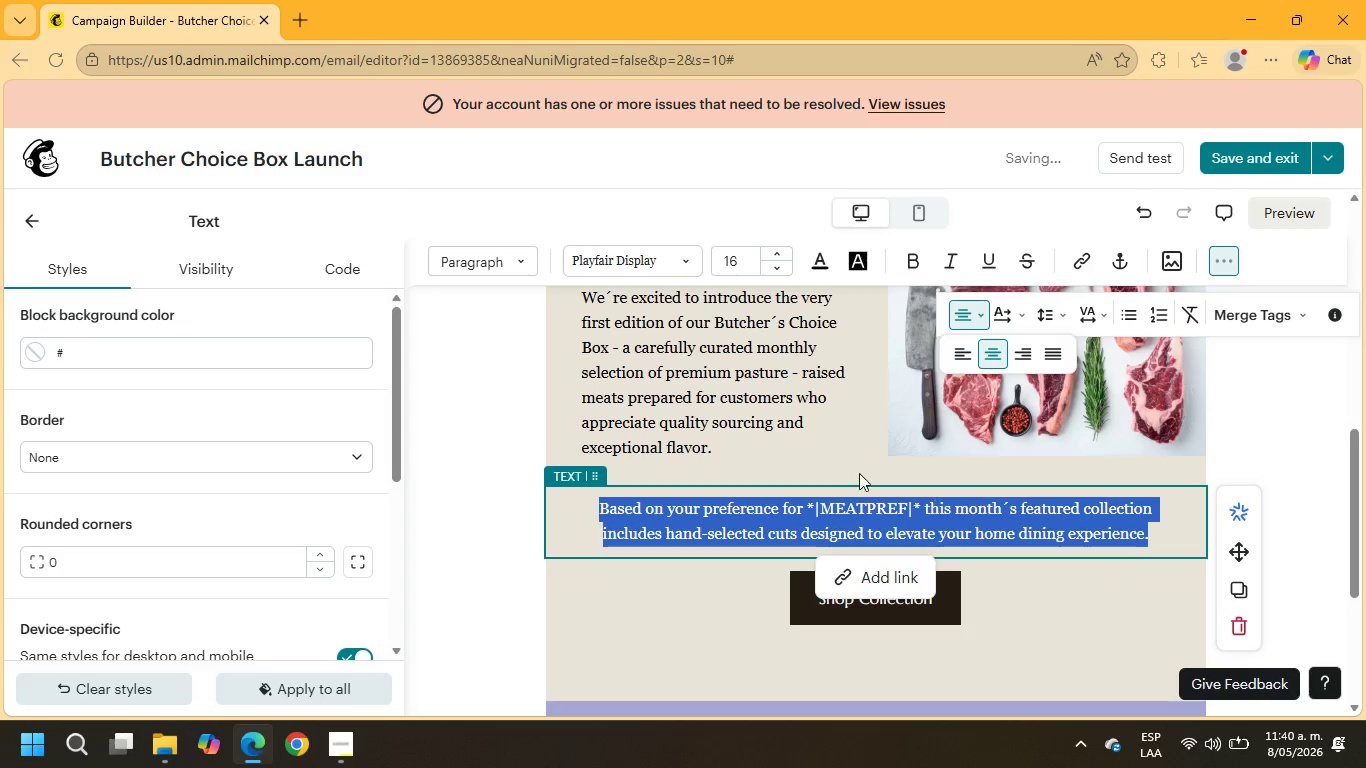 
left_click([744, 410])
 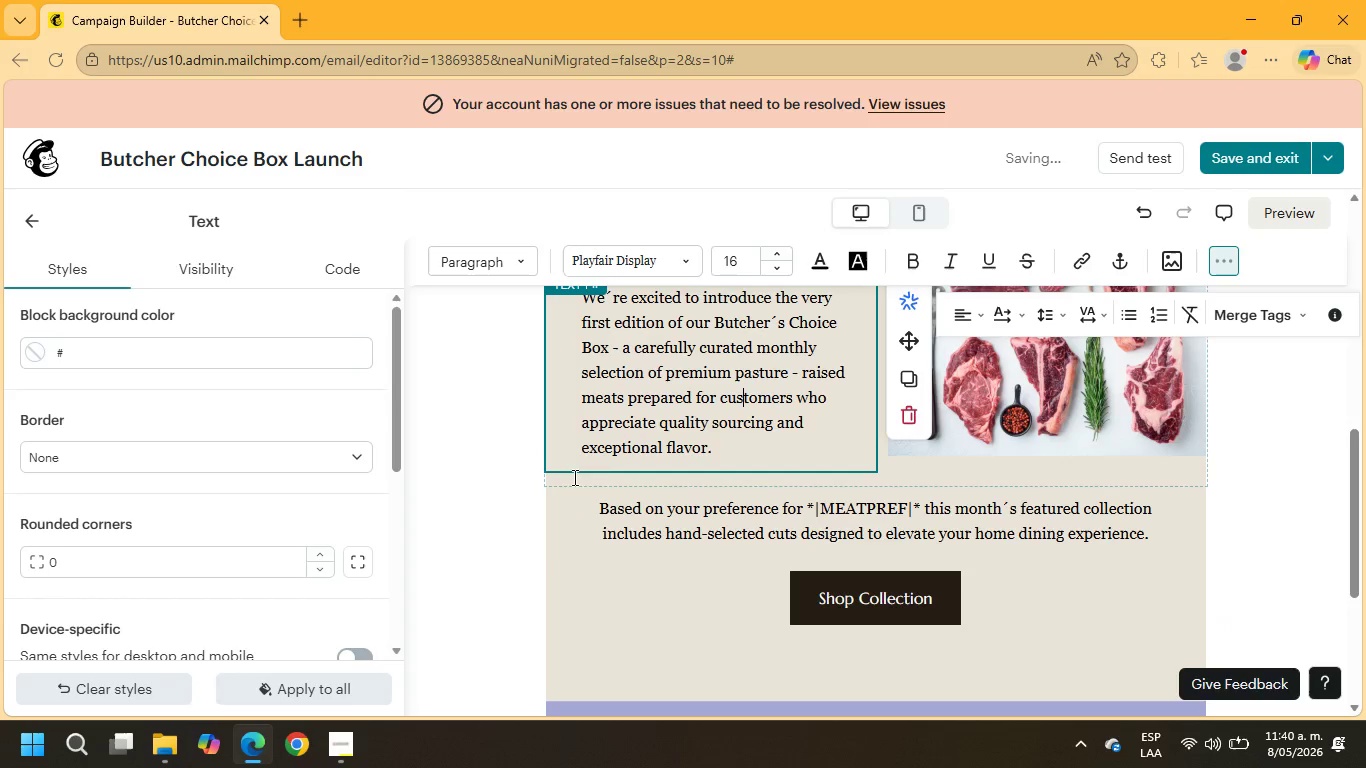 
left_click([628, 509])
 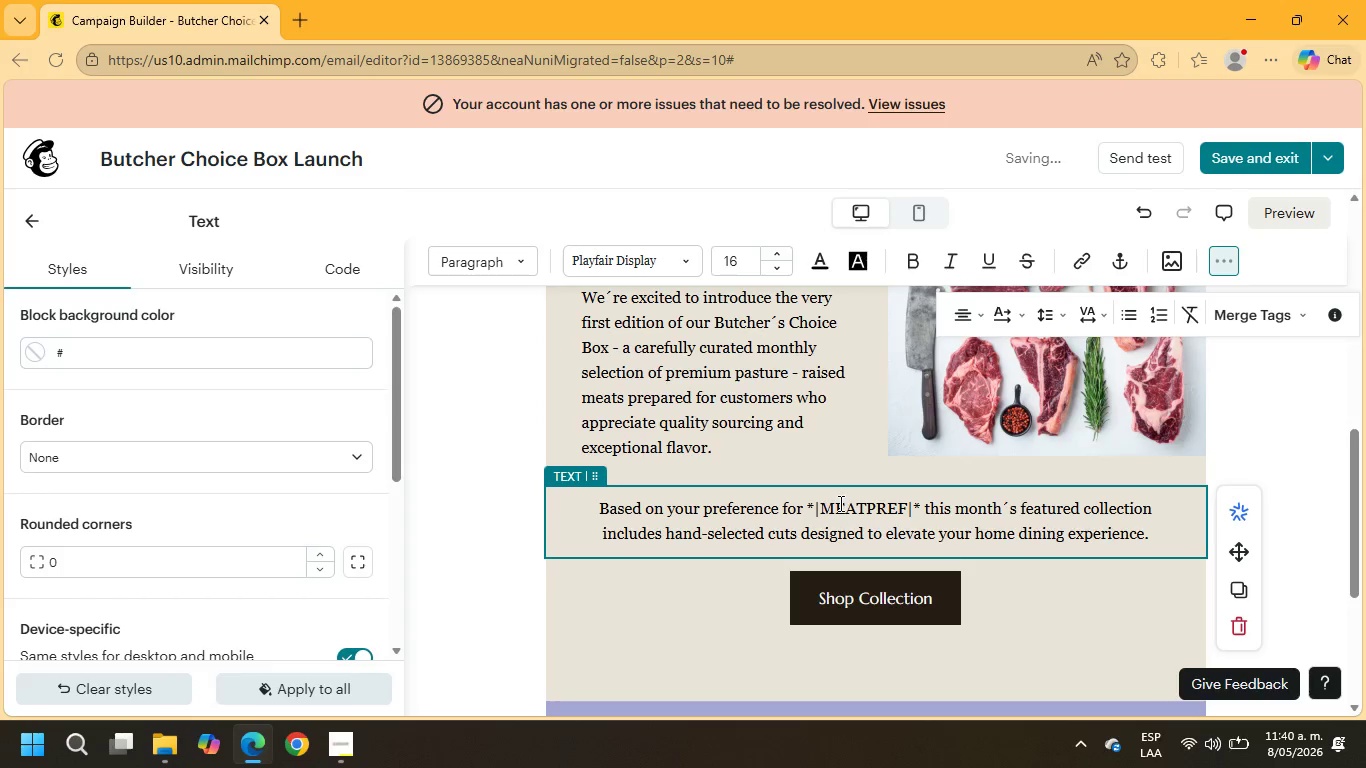 
scroll: coordinate [251, 558], scroll_direction: down, amount: 4.0
 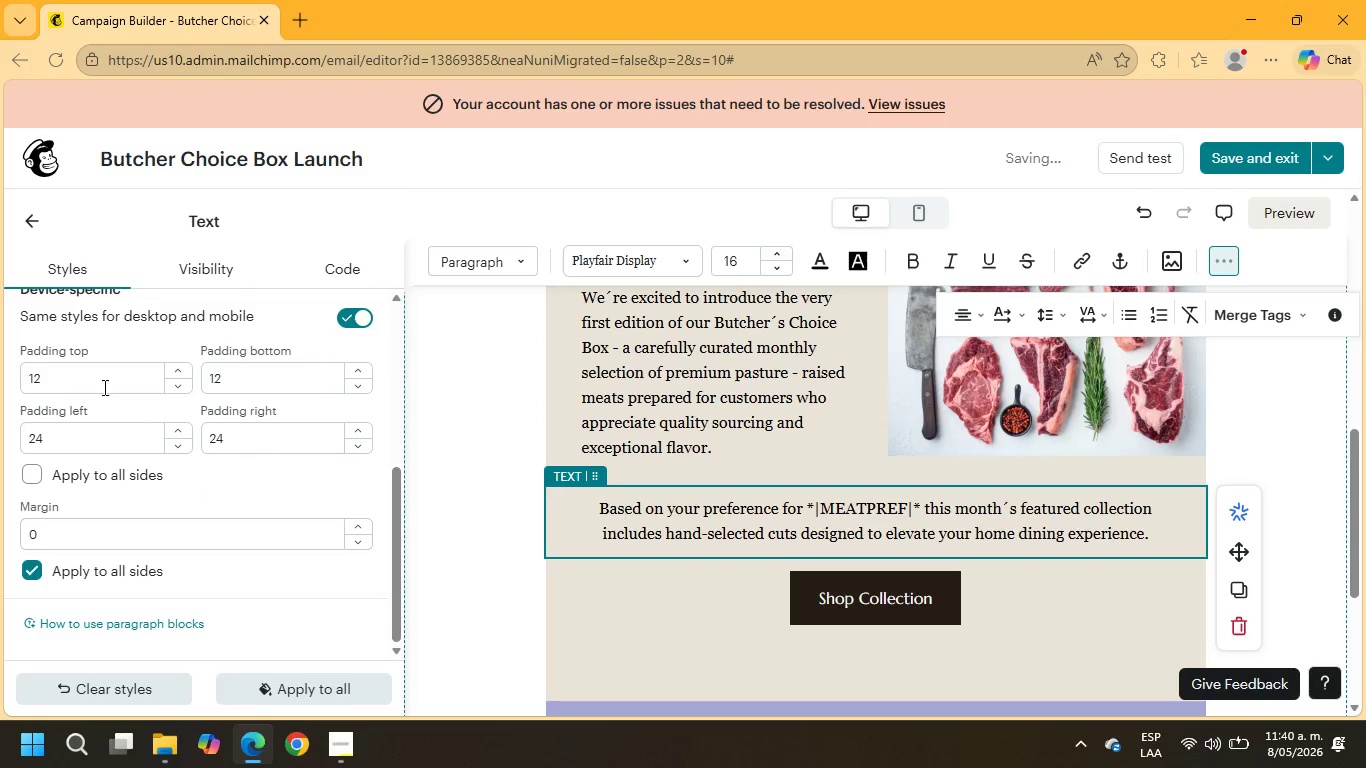 
left_click_drag(start_coordinate=[102, 387], to_coordinate=[0, 385])
 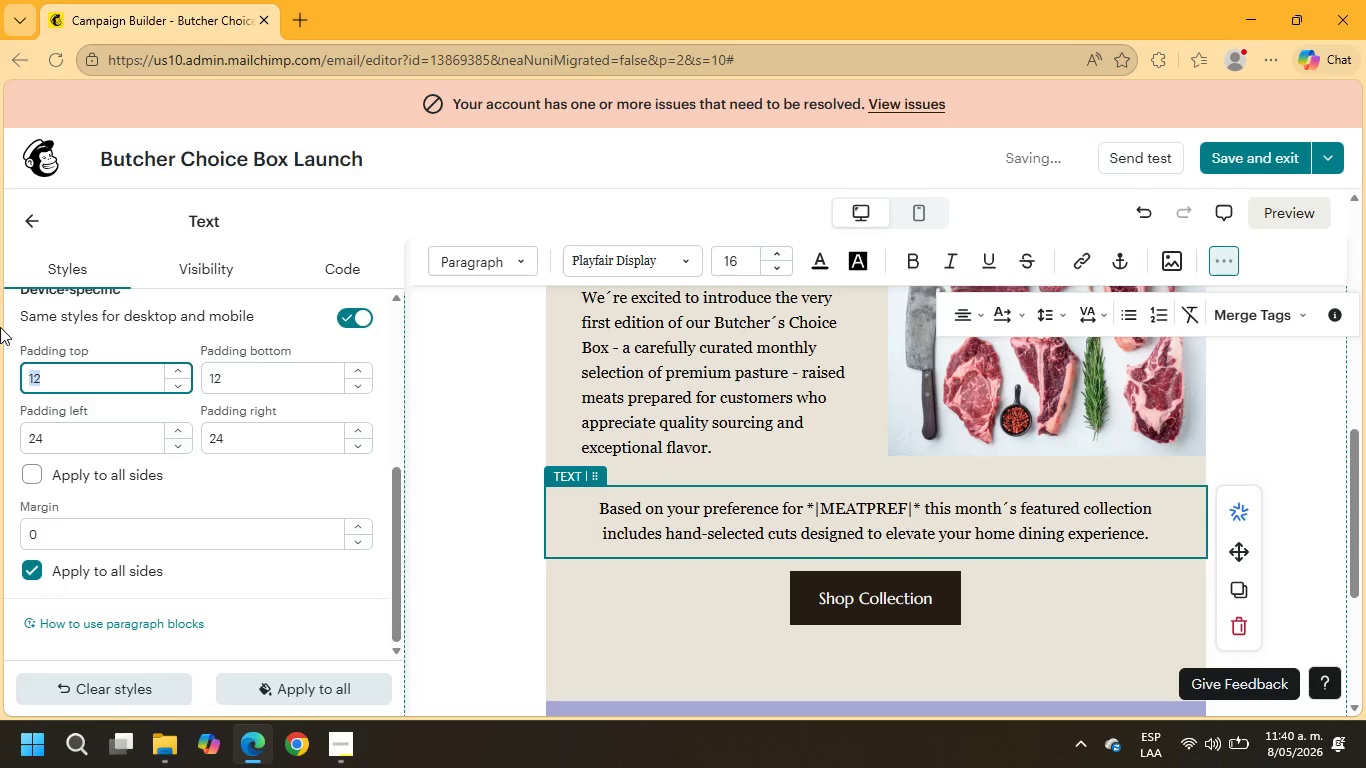 
key(Numpad0)
 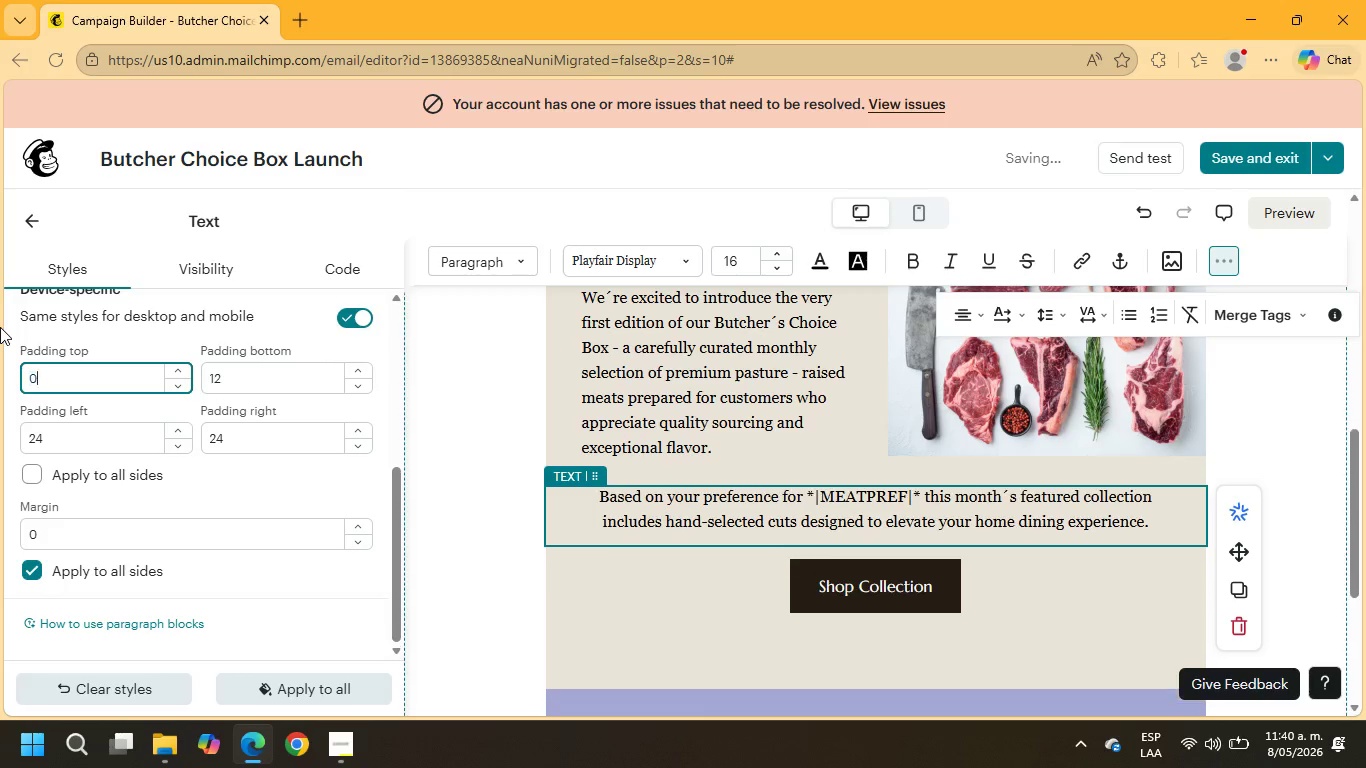 
key(NumpadEnter)
 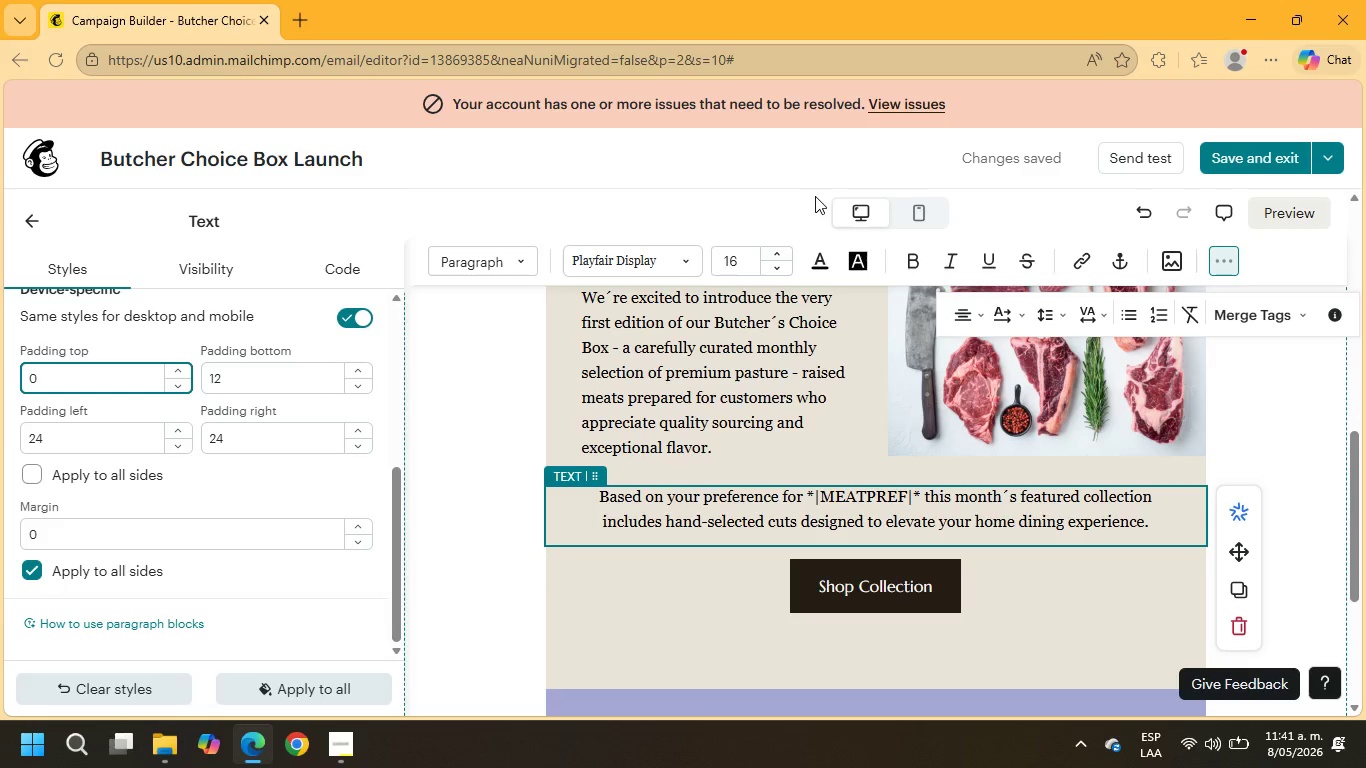 
wait(14.22)
 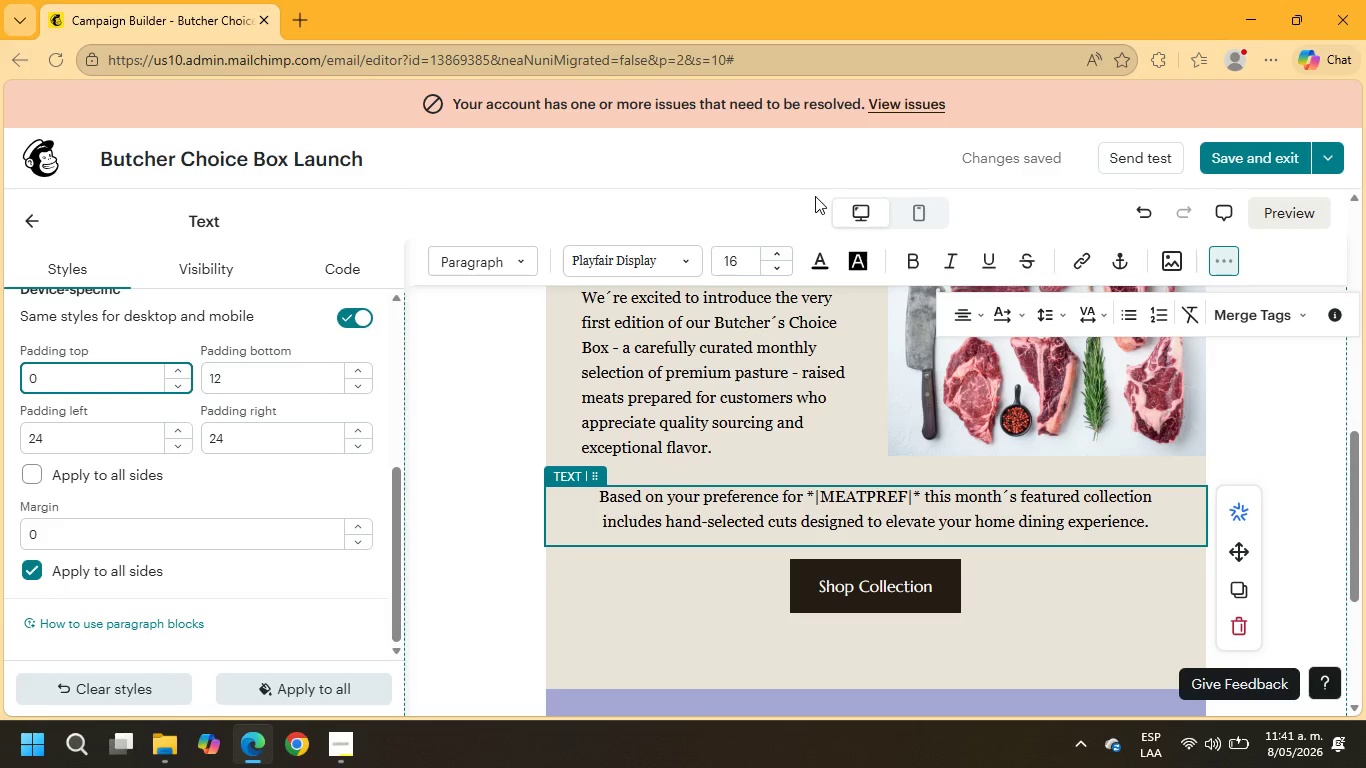 
left_click([16, 215])
 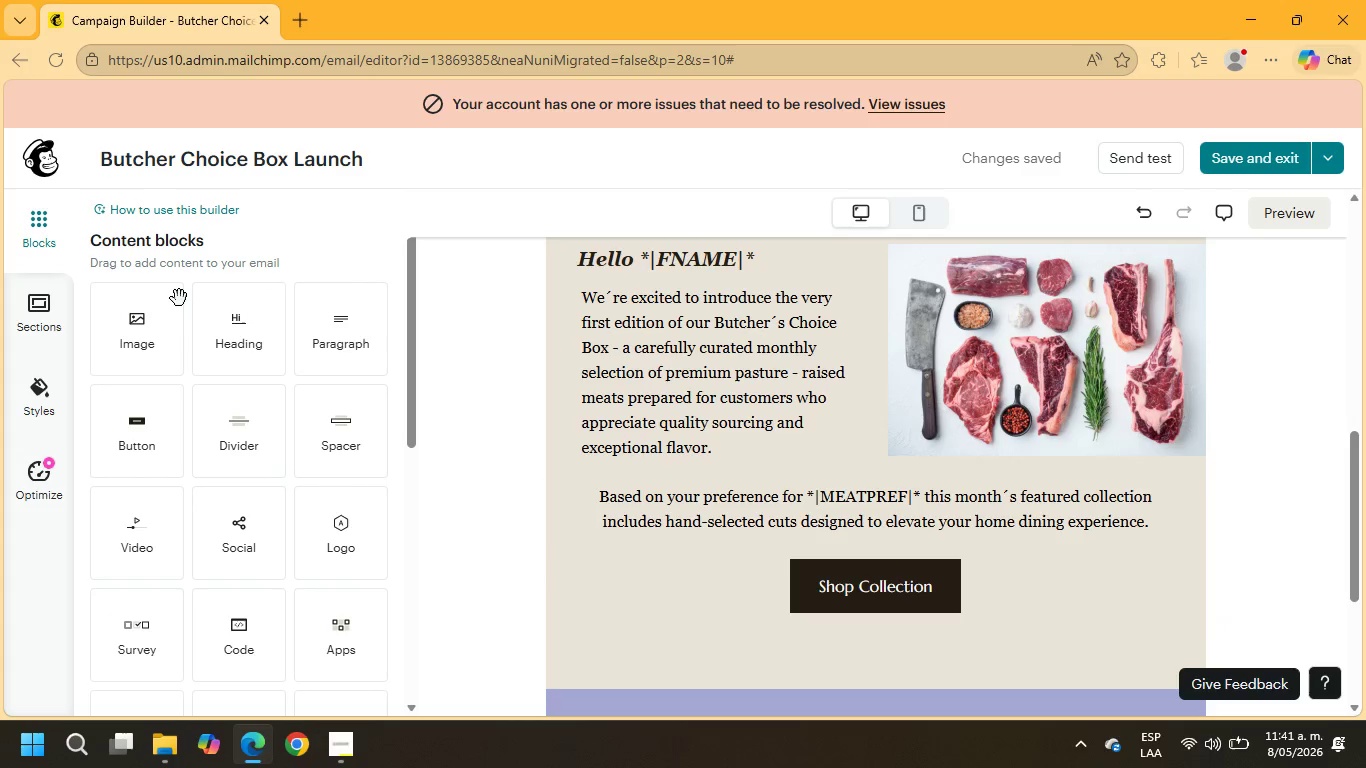 
left_click_drag(start_coordinate=[150, 320], to_coordinate=[778, 533])
 